 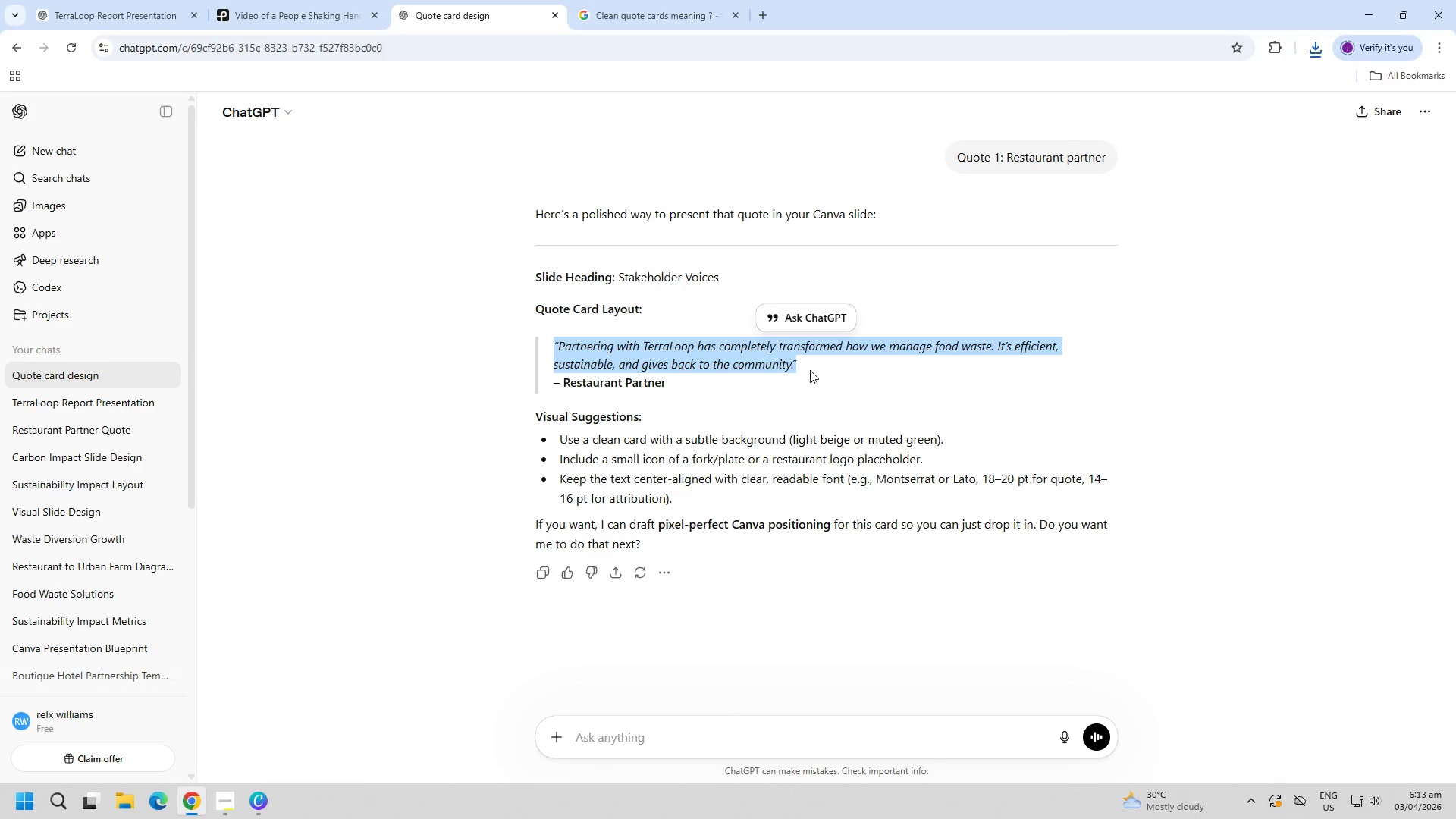 
key(Control+C)
 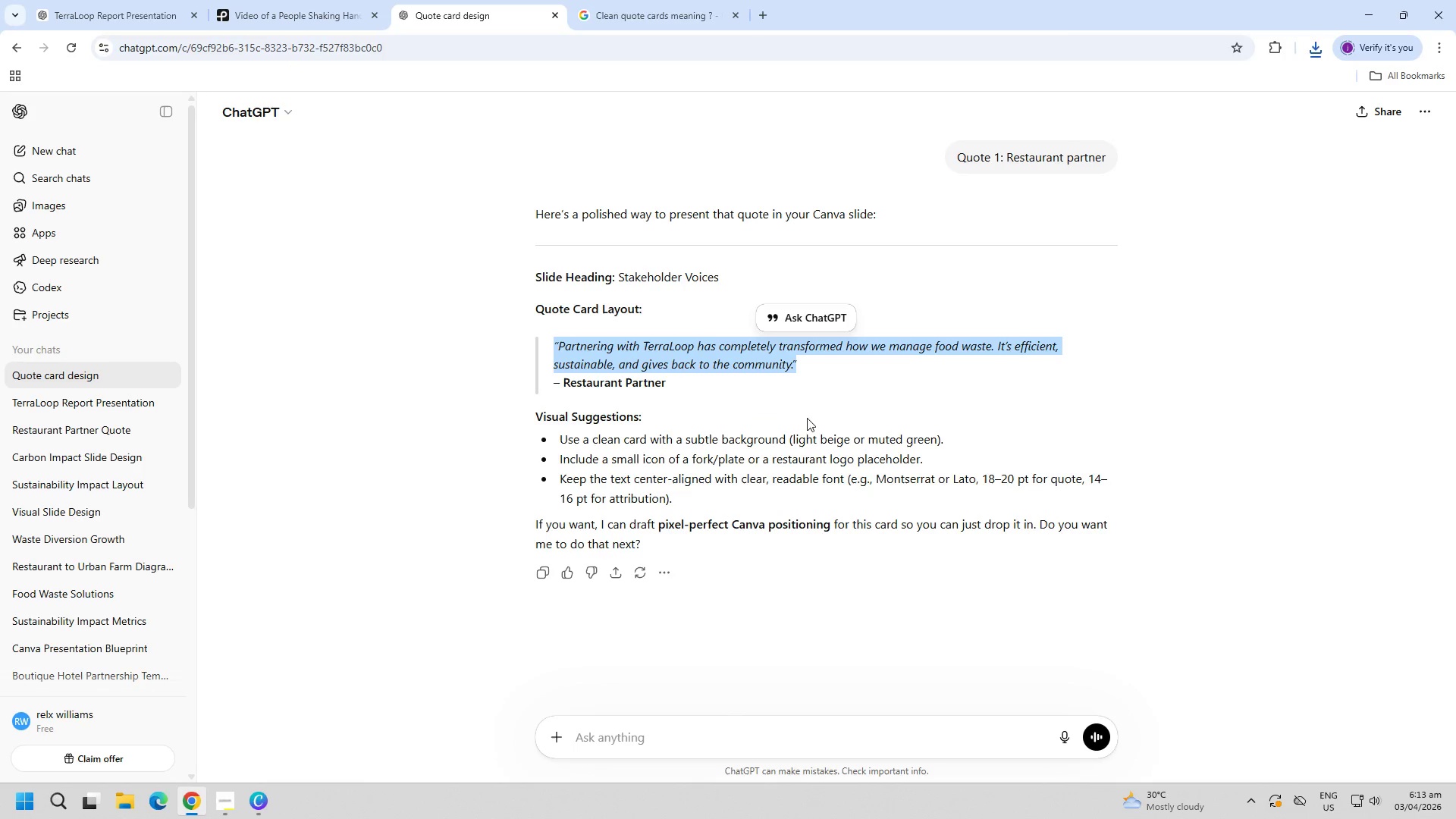 
key(Control+C)
 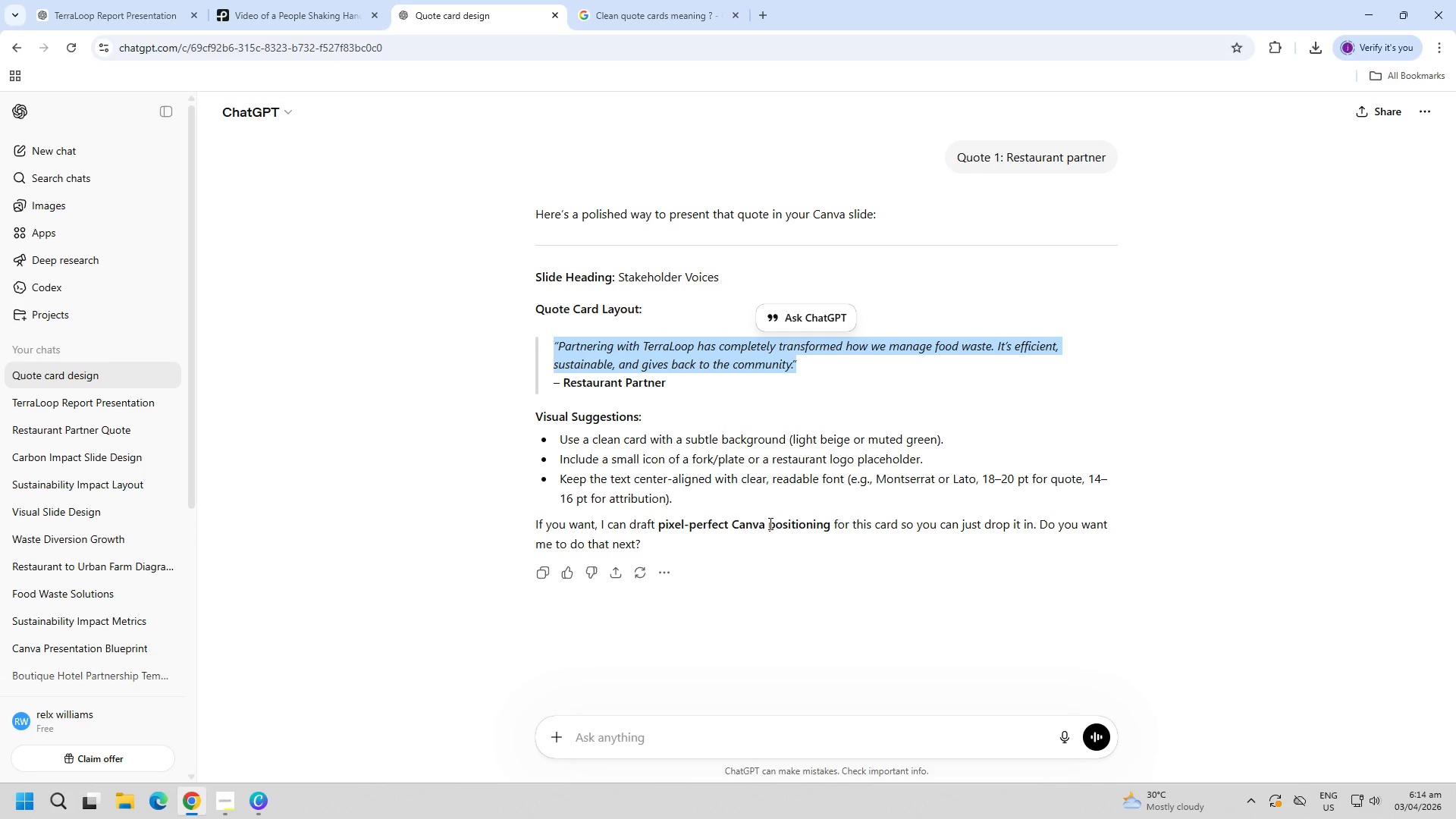 
wait(46.12)
 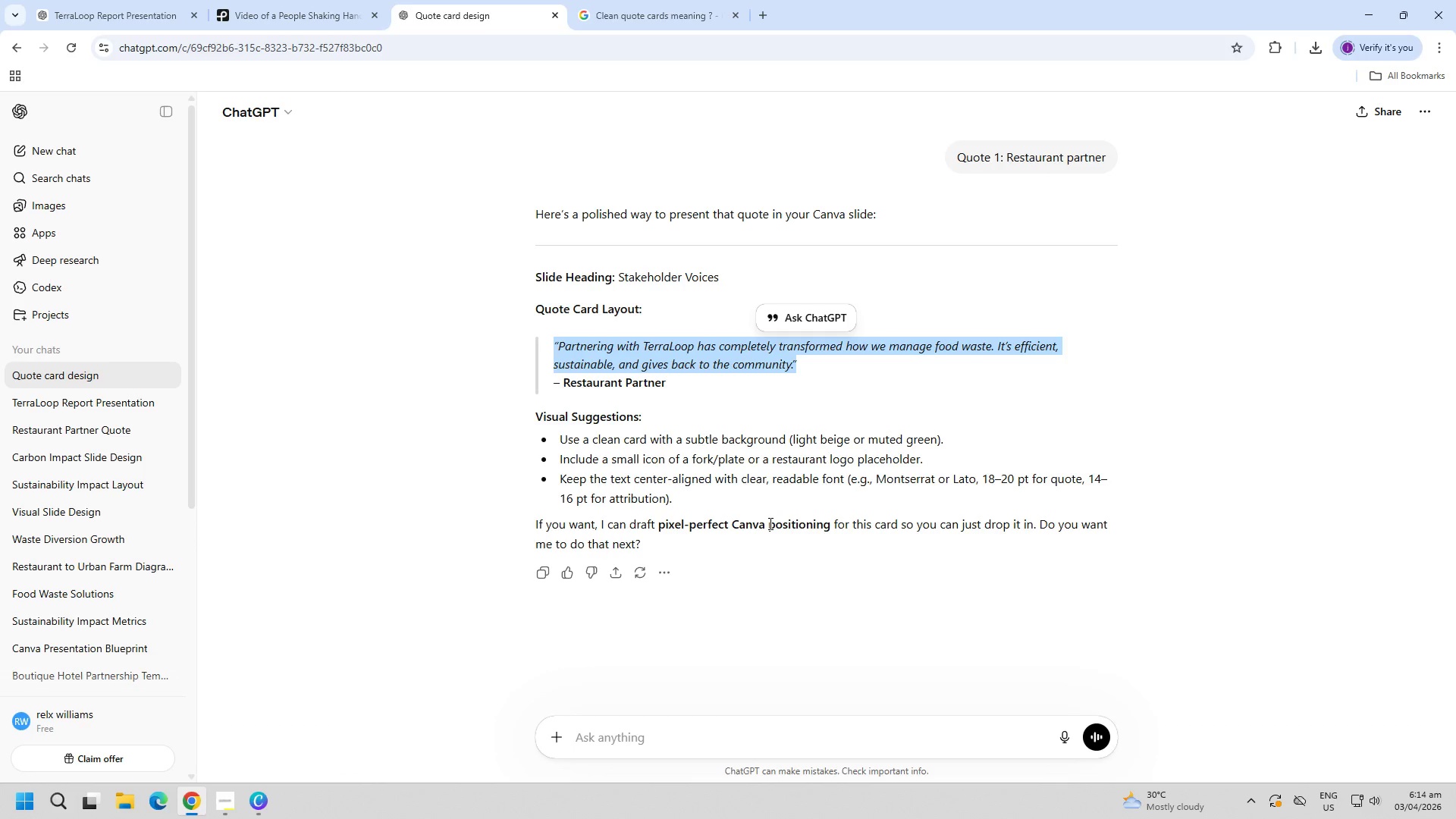 
left_click([567, 503])
 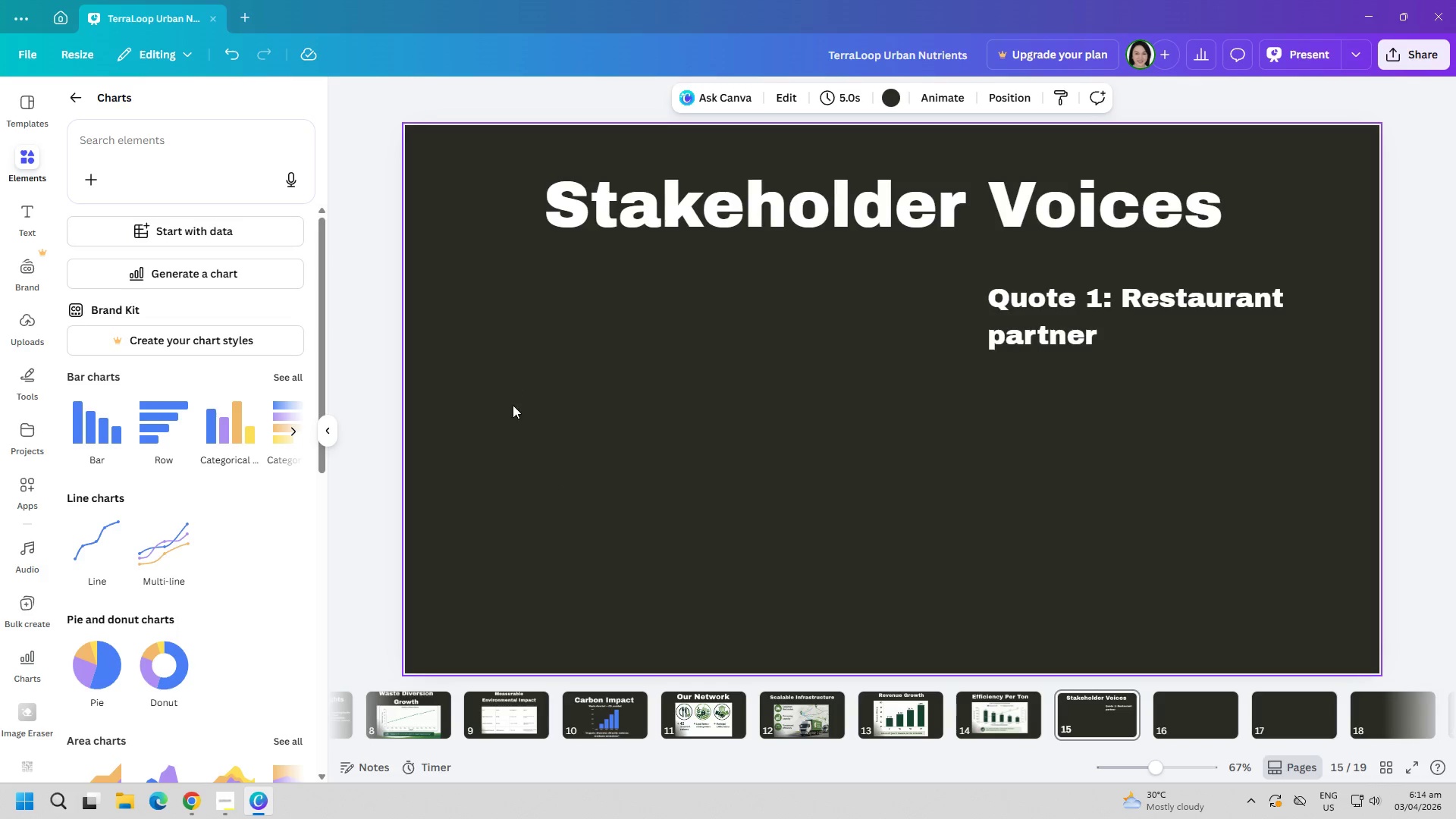 
key(Control+ControlLeft)
 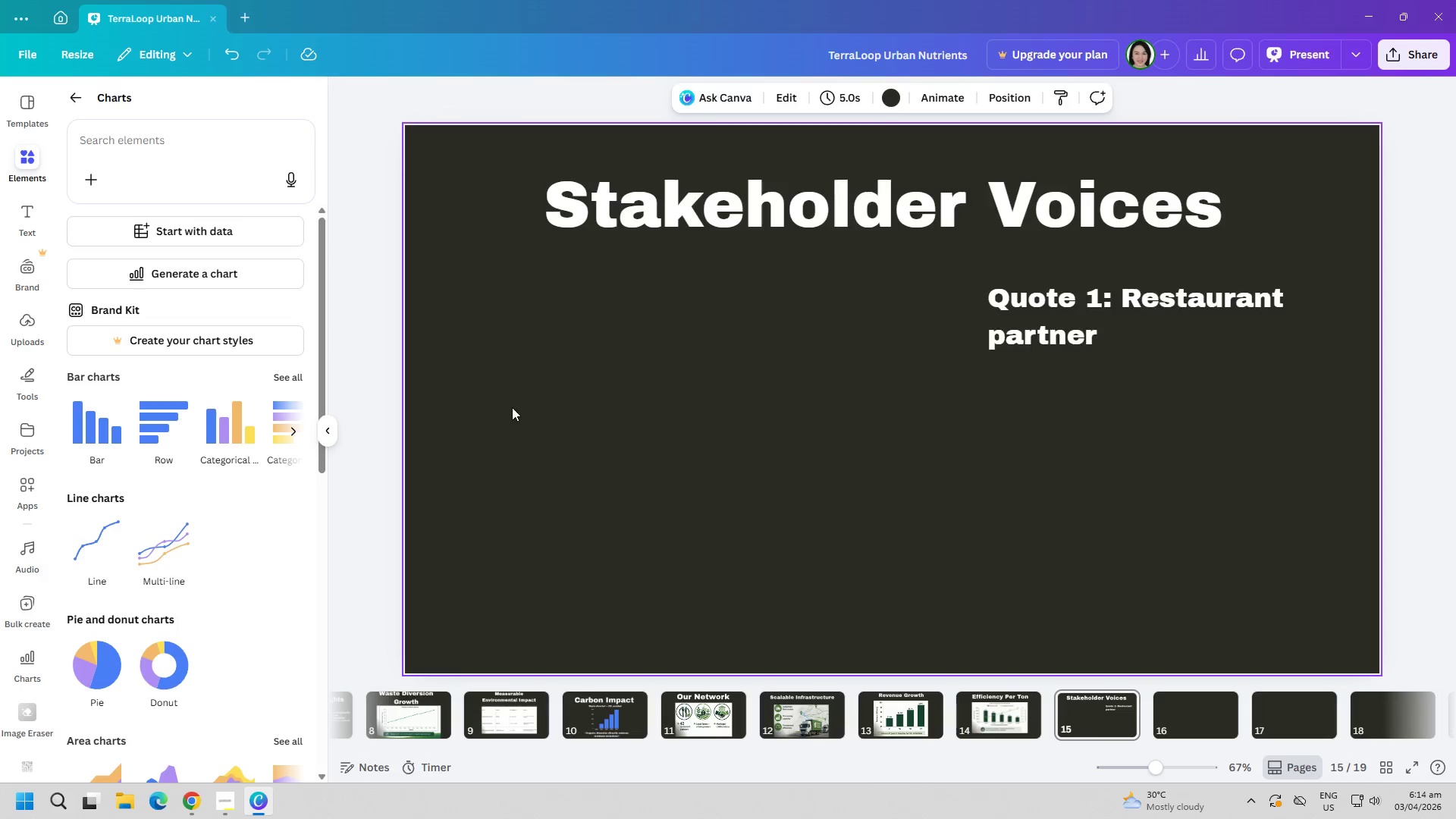 
key(Control+V)
 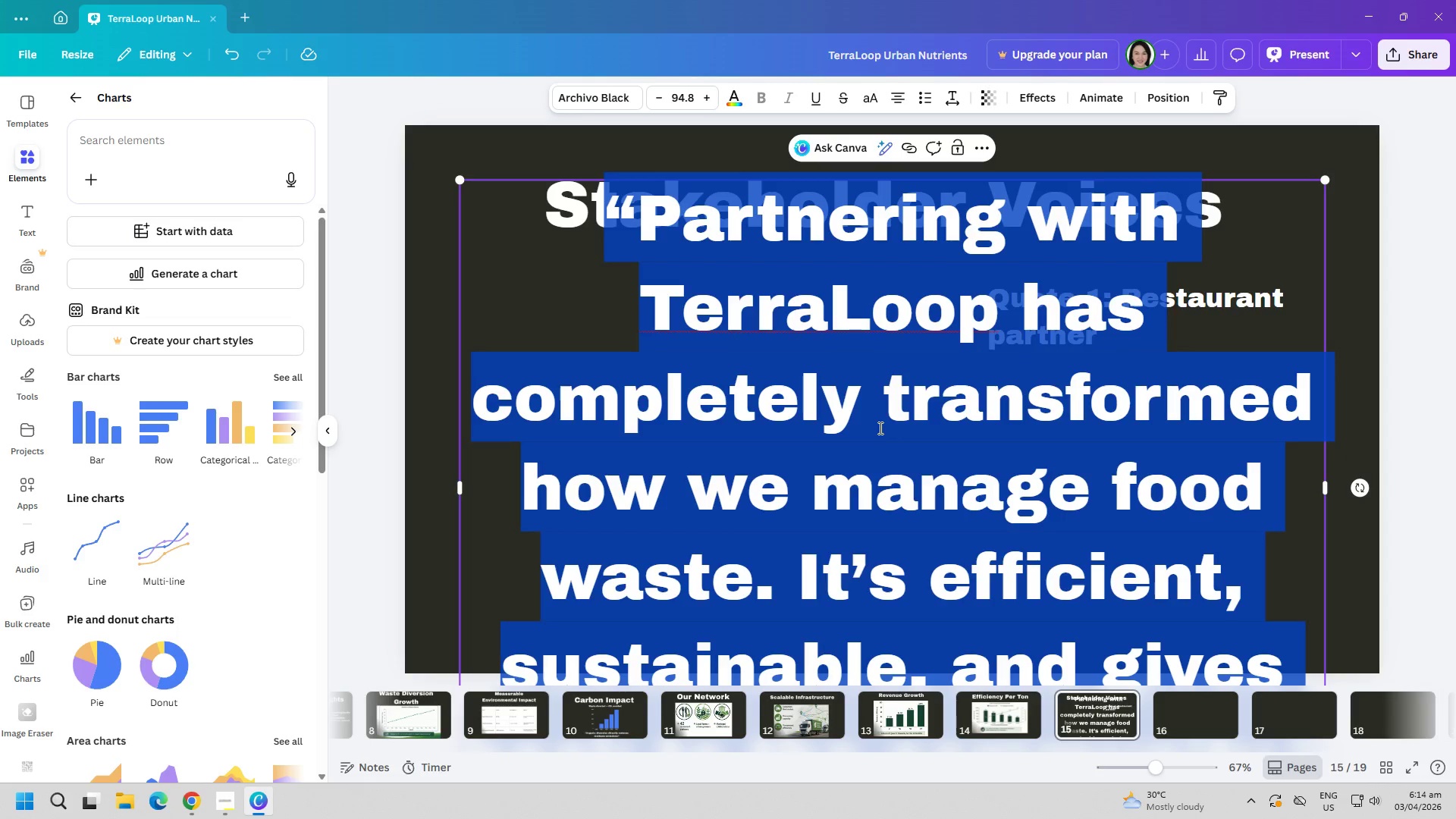 
key(Delete)
 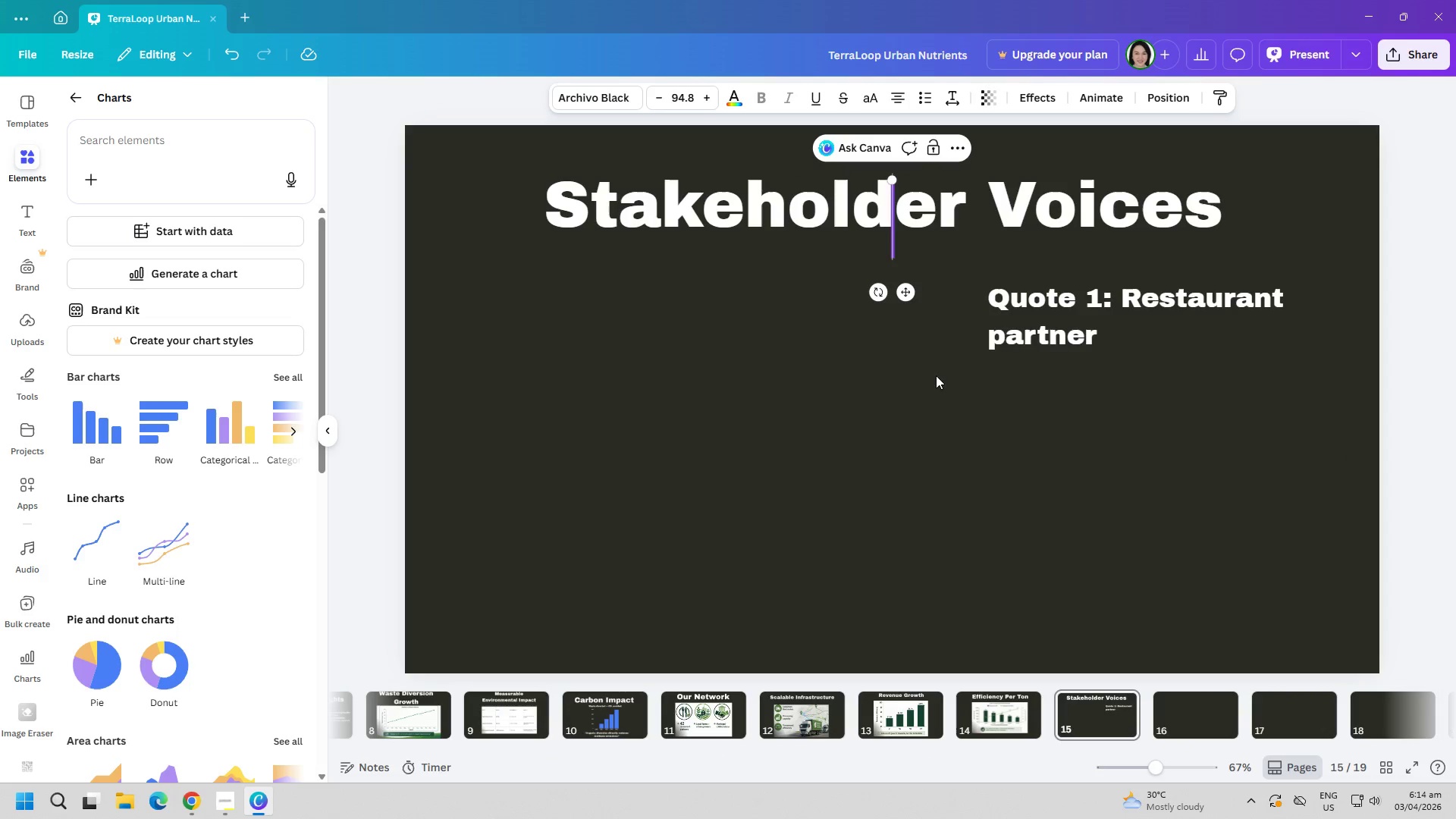 
left_click([751, 398])
 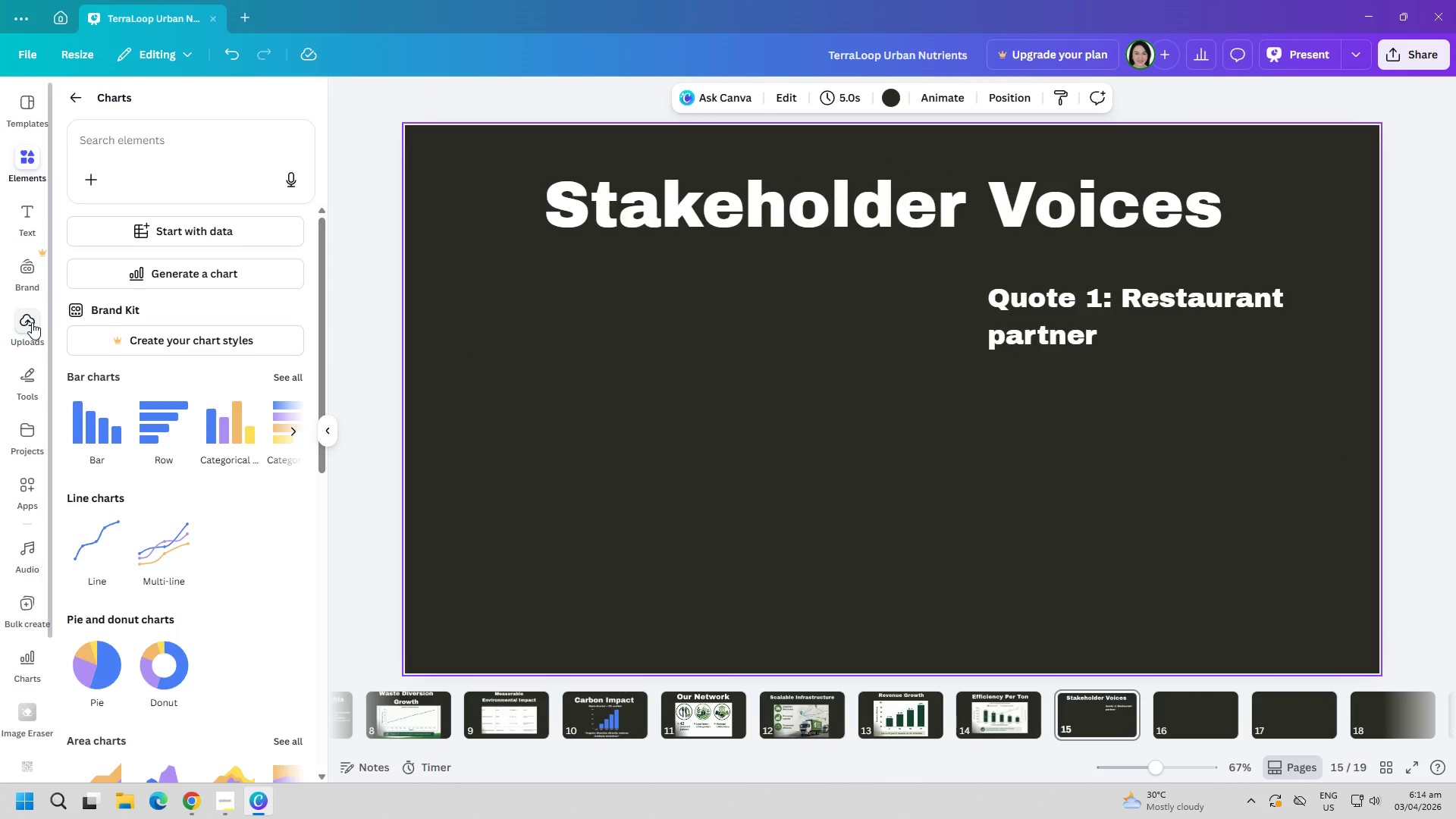 
left_click([30, 323])
 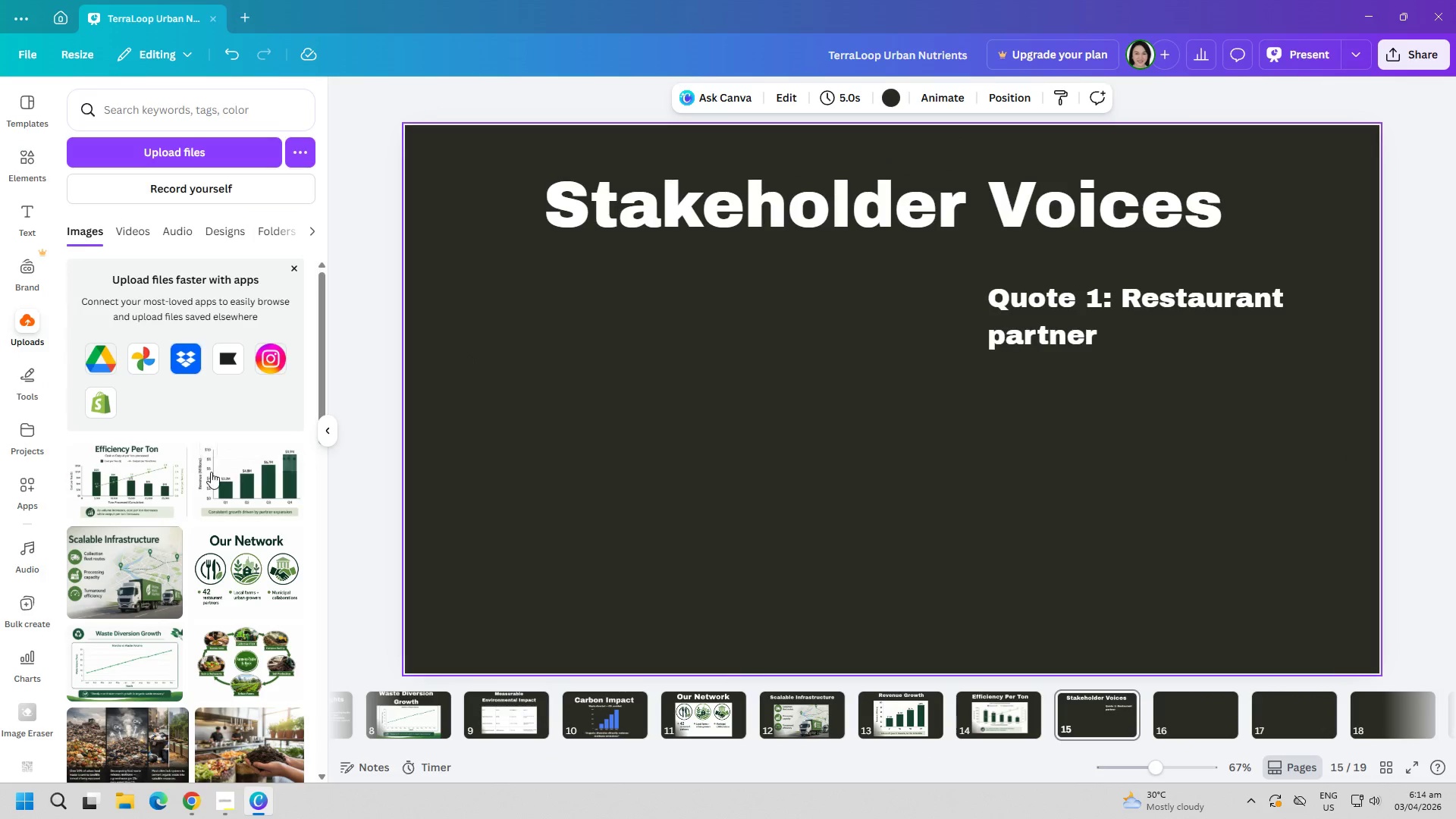 
scroll: coordinate [224, 530], scroll_direction: down, amount: 23.0
 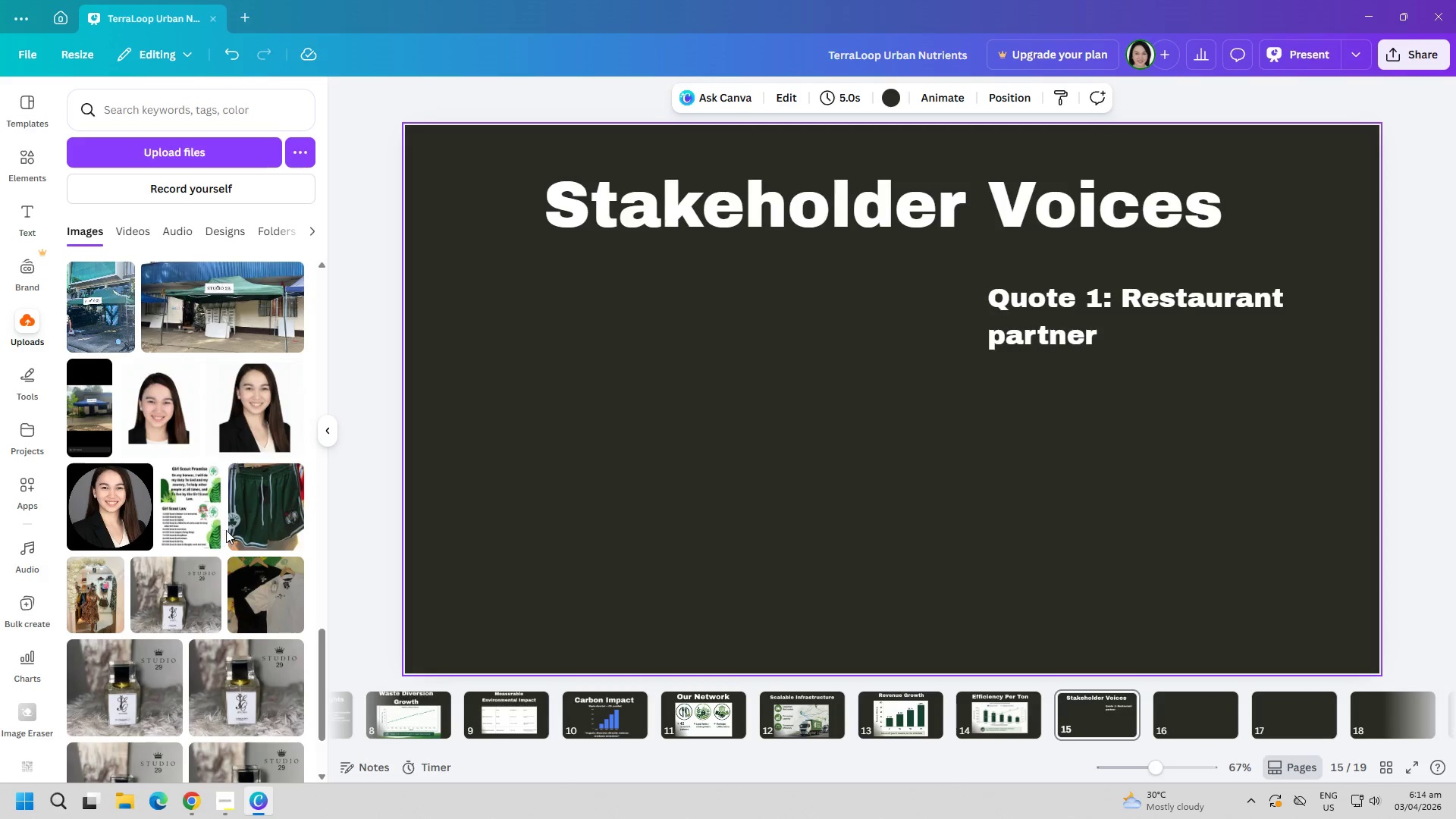 
scroll: coordinate [228, 530], scroll_direction: up, amount: 13.0
 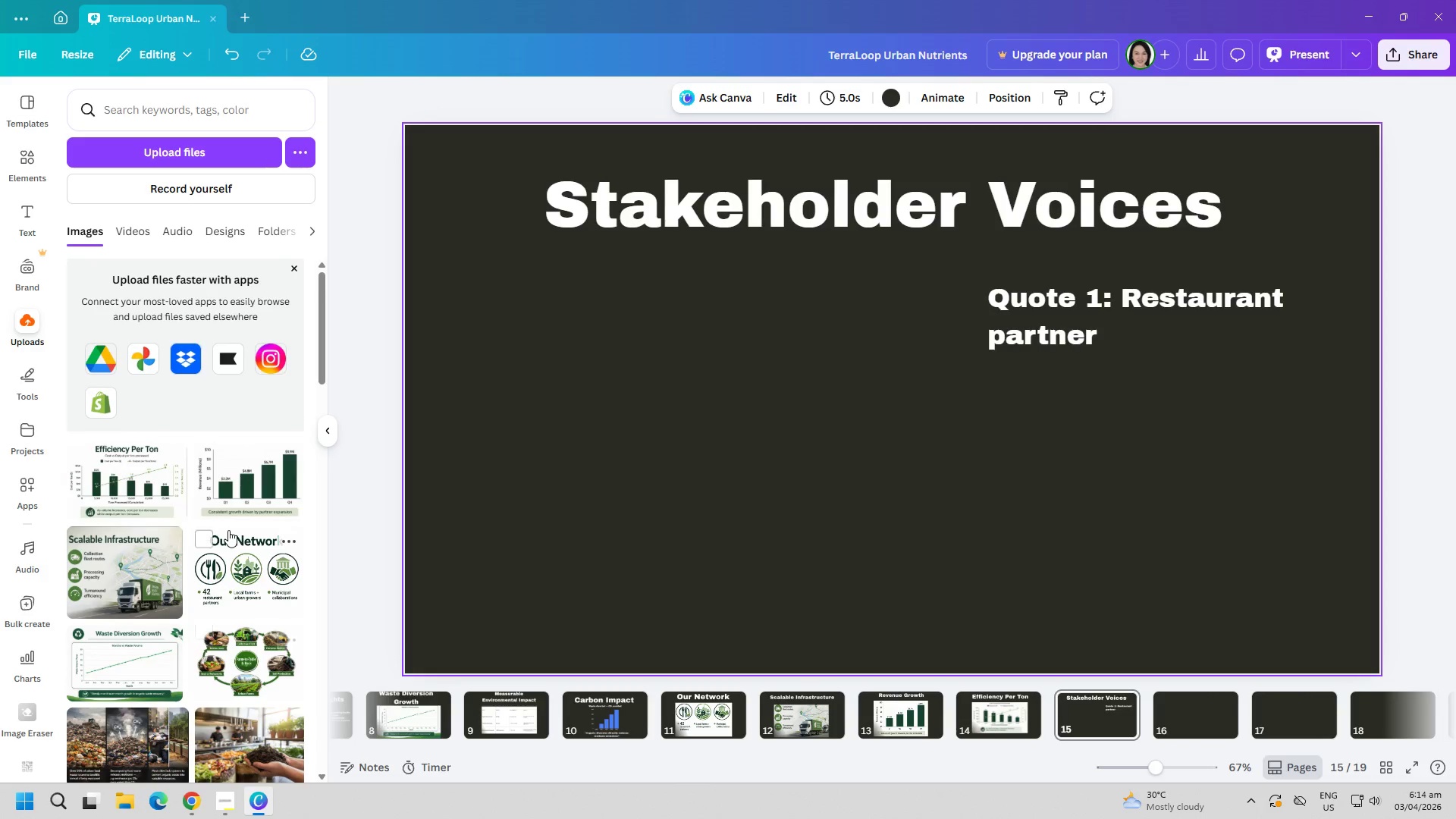 
scroll: coordinate [228, 530], scroll_direction: down, amount: 7.0
 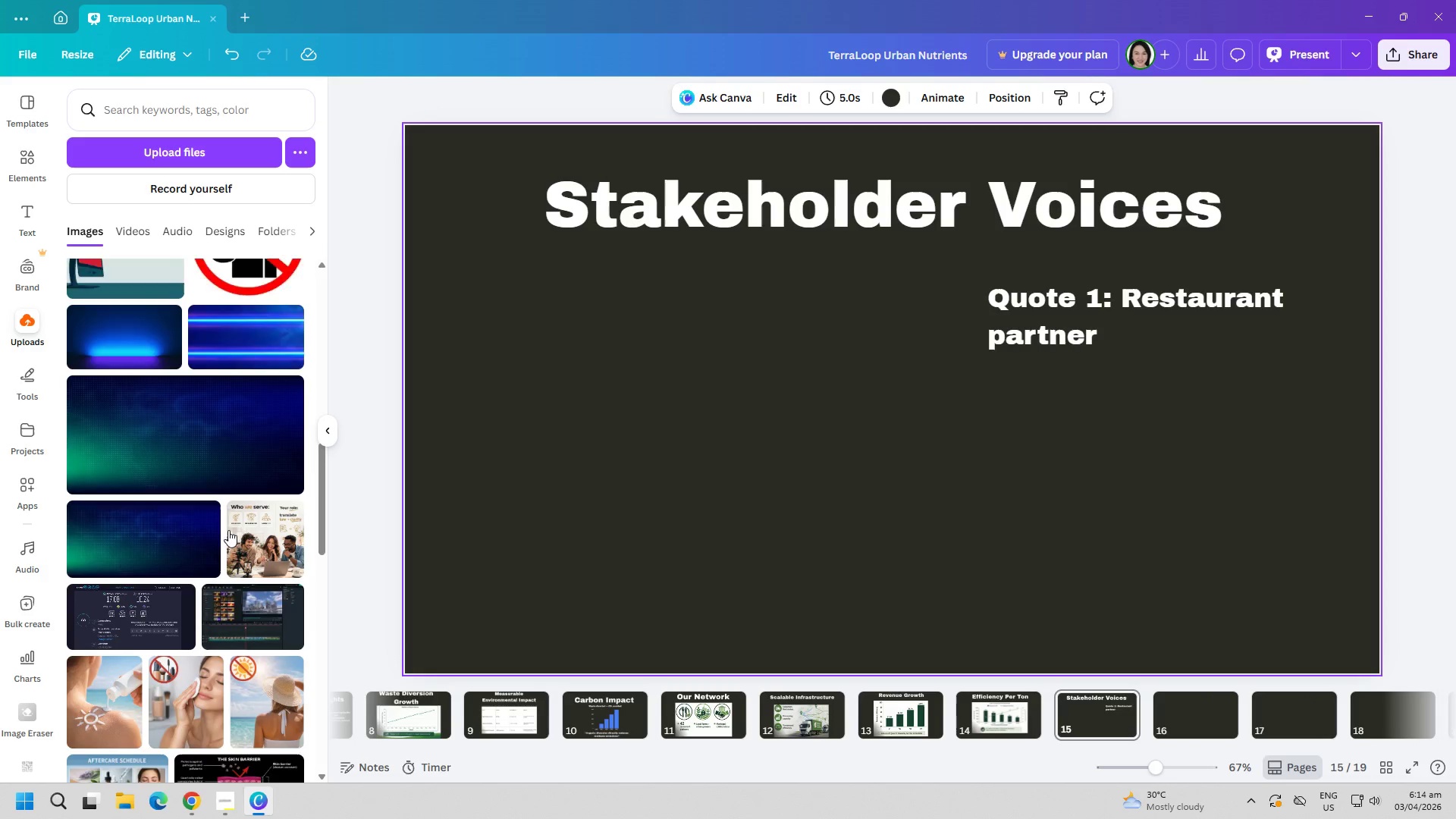 
left_click([191, 425])
 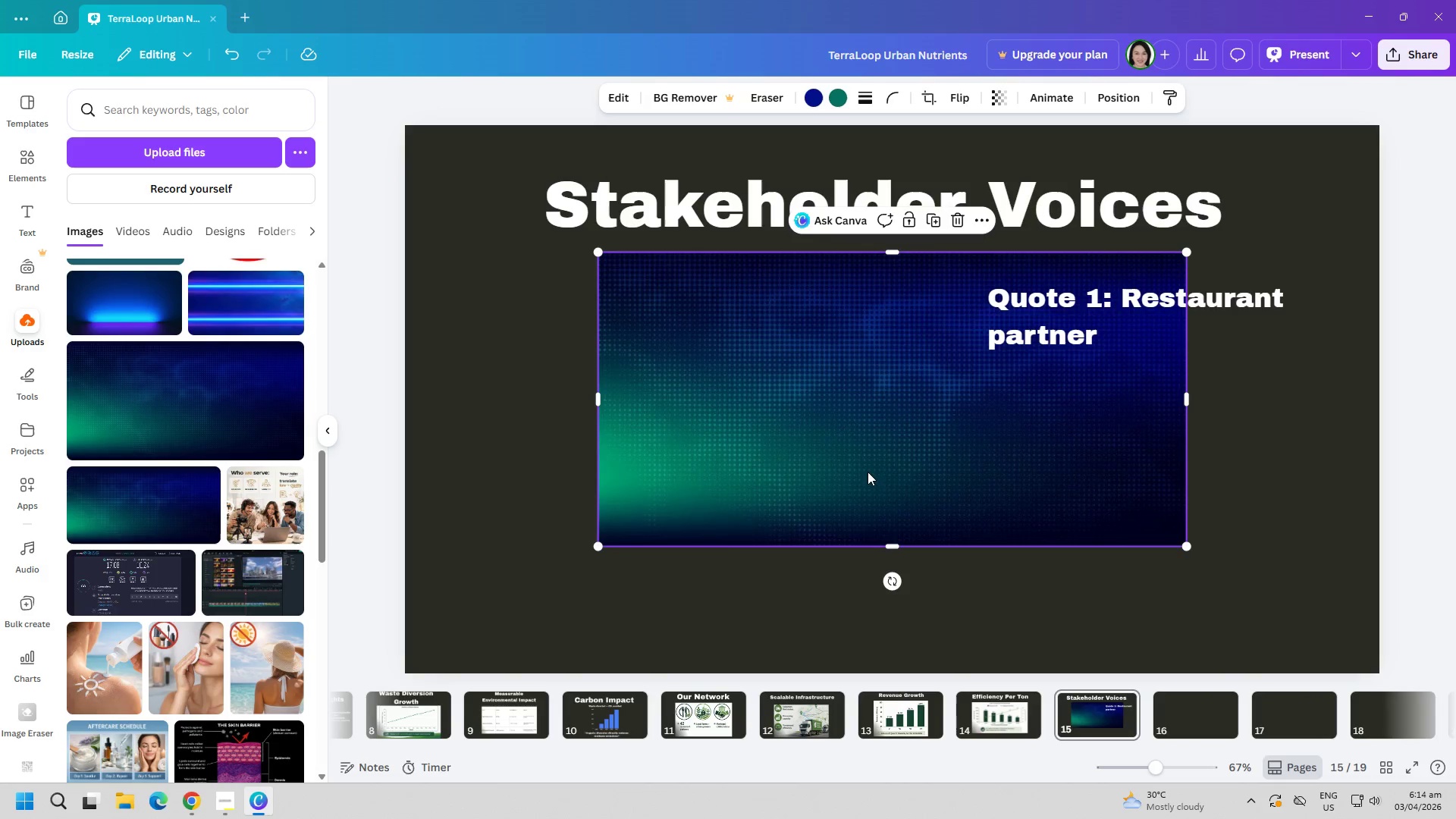 
left_click([829, 441])
 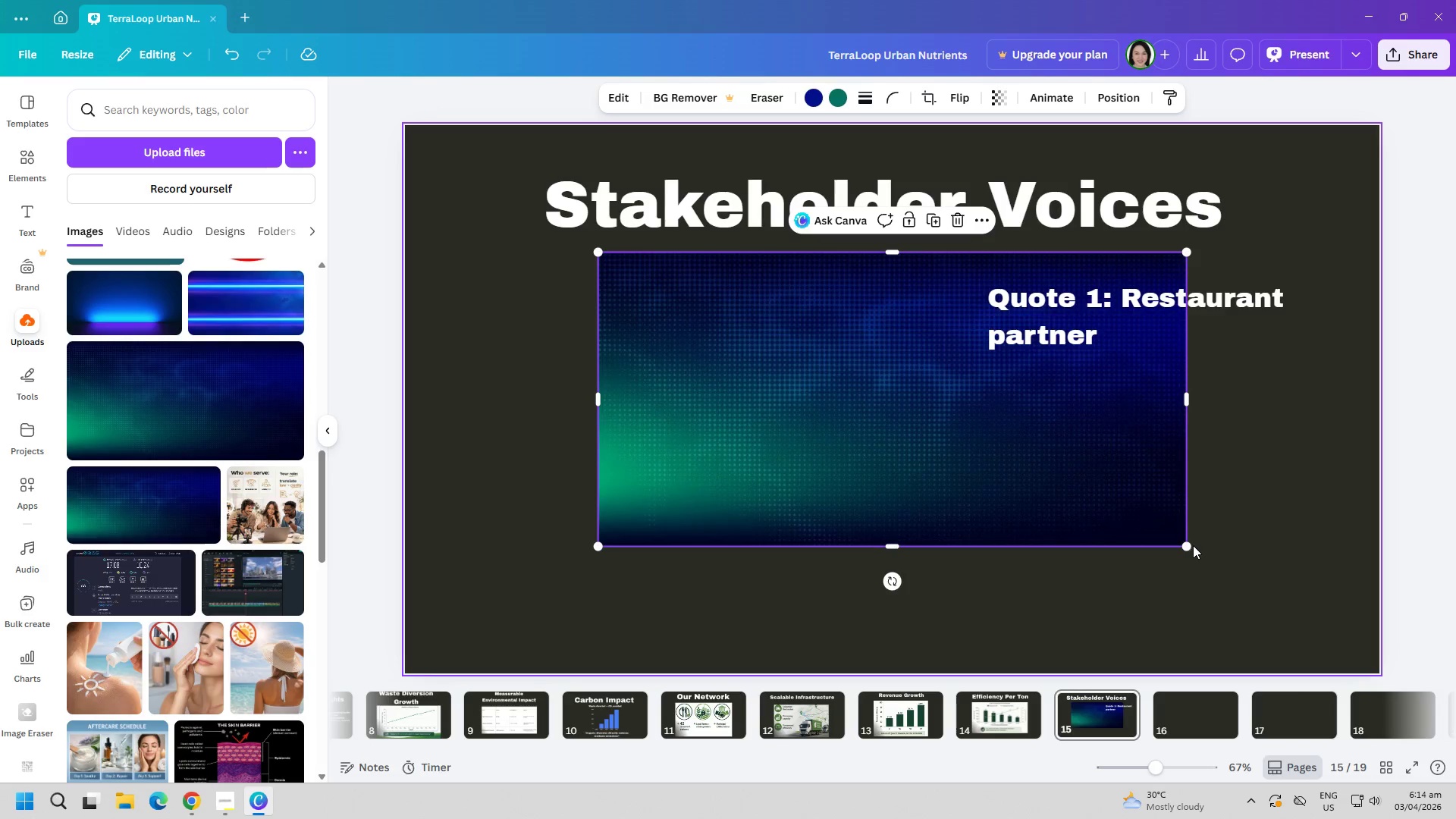 
left_click_drag(start_coordinate=[1188, 545], to_coordinate=[839, 448])
 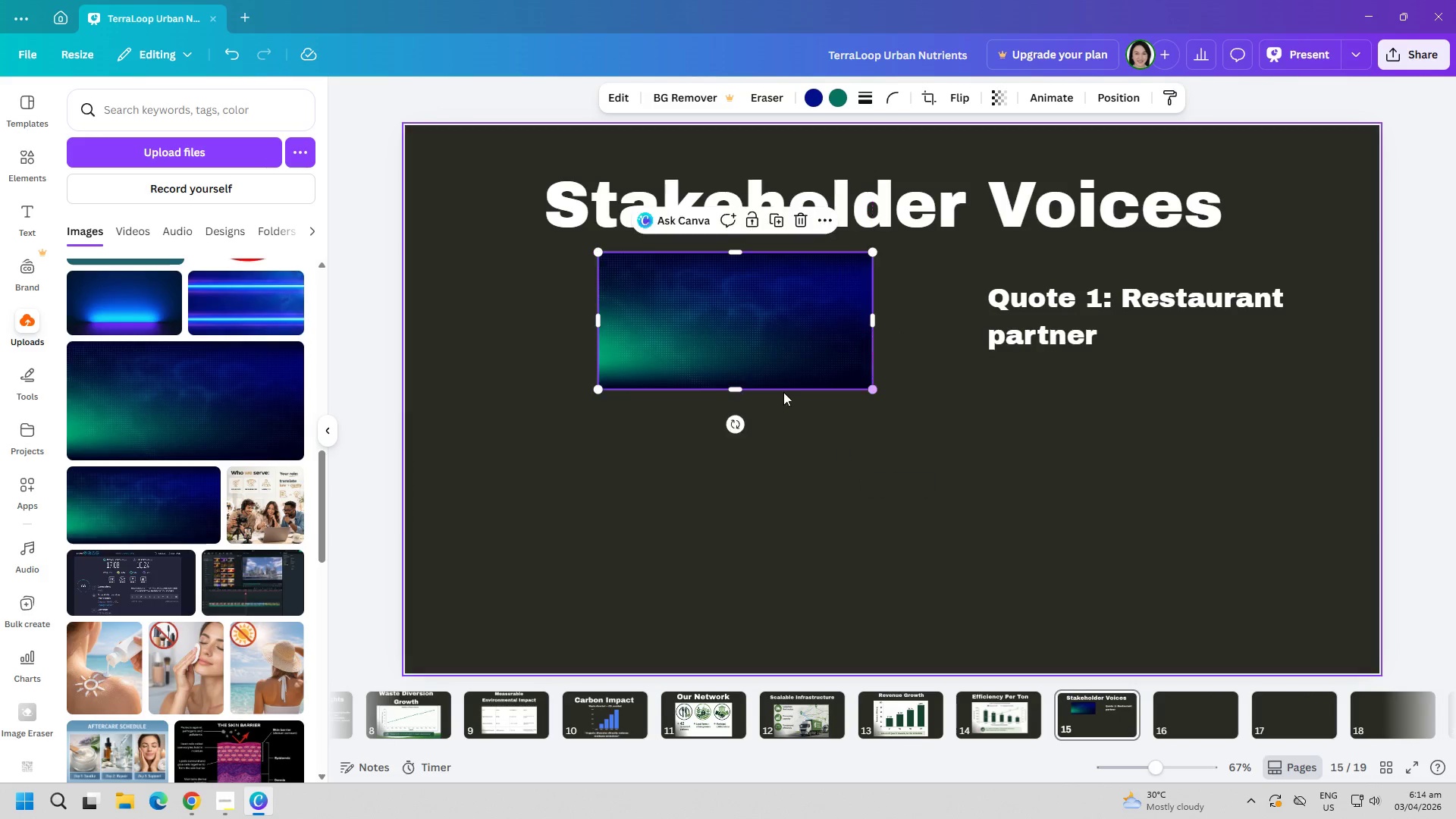 
left_click([710, 314])
 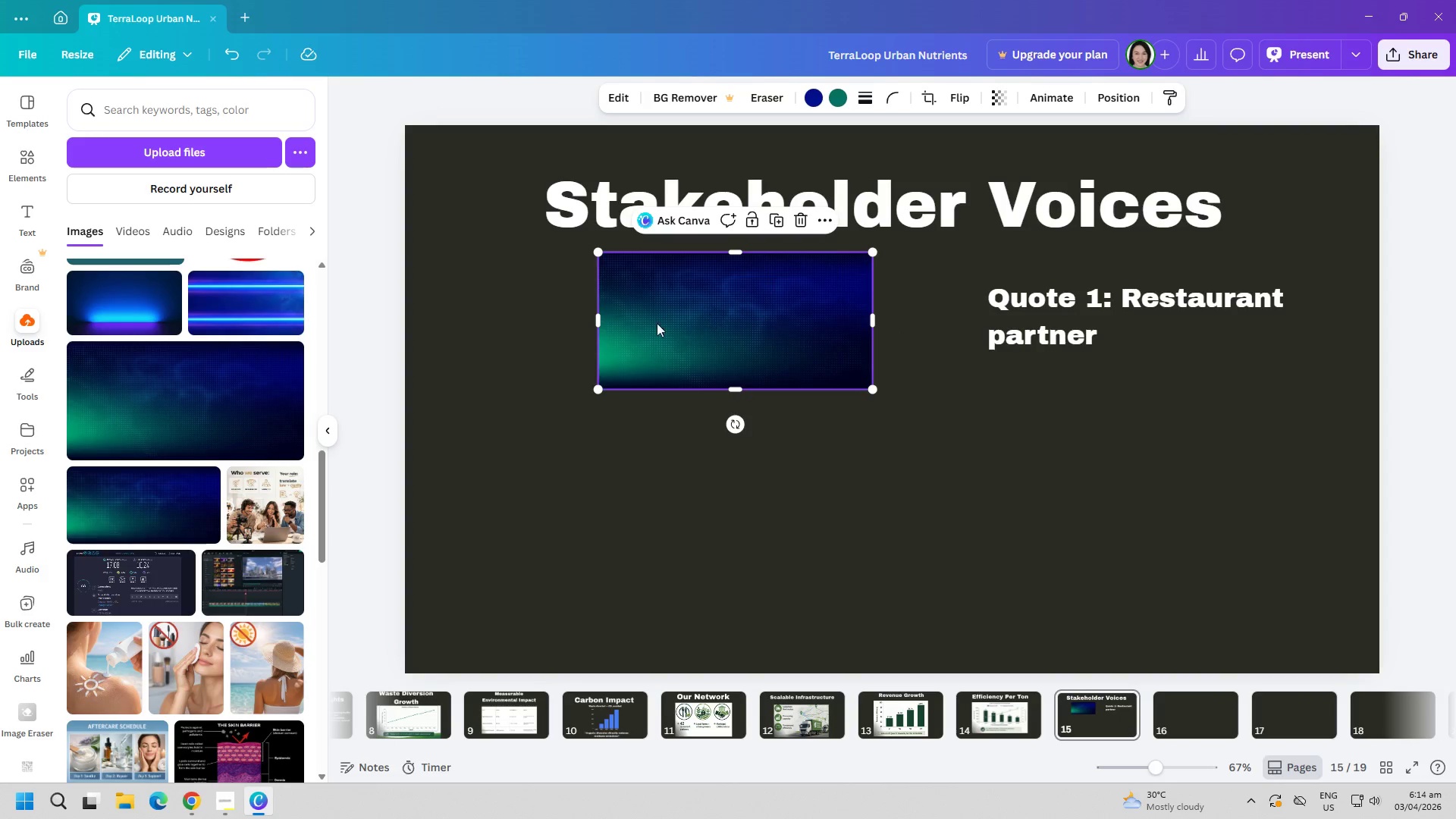 
key(Control+ControlLeft)
 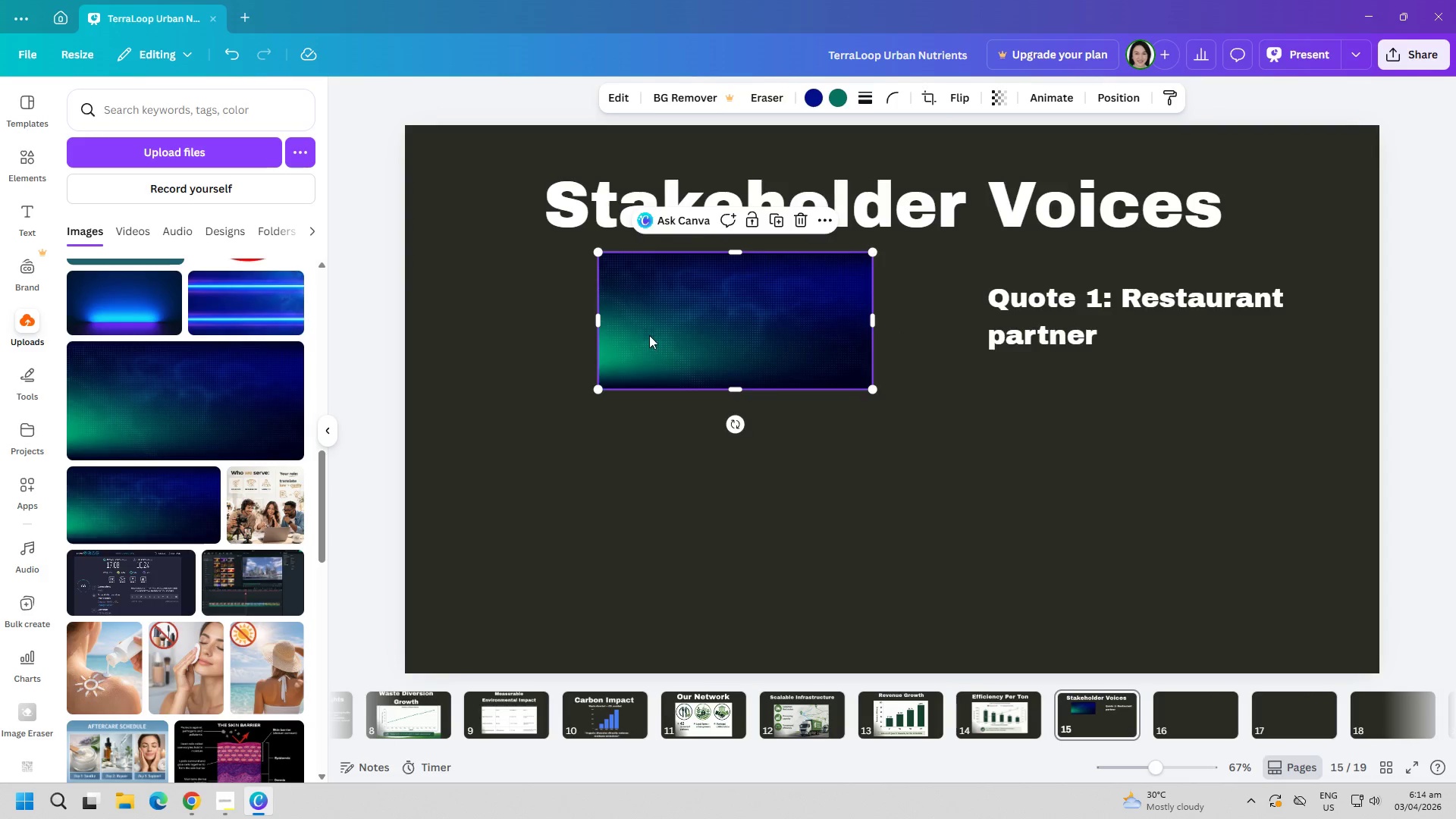 
key(Control+V)
 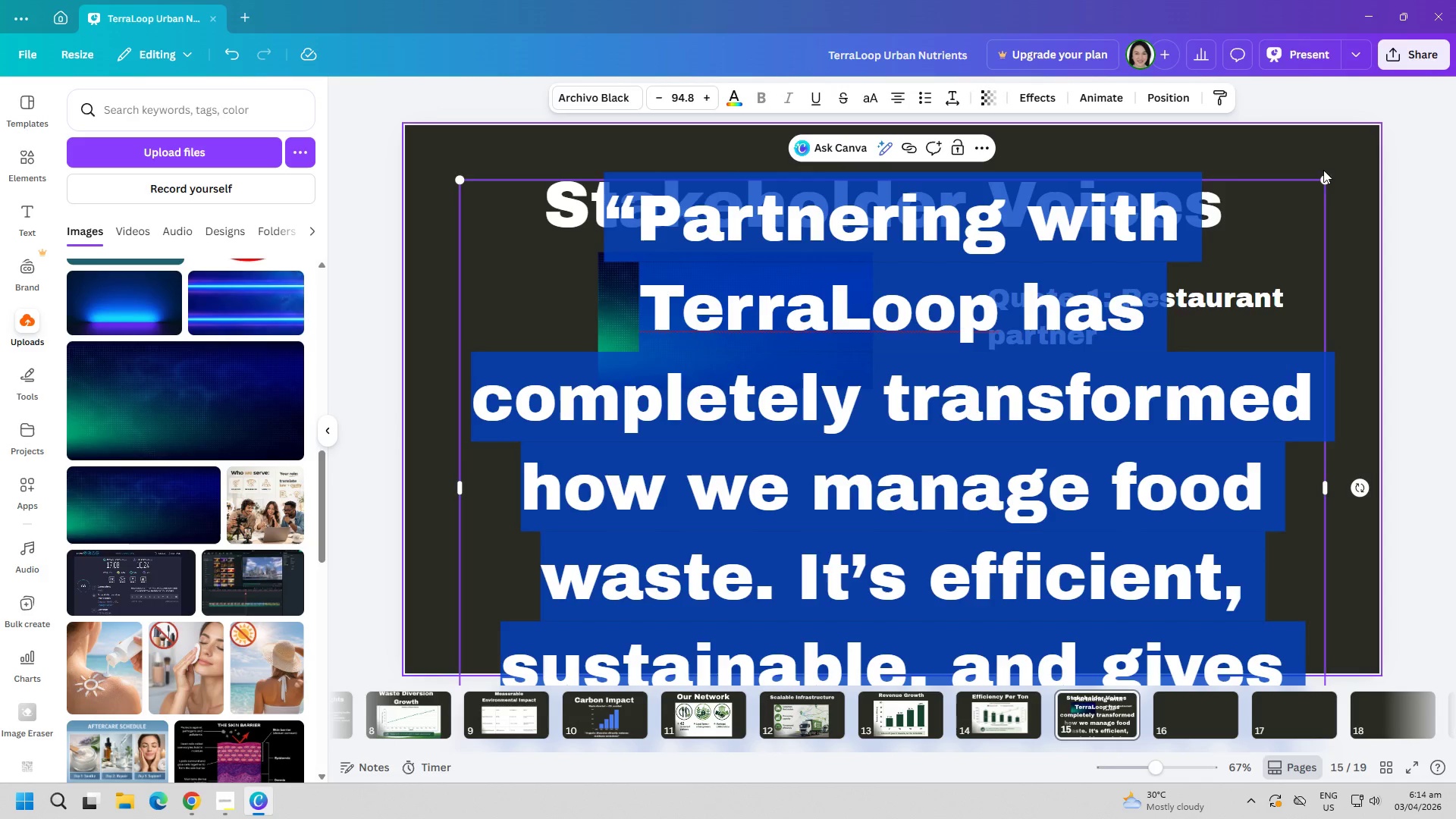 
left_click_drag(start_coordinate=[1327, 178], to_coordinate=[777, 448])
 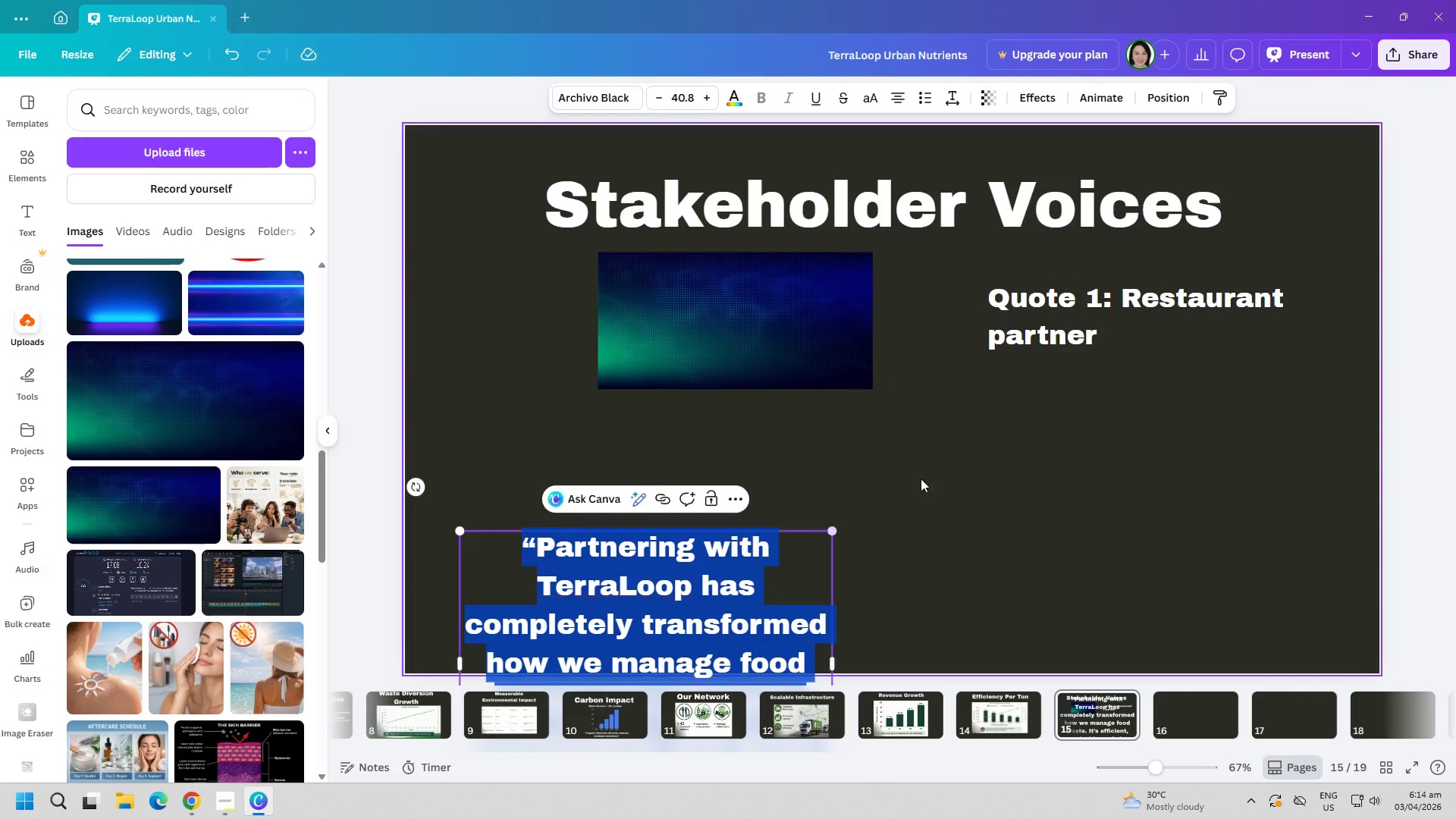 
left_click([934, 480])
 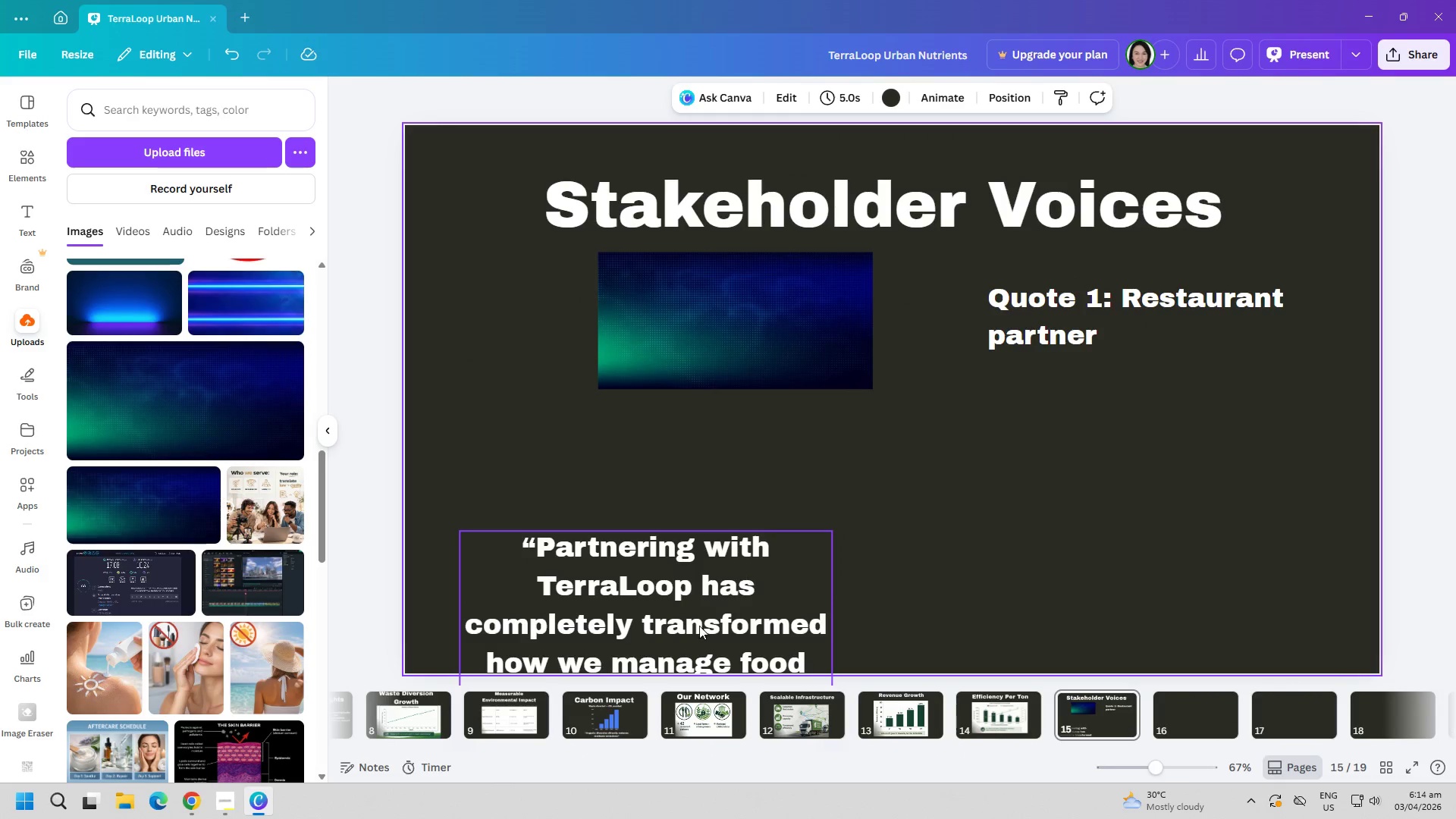 
left_click_drag(start_coordinate=[682, 632], to_coordinate=[728, 353])
 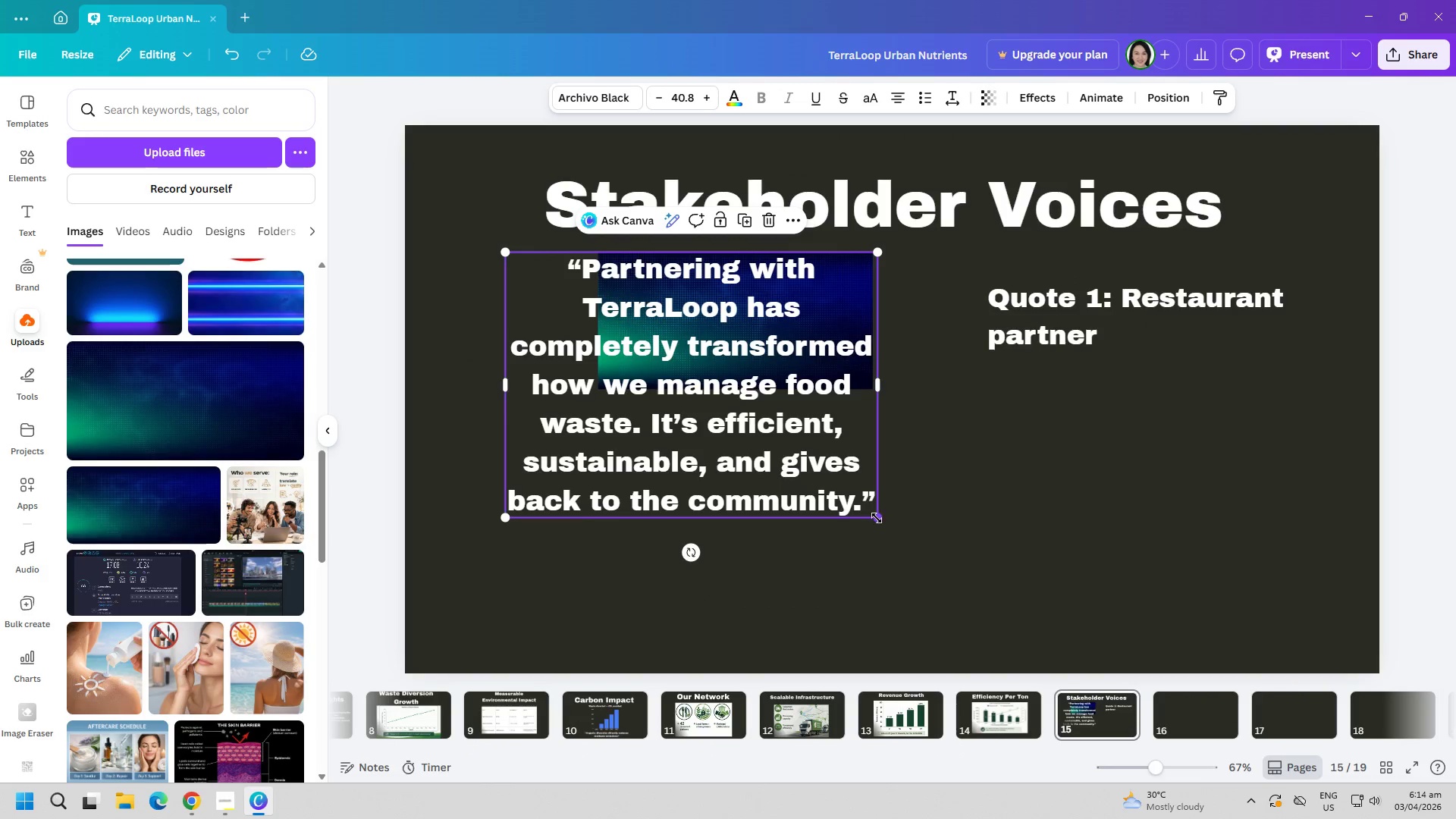 
left_click_drag(start_coordinate=[875, 519], to_coordinate=[676, 385])
 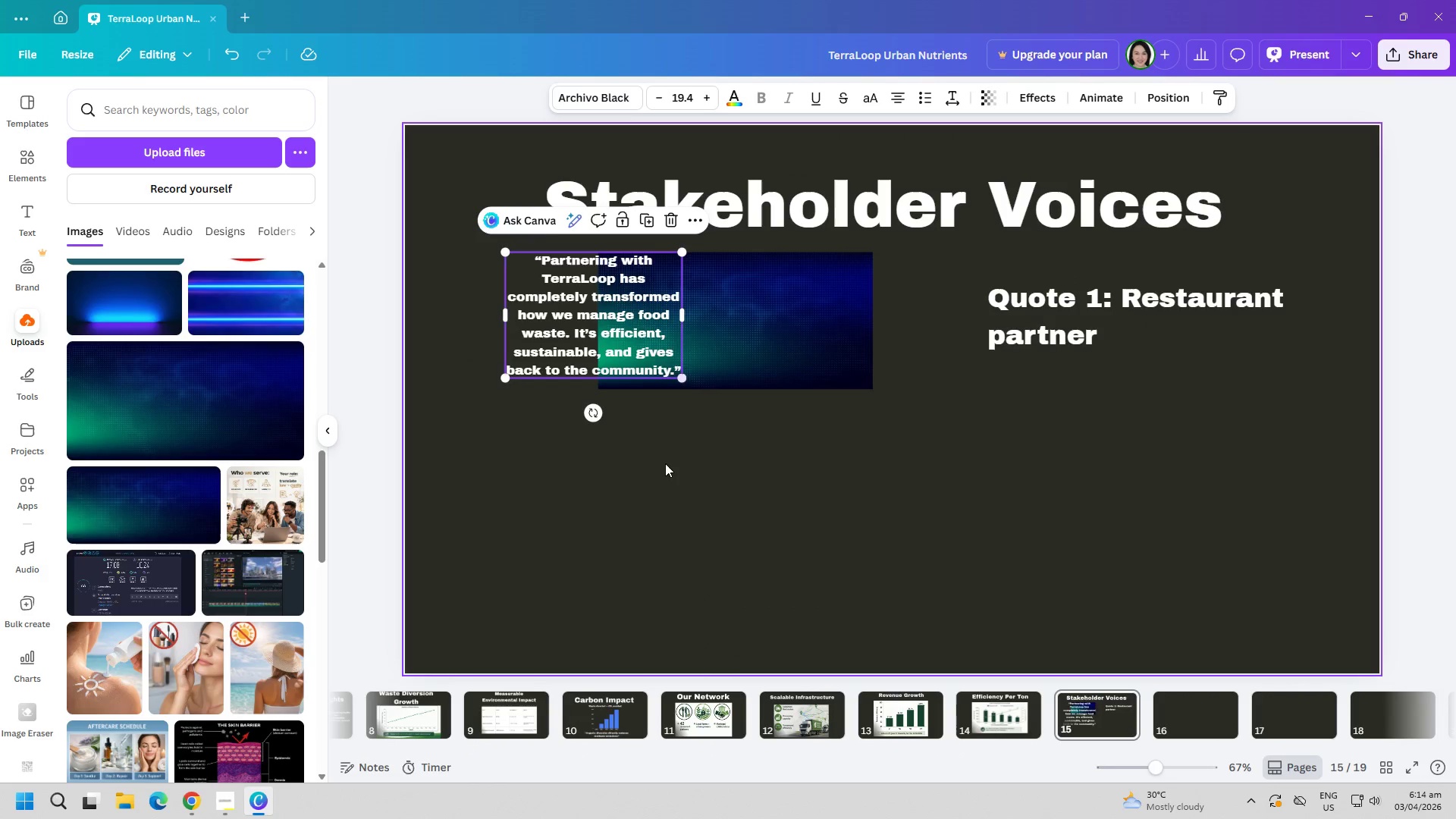 
left_click([665, 463])
 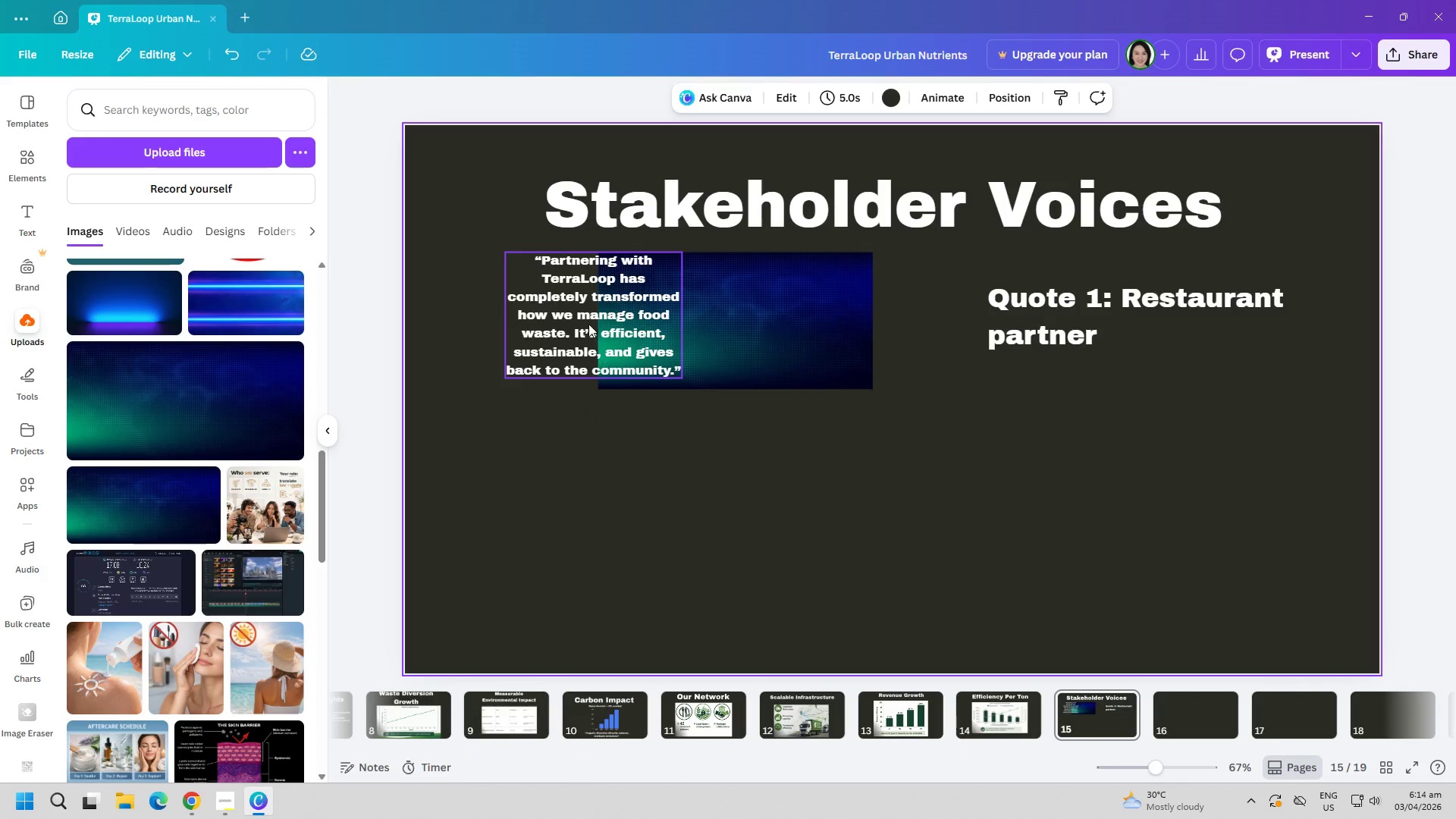 
left_click_drag(start_coordinate=[588, 322], to_coordinate=[724, 331])
 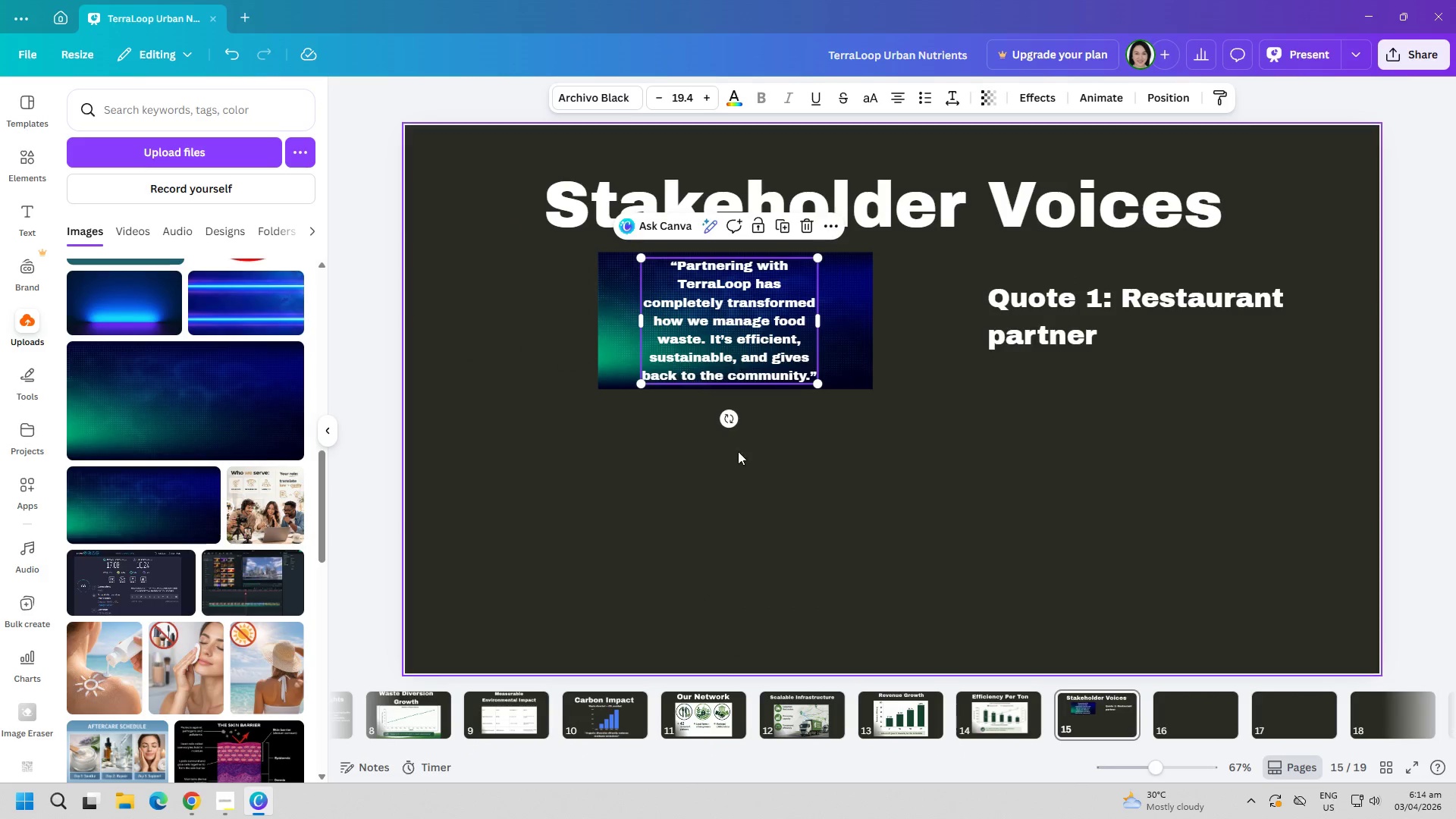 
left_click([737, 453])
 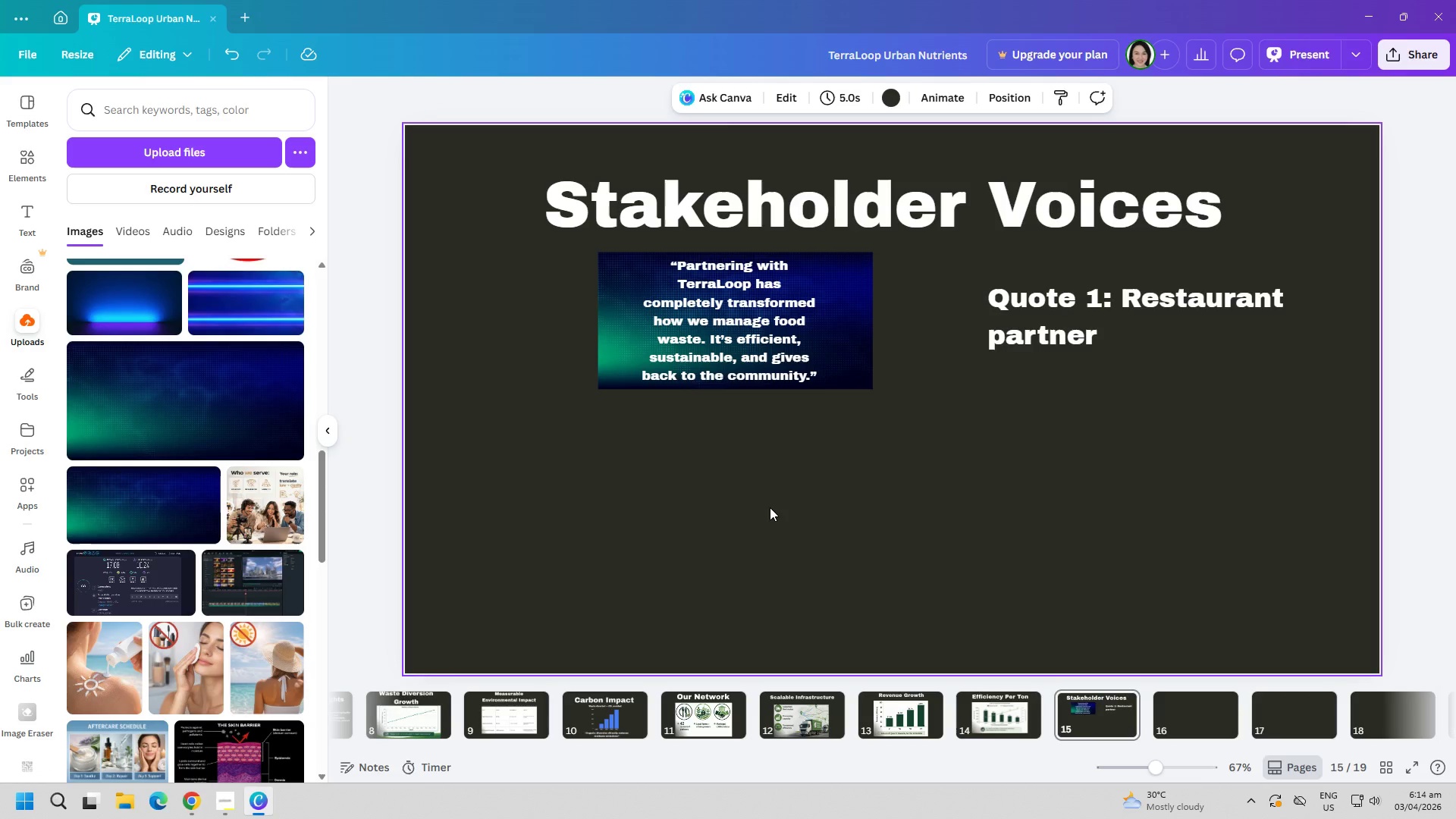 
left_click_drag(start_coordinate=[852, 348], to_coordinate=[733, 504])
 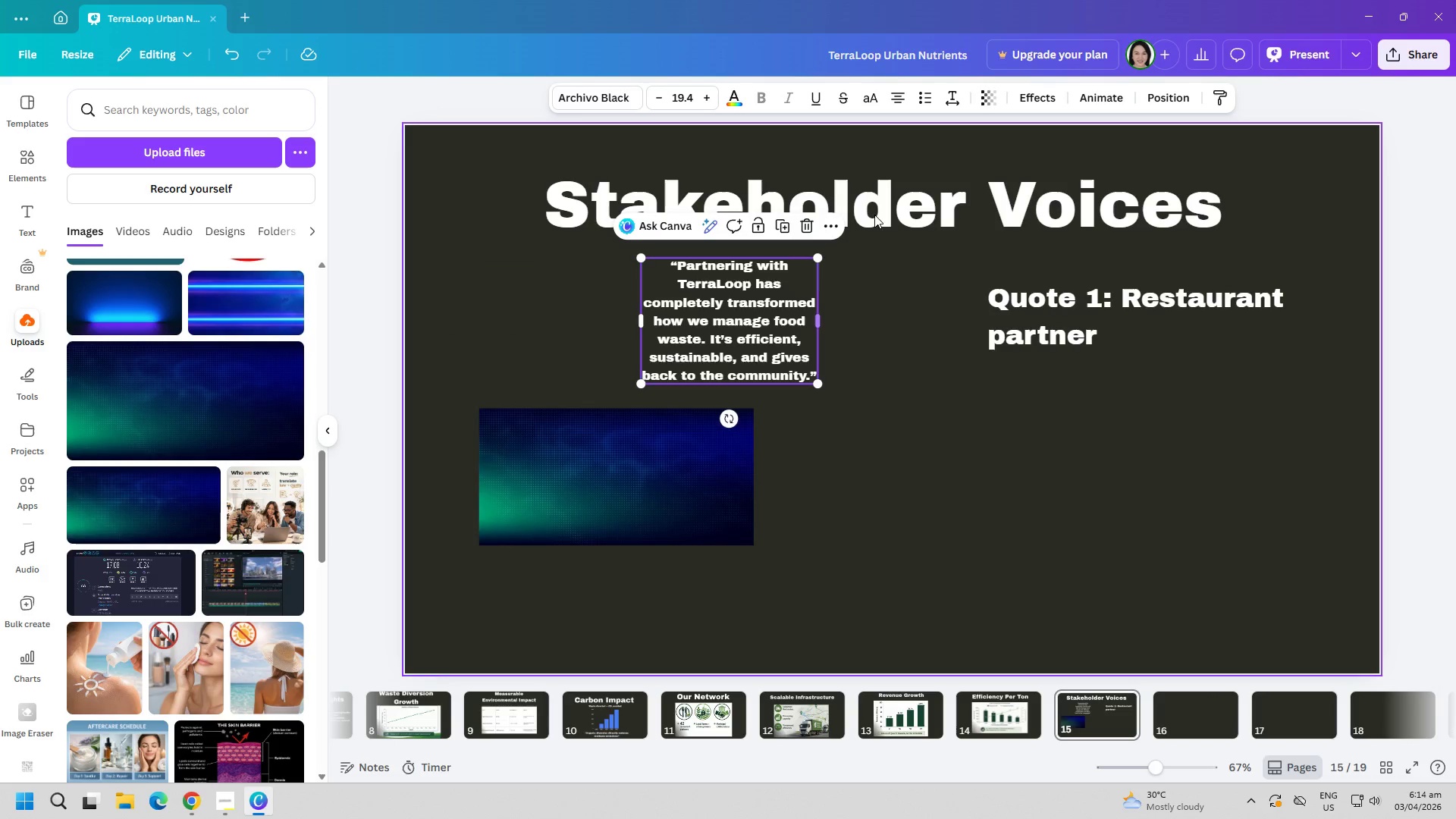 
left_click([899, 92])
 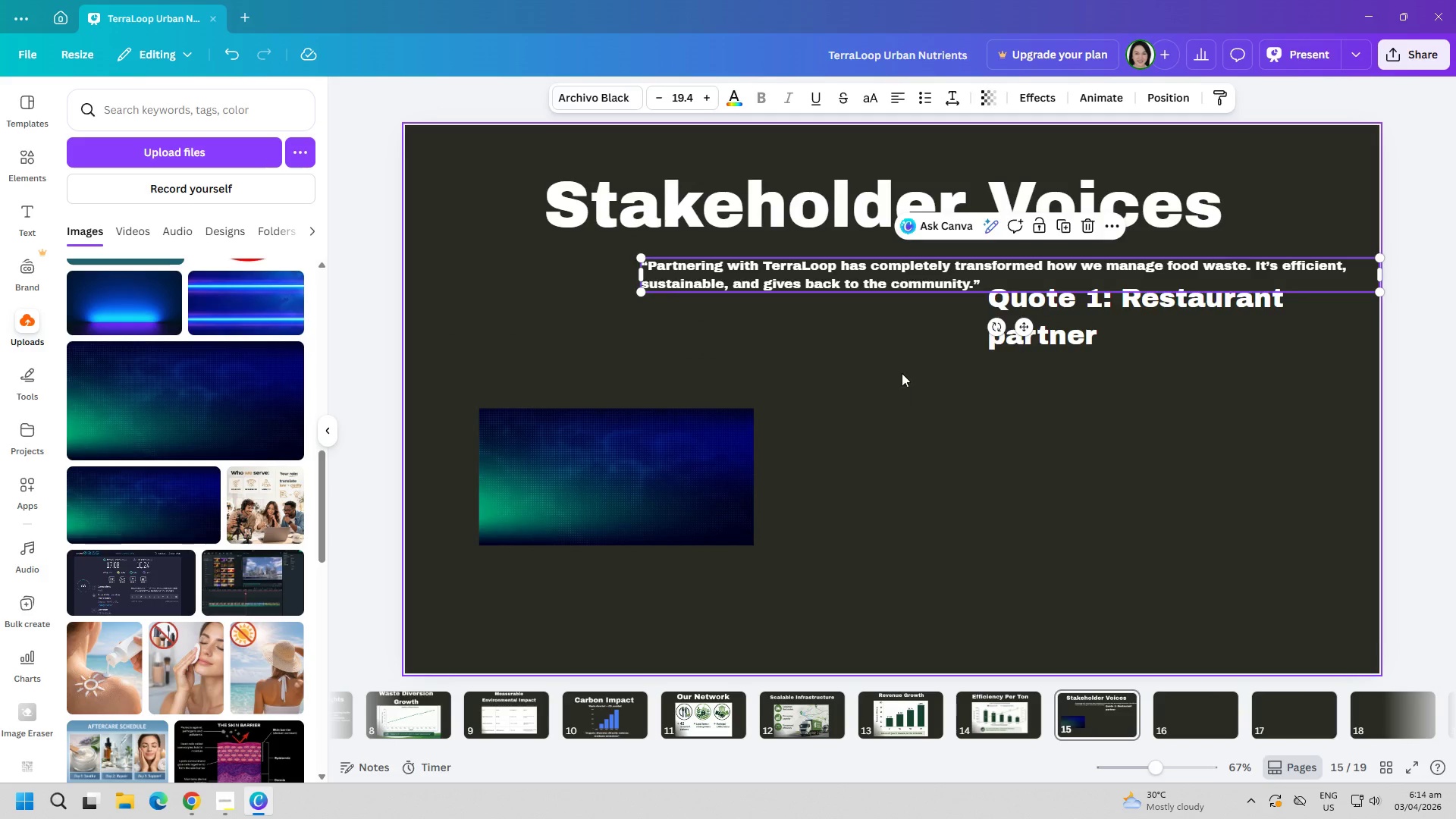 
left_click_drag(start_coordinate=[890, 264], to_coordinate=[757, 395])
 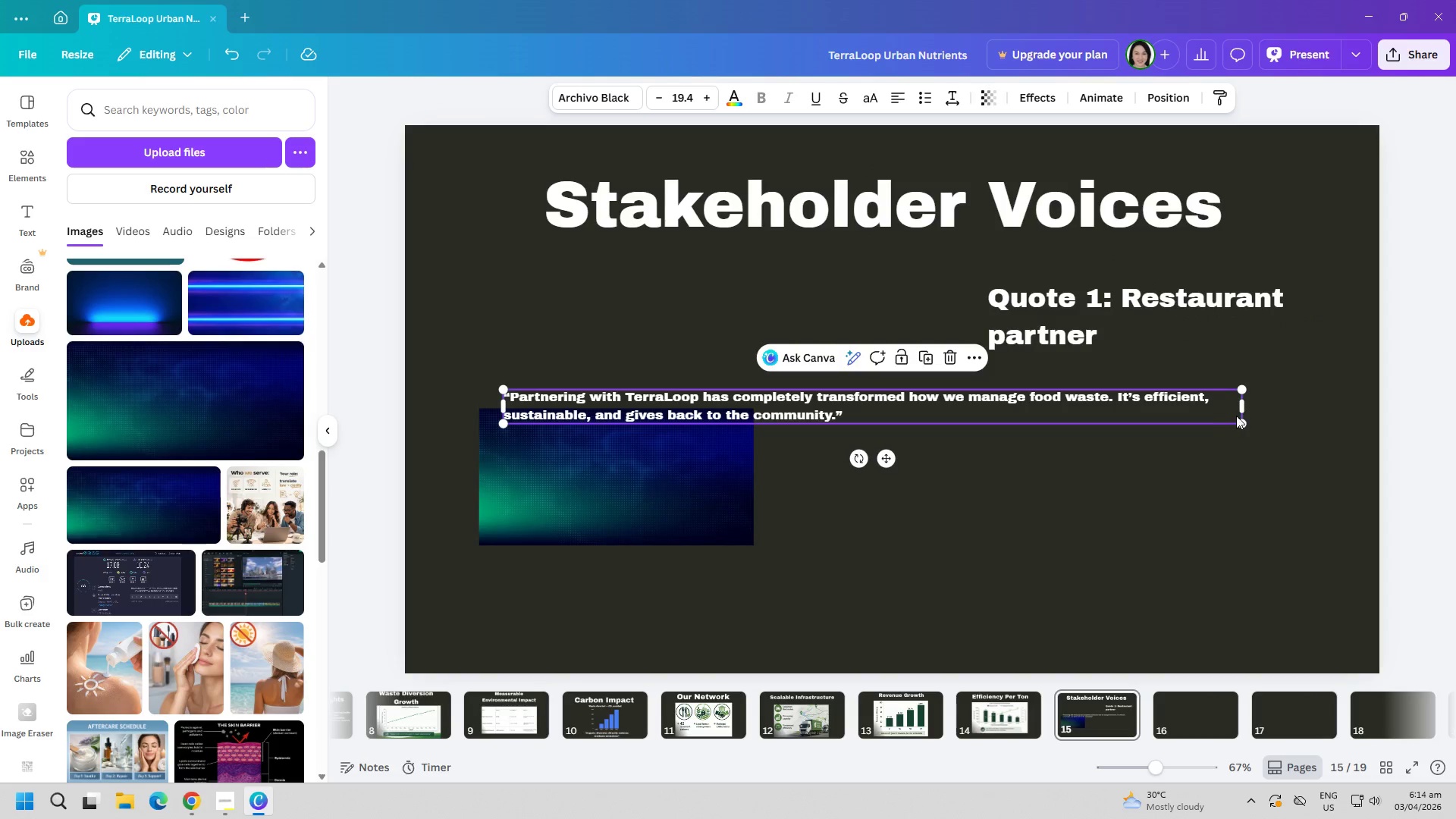 
left_click_drag(start_coordinate=[1243, 425], to_coordinate=[1132, 438])
 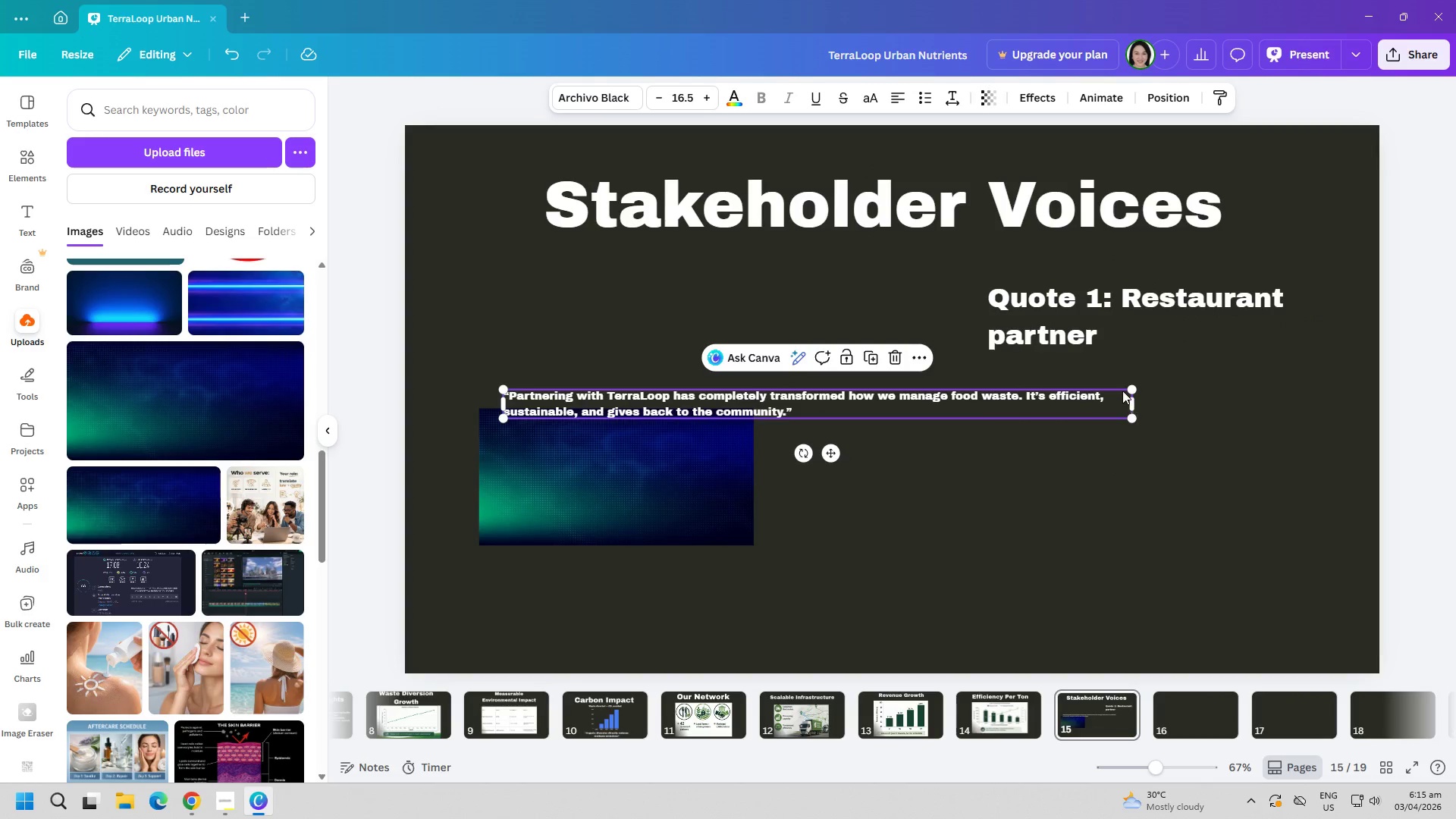 
left_click_drag(start_coordinate=[1132, 387], to_coordinate=[1303, 307])
 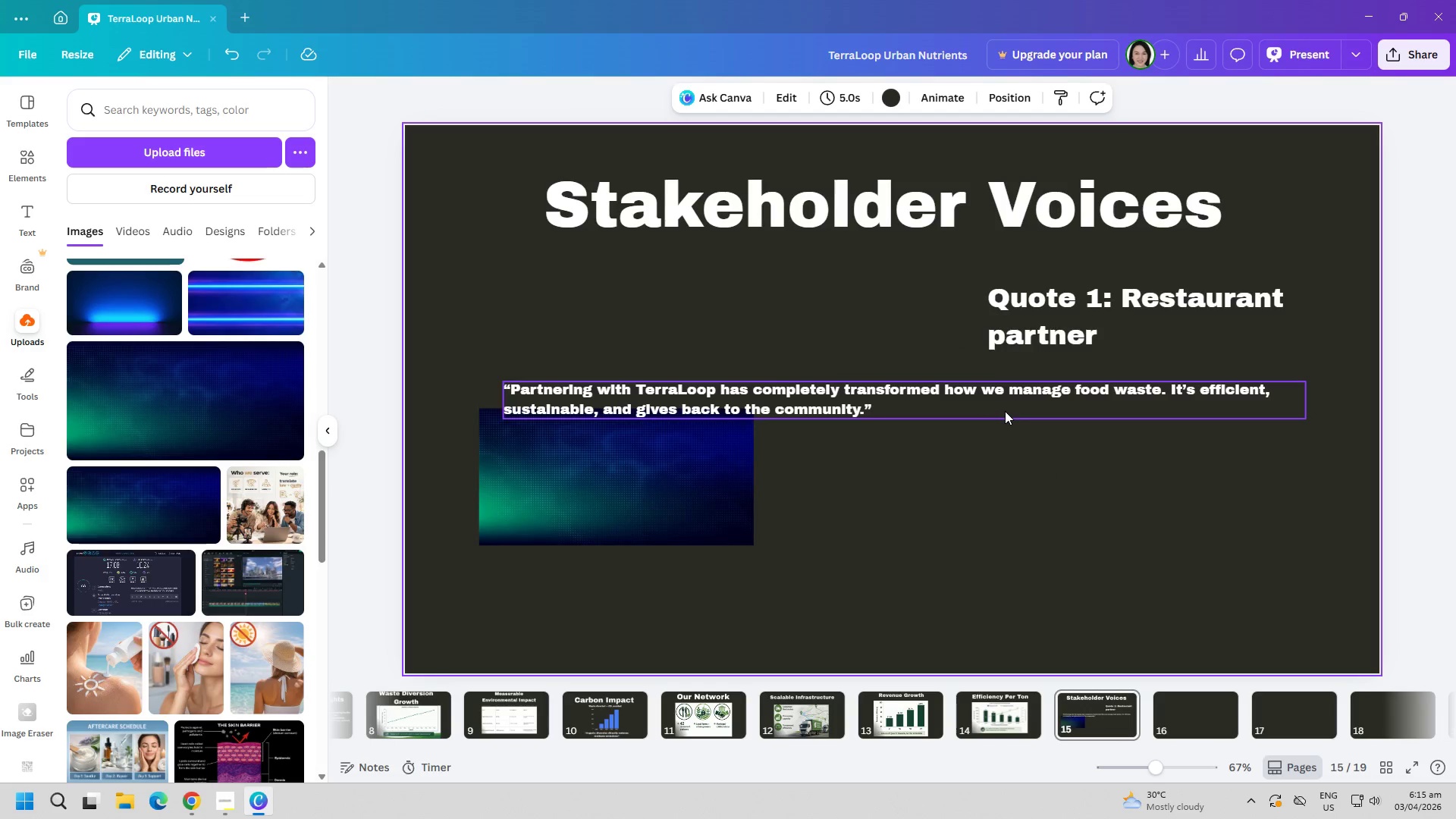 
left_click_drag(start_coordinate=[1003, 406], to_coordinate=[933, 366])
 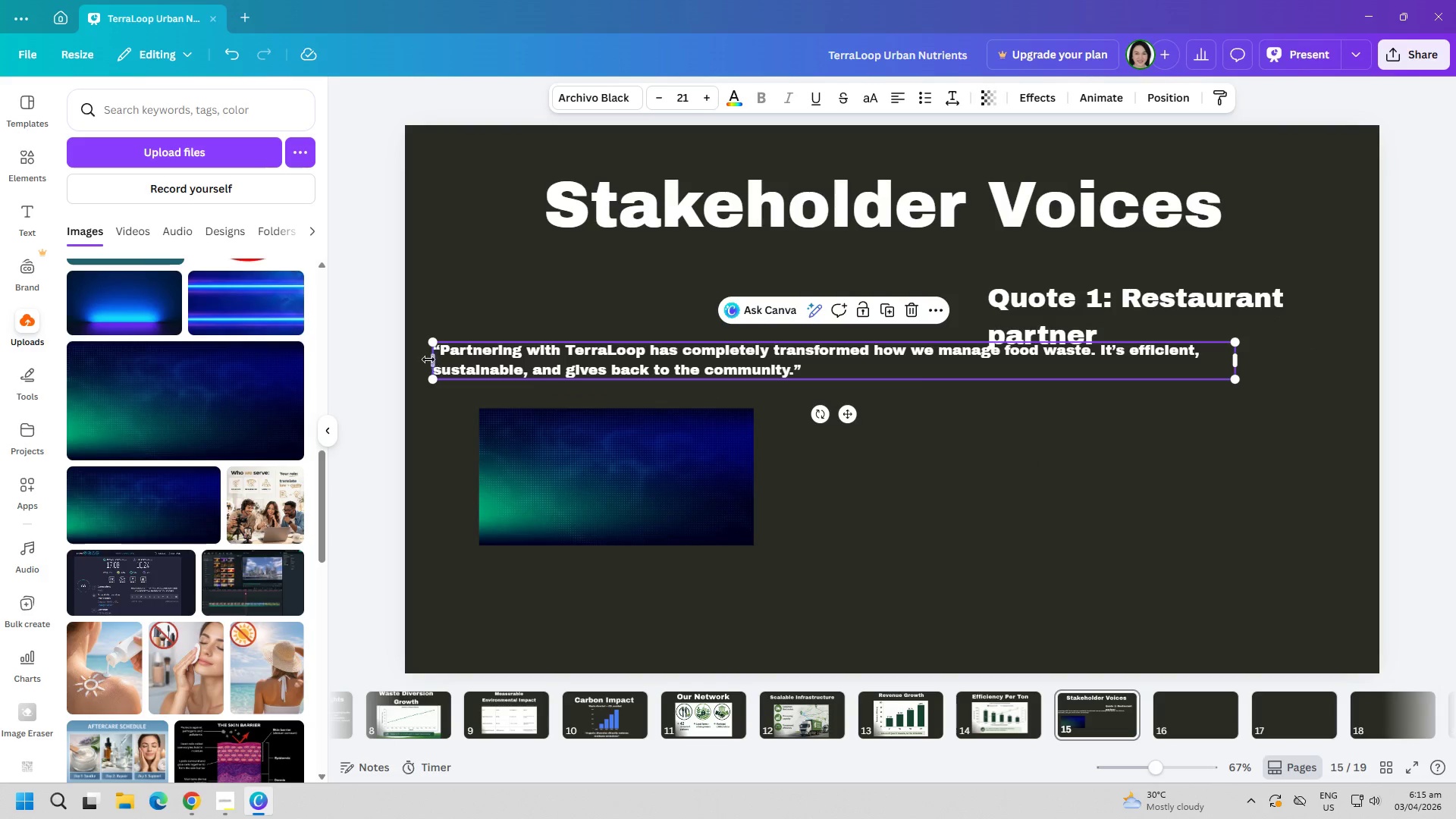 
left_click_drag(start_coordinate=[429, 359], to_coordinate=[608, 371])
 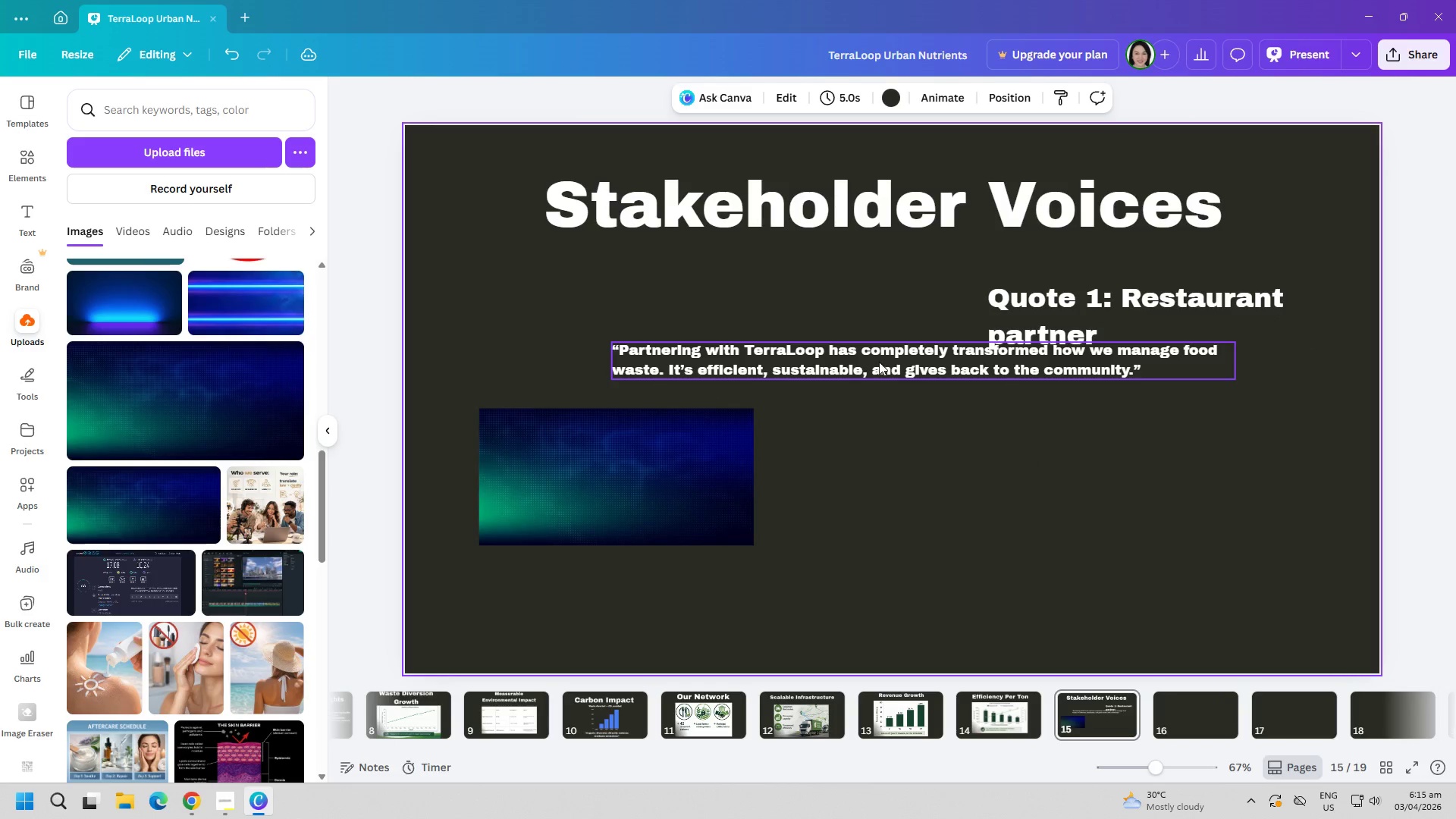 
left_click_drag(start_coordinate=[877, 362], to_coordinate=[776, 397])
 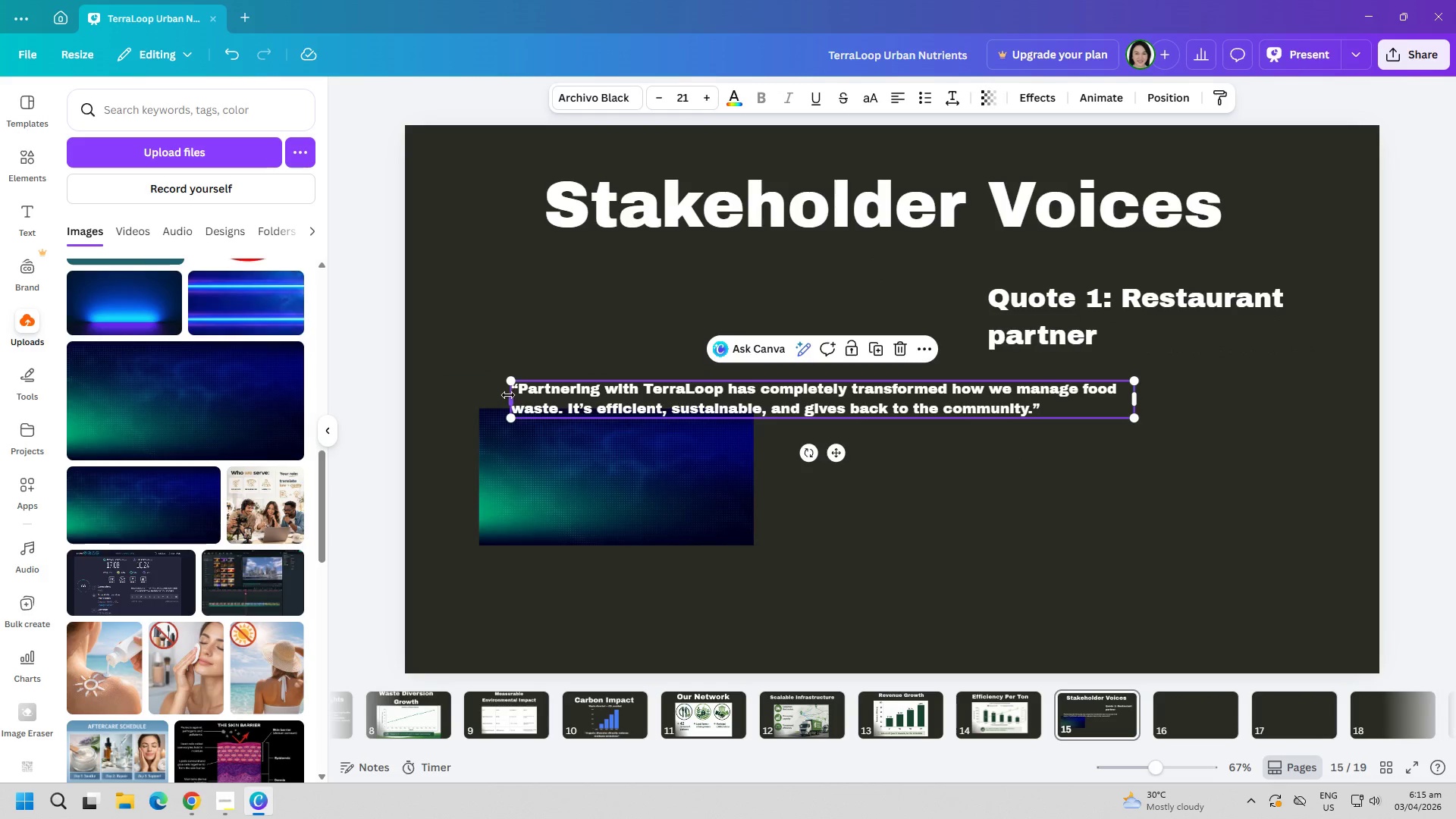 
left_click_drag(start_coordinate=[510, 397], to_coordinate=[767, 412])
 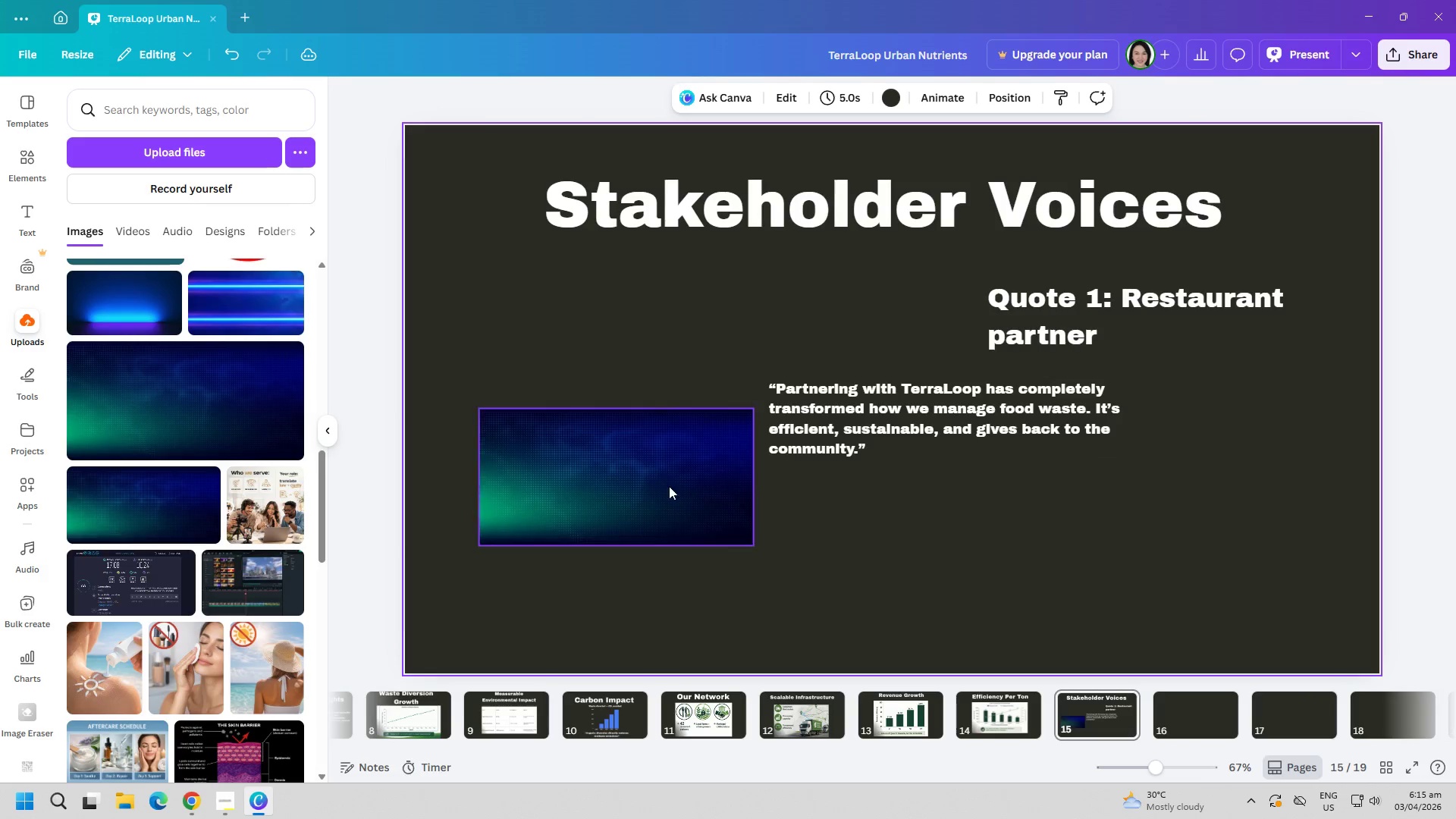 
left_click_drag(start_coordinate=[658, 479], to_coordinate=[696, 329])
 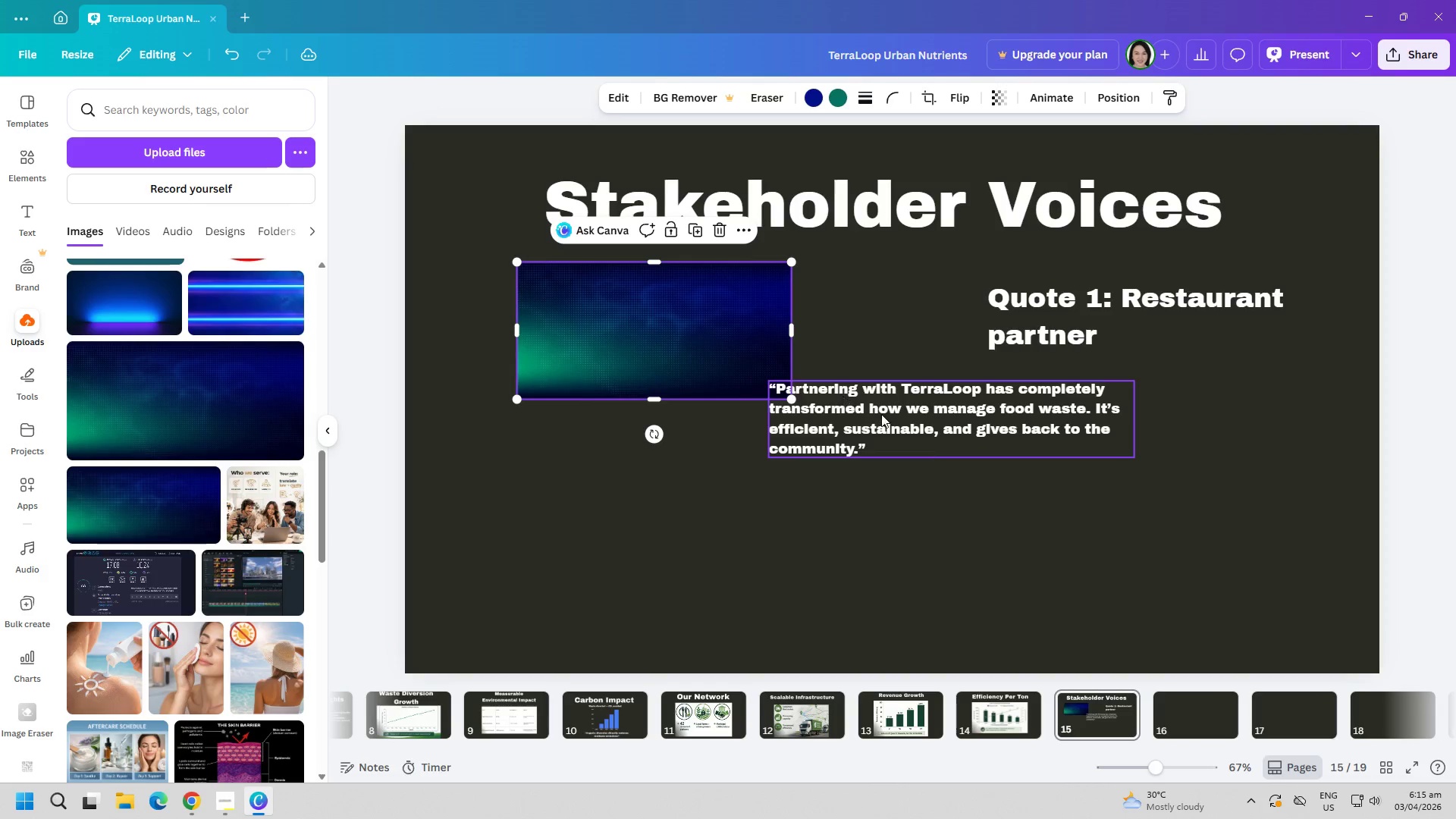 
left_click_drag(start_coordinate=[922, 436], to_coordinate=[740, 446])
 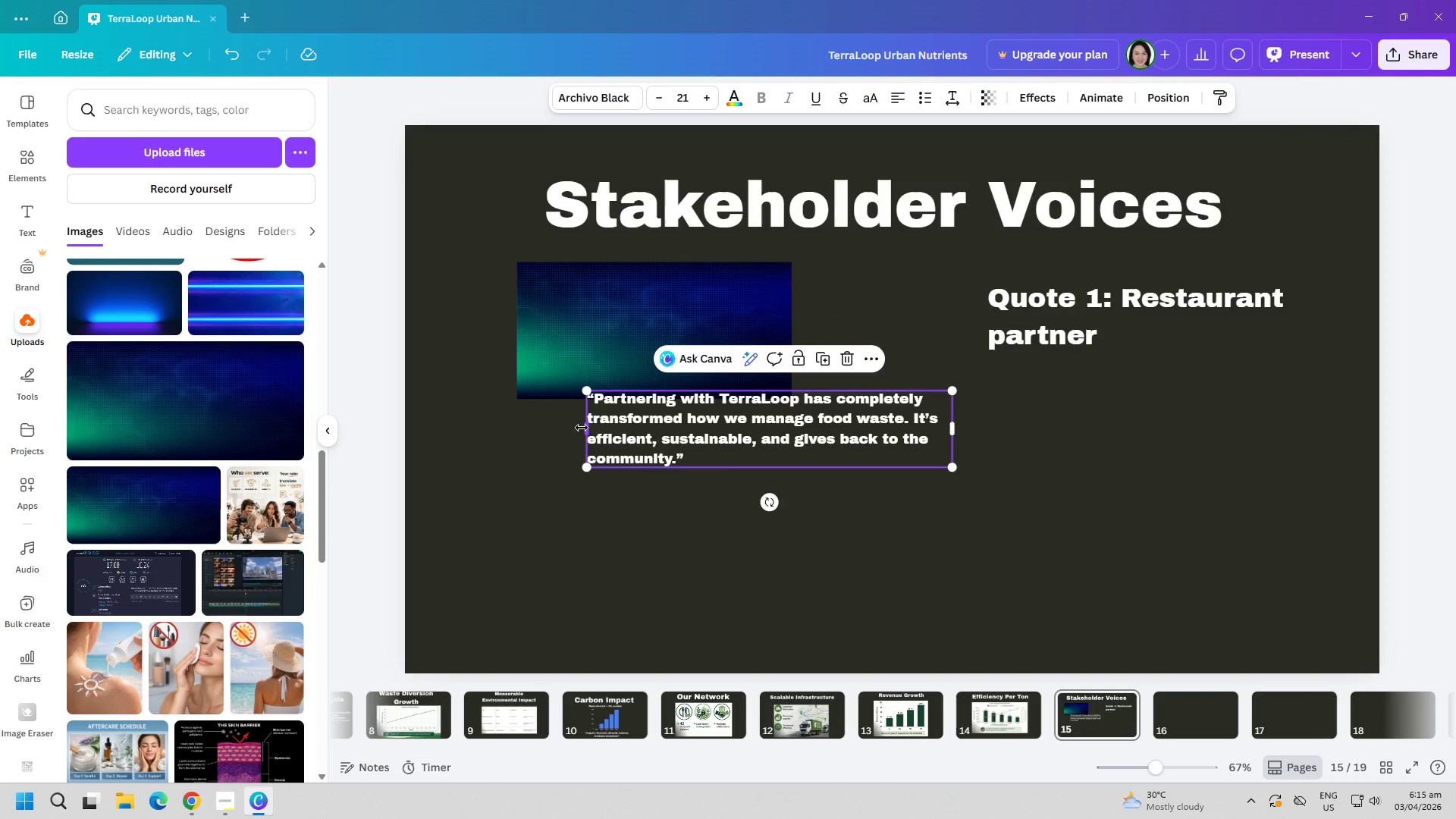 
left_click_drag(start_coordinate=[582, 428], to_coordinate=[694, 443])
 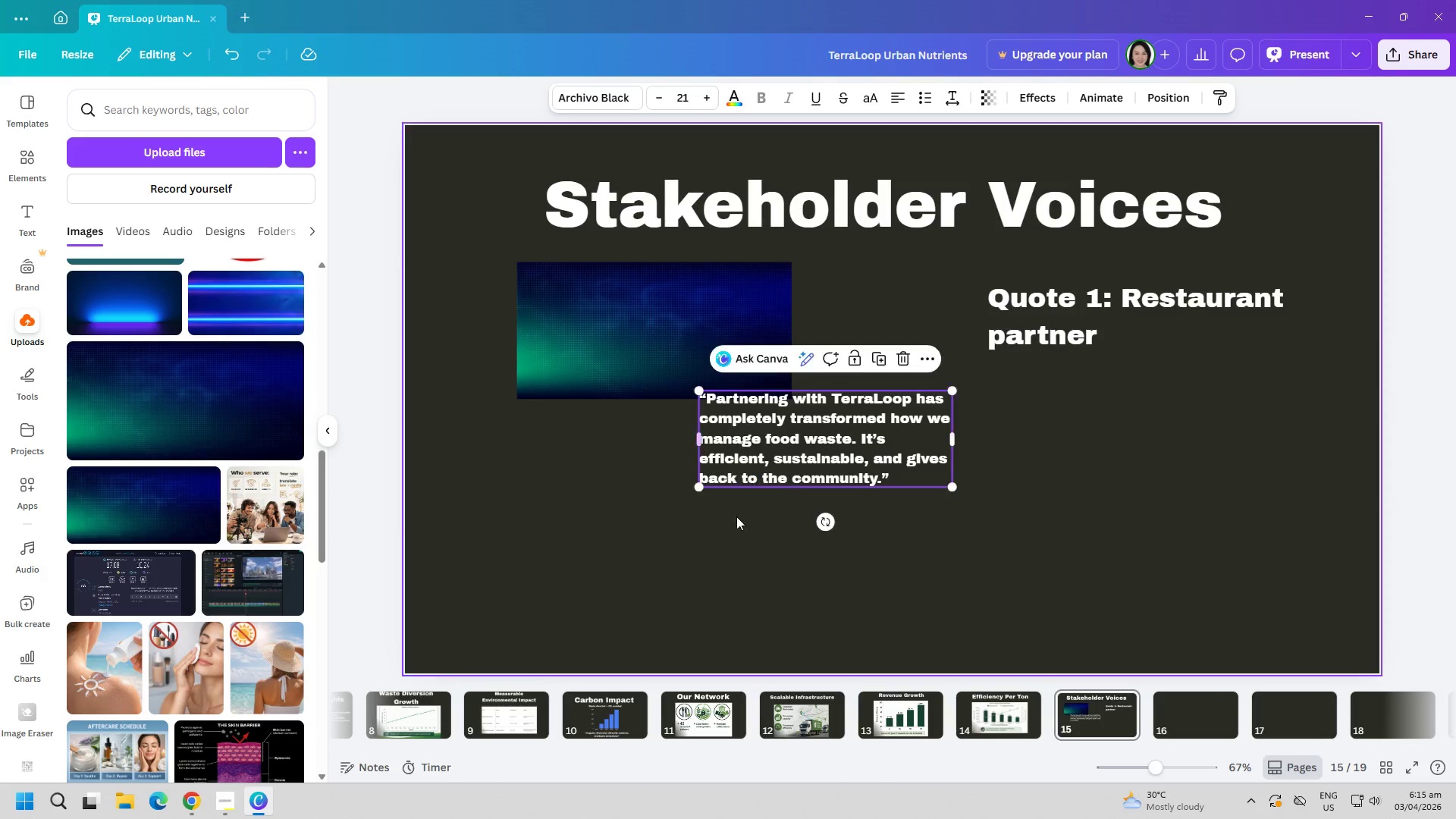 
left_click_drag(start_coordinate=[750, 537], to_coordinate=[758, 545])
 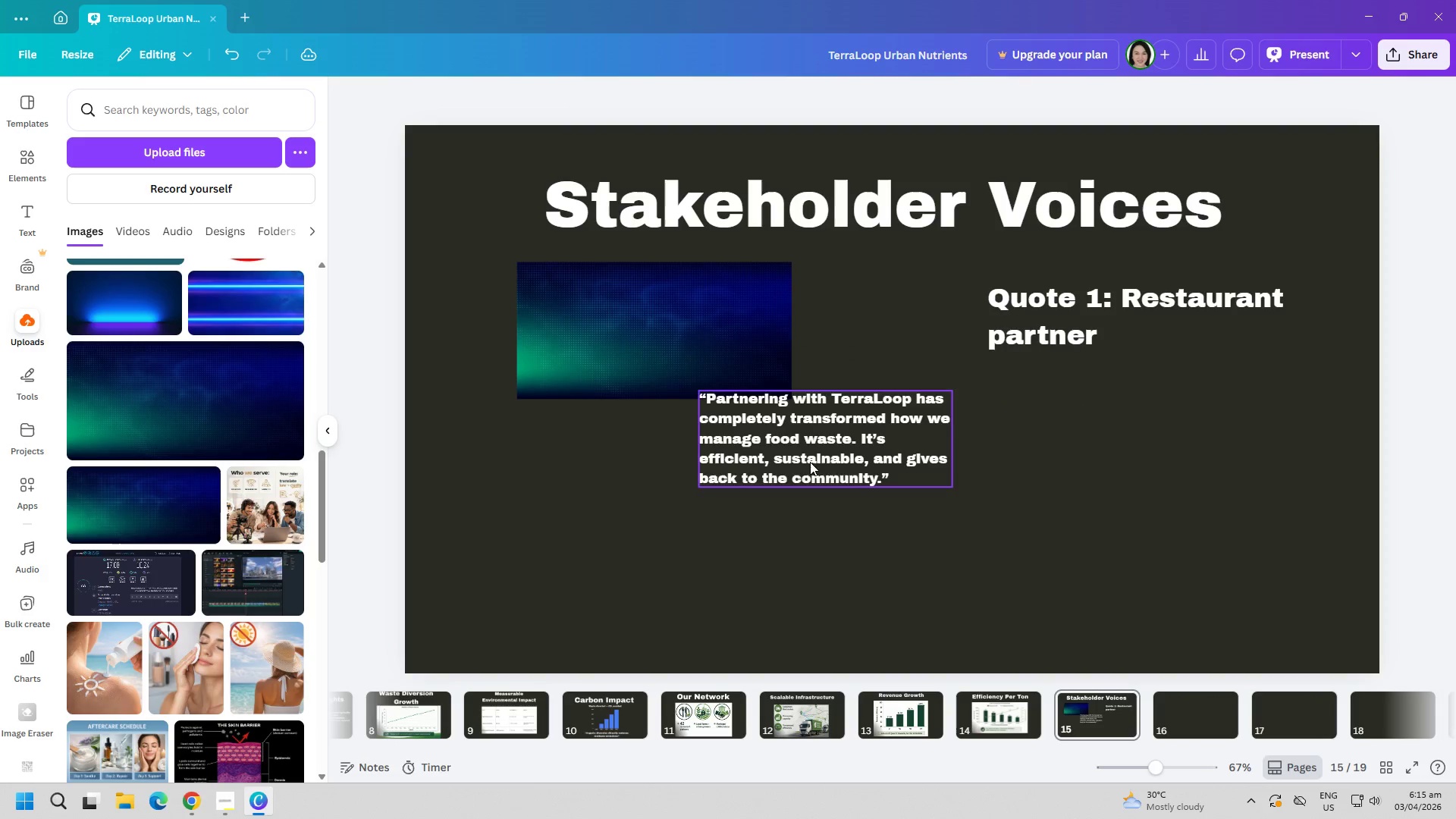 
left_click_drag(start_coordinate=[810, 460], to_coordinate=[640, 351])
 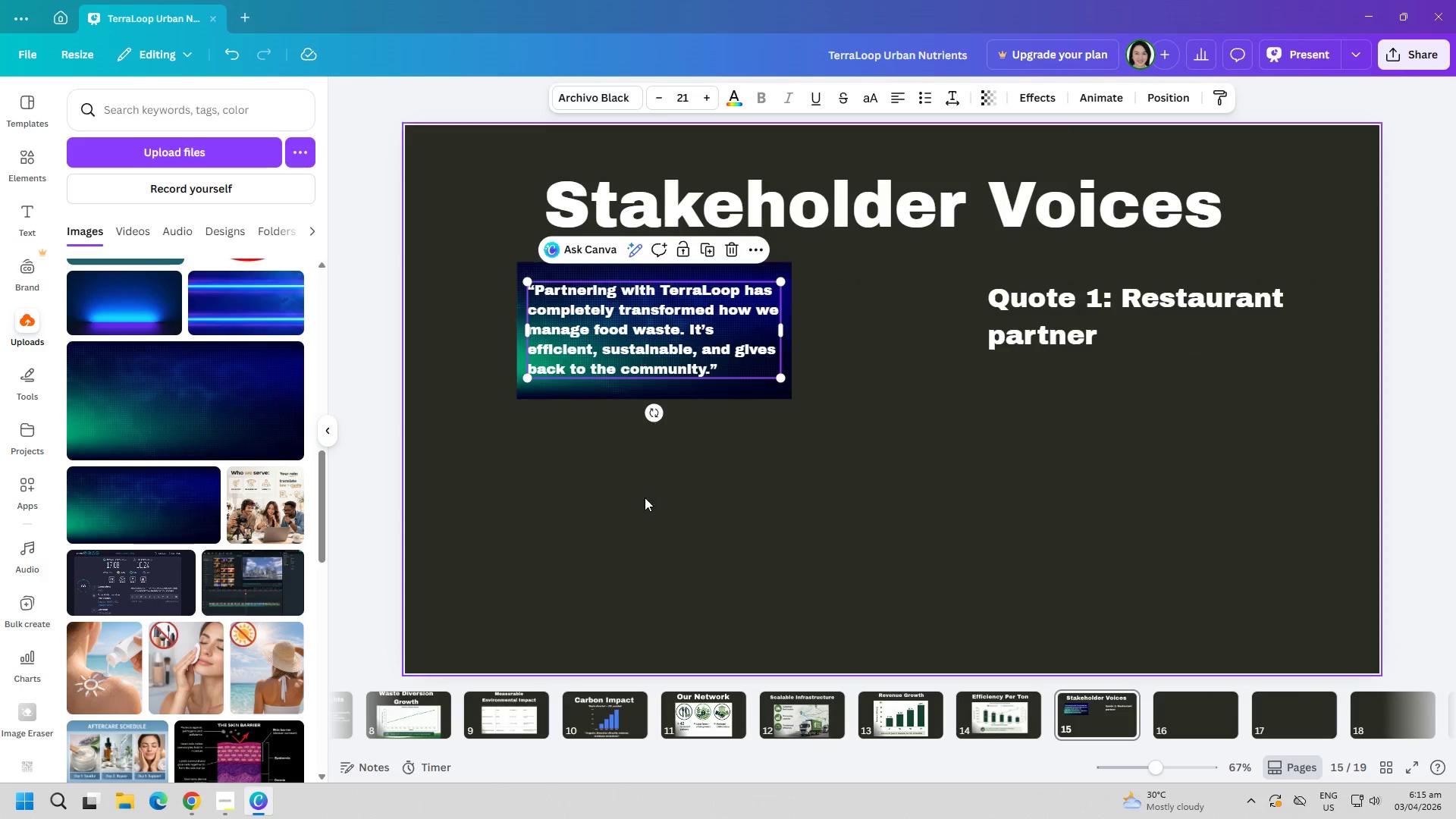 
left_click([645, 497])
 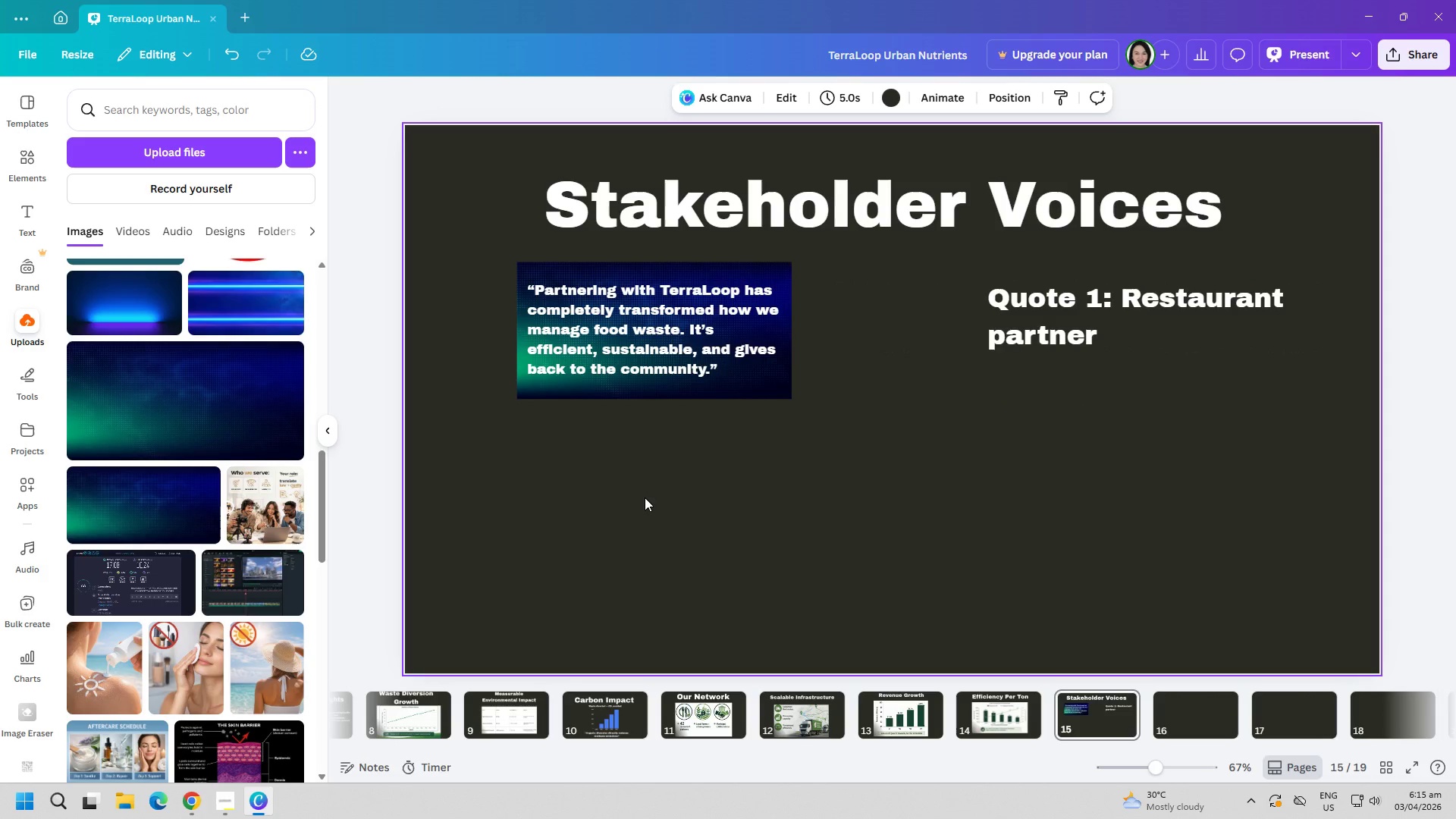 
wait(8.41)
 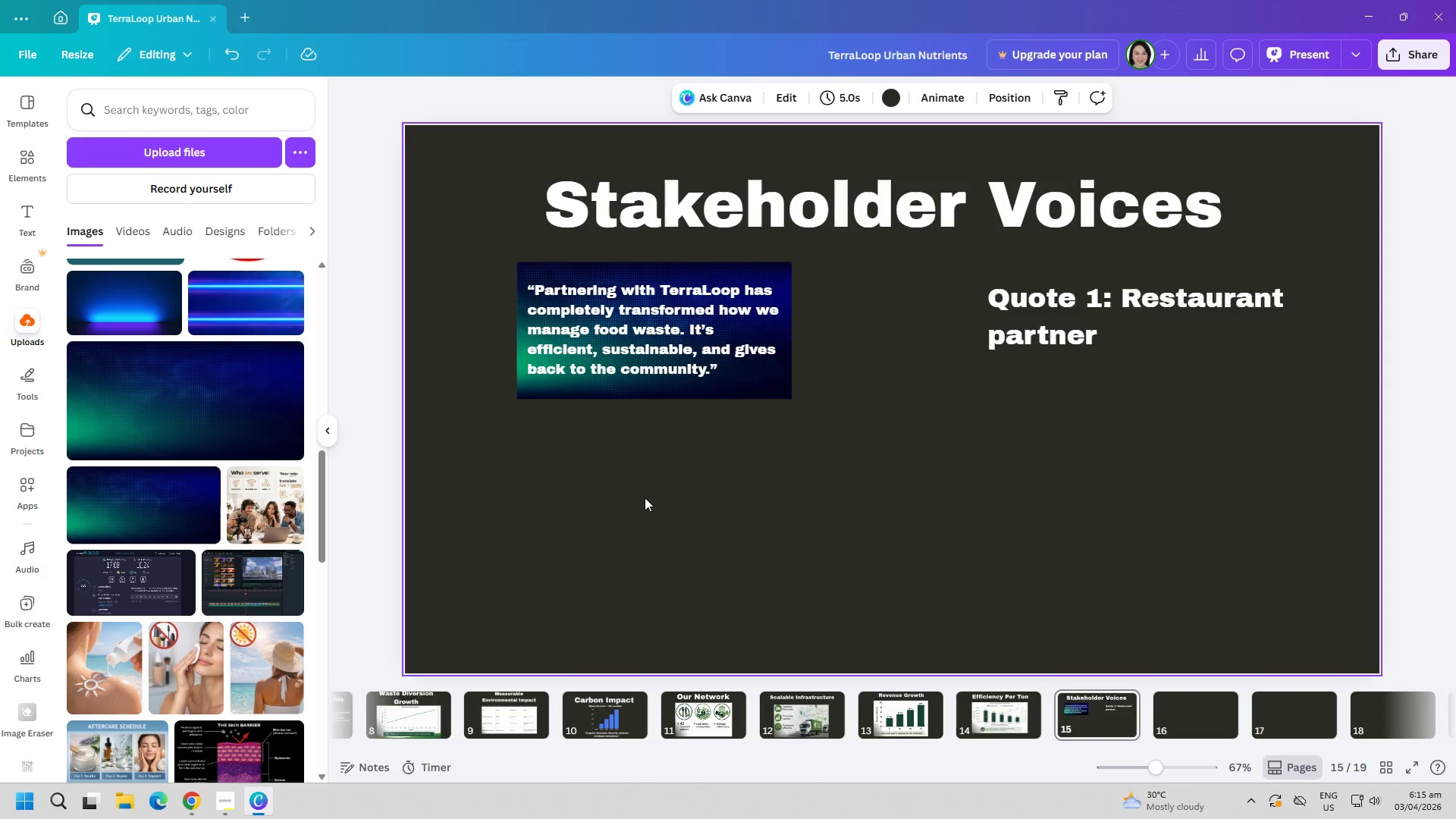 
left_click([777, 395])
 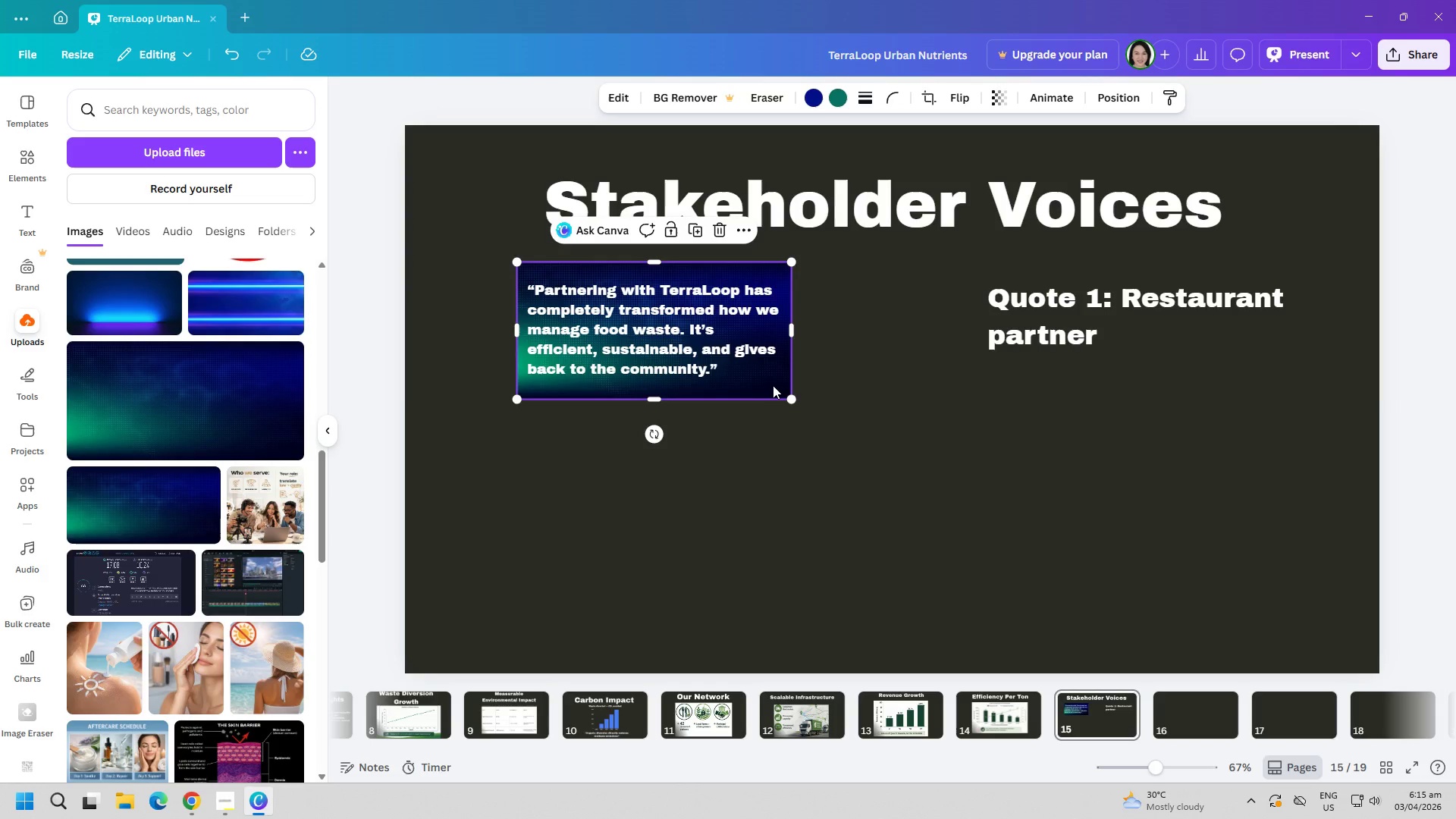 
left_click_drag(start_coordinate=[773, 385], to_coordinate=[651, 380])
 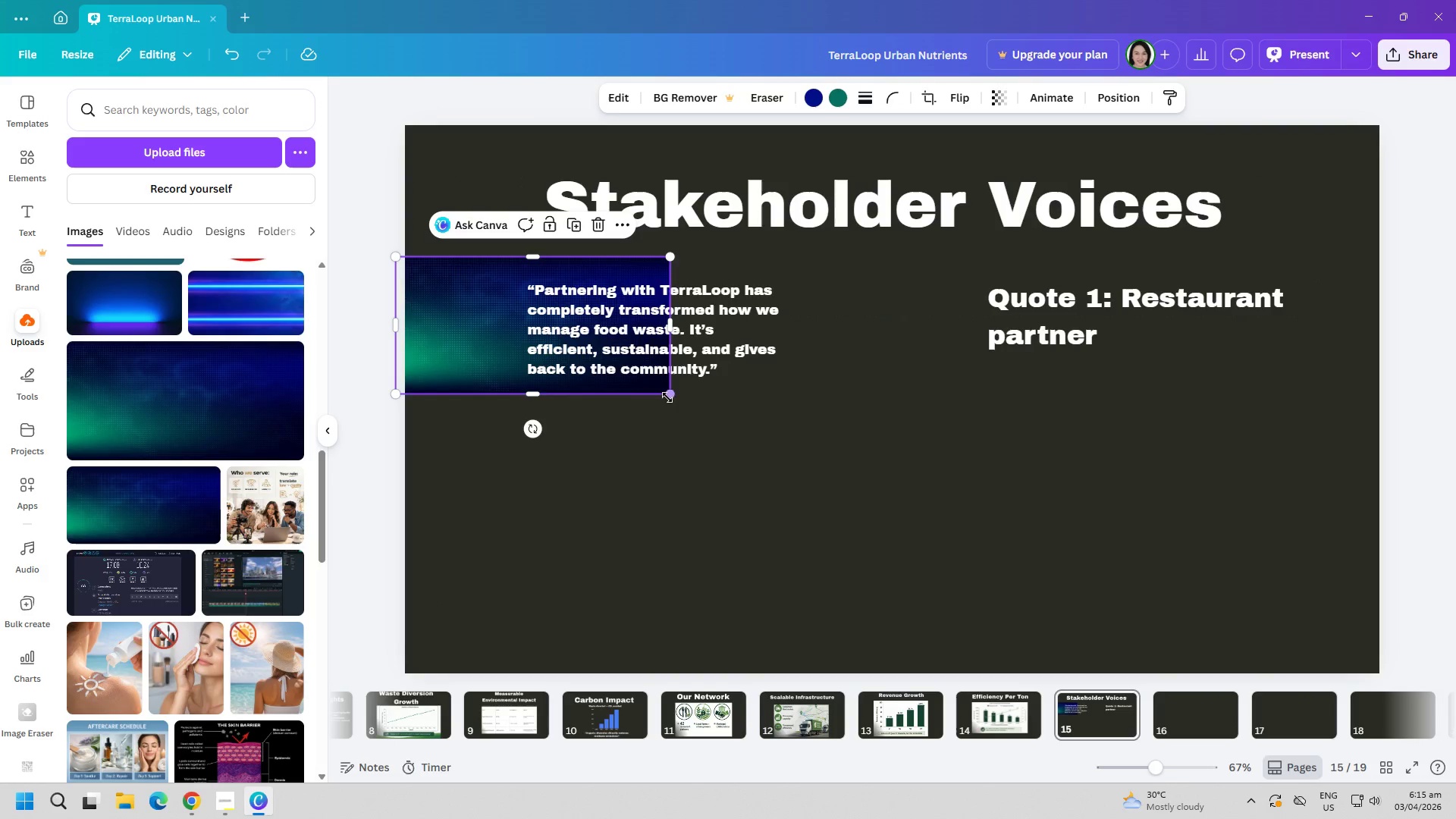 
left_click_drag(start_coordinate=[667, 397], to_coordinate=[888, 649])
 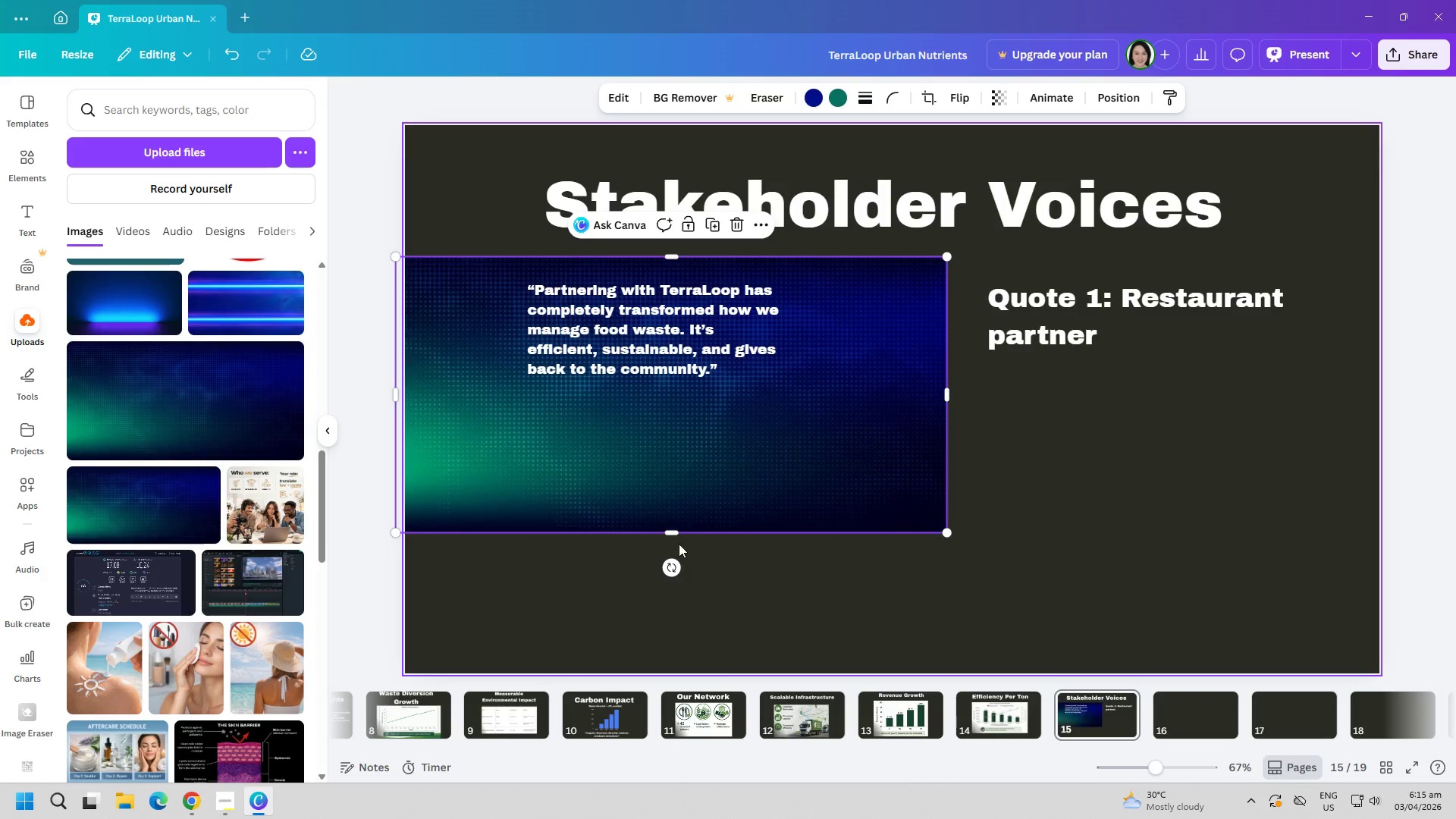 
left_click_drag(start_coordinate=[670, 535], to_coordinate=[694, 682])
 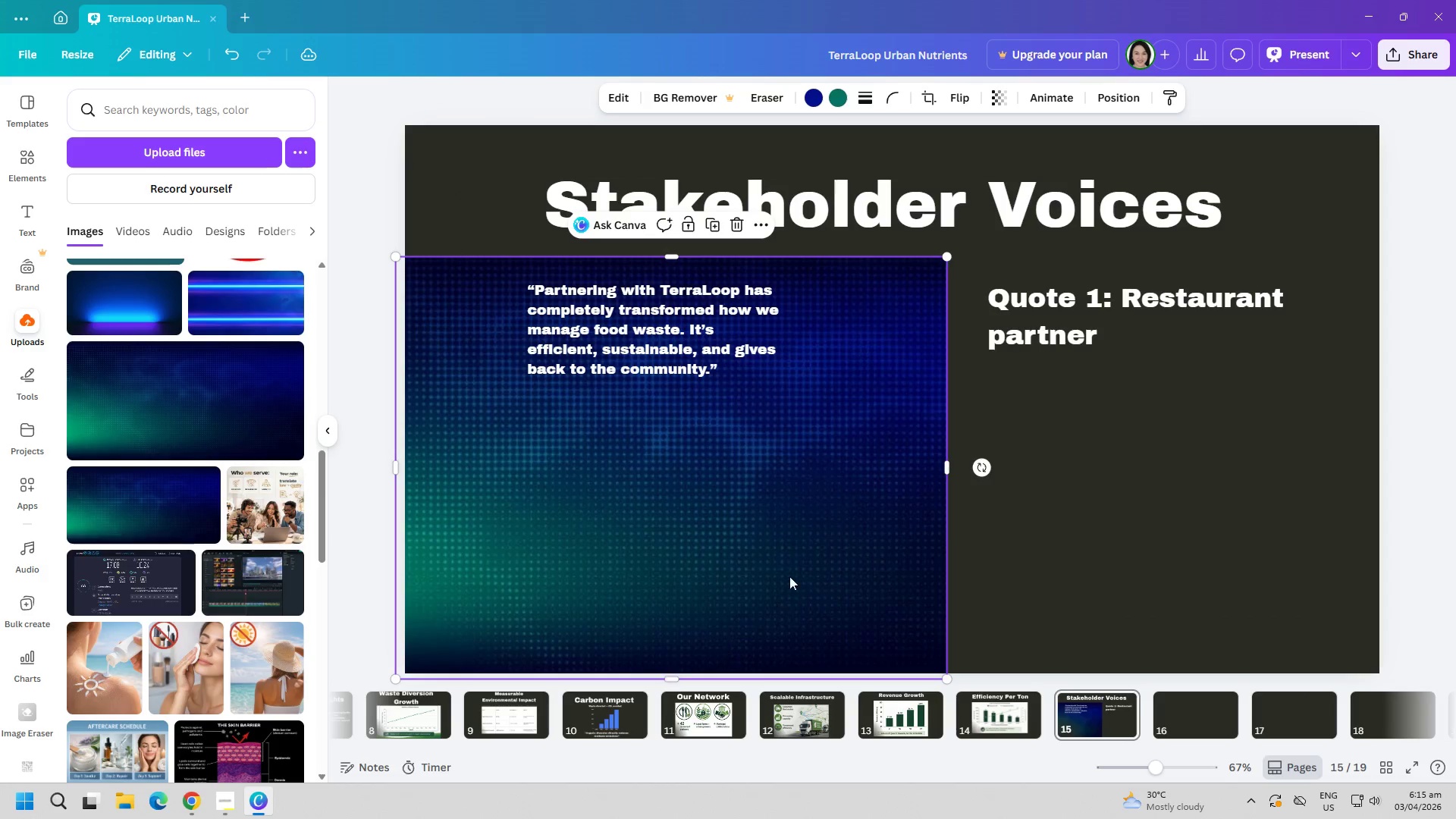 
left_click_drag(start_coordinate=[792, 561], to_coordinate=[797, 556])
 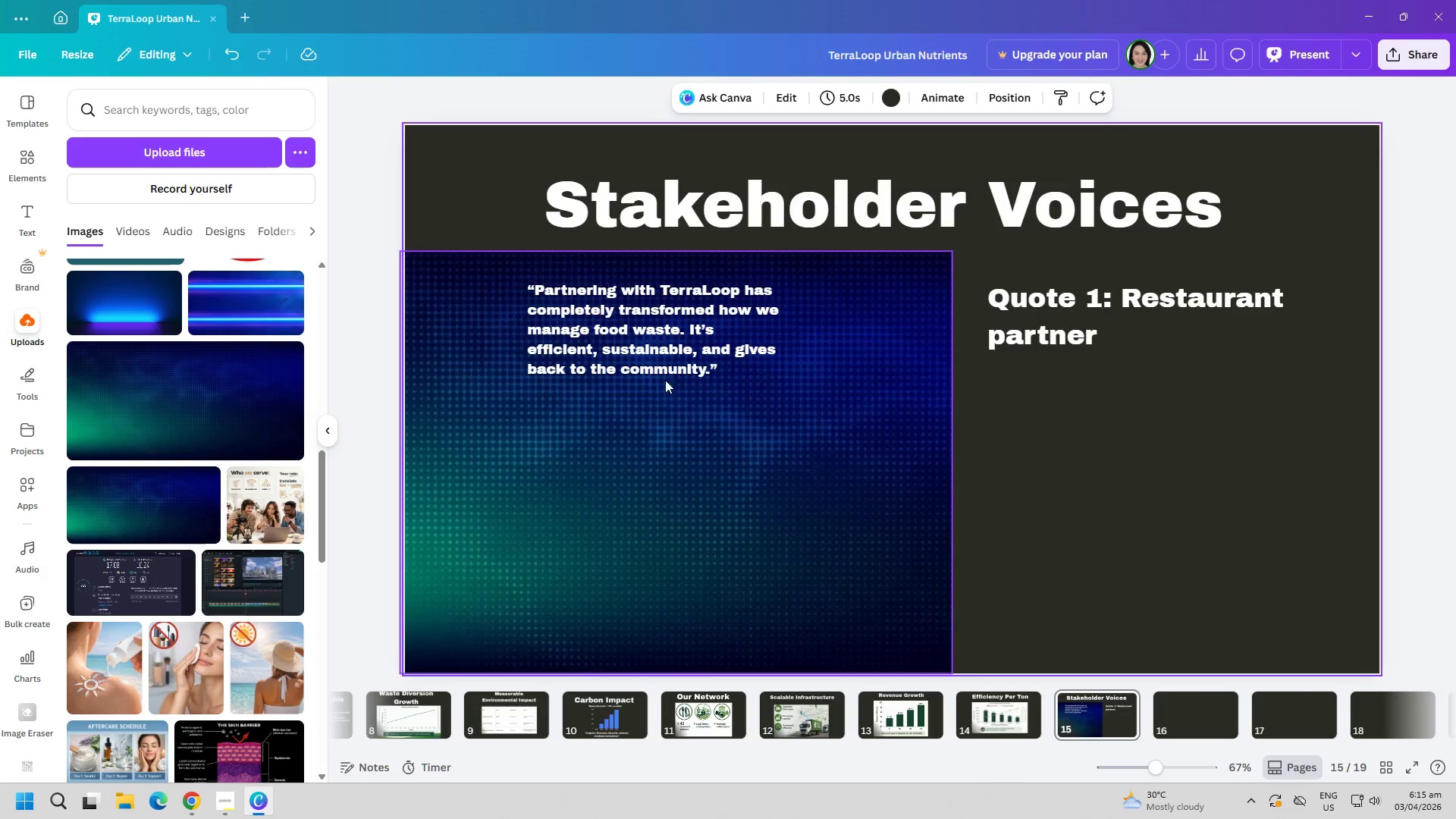 
left_click_drag(start_coordinate=[651, 341], to_coordinate=[725, 330])
 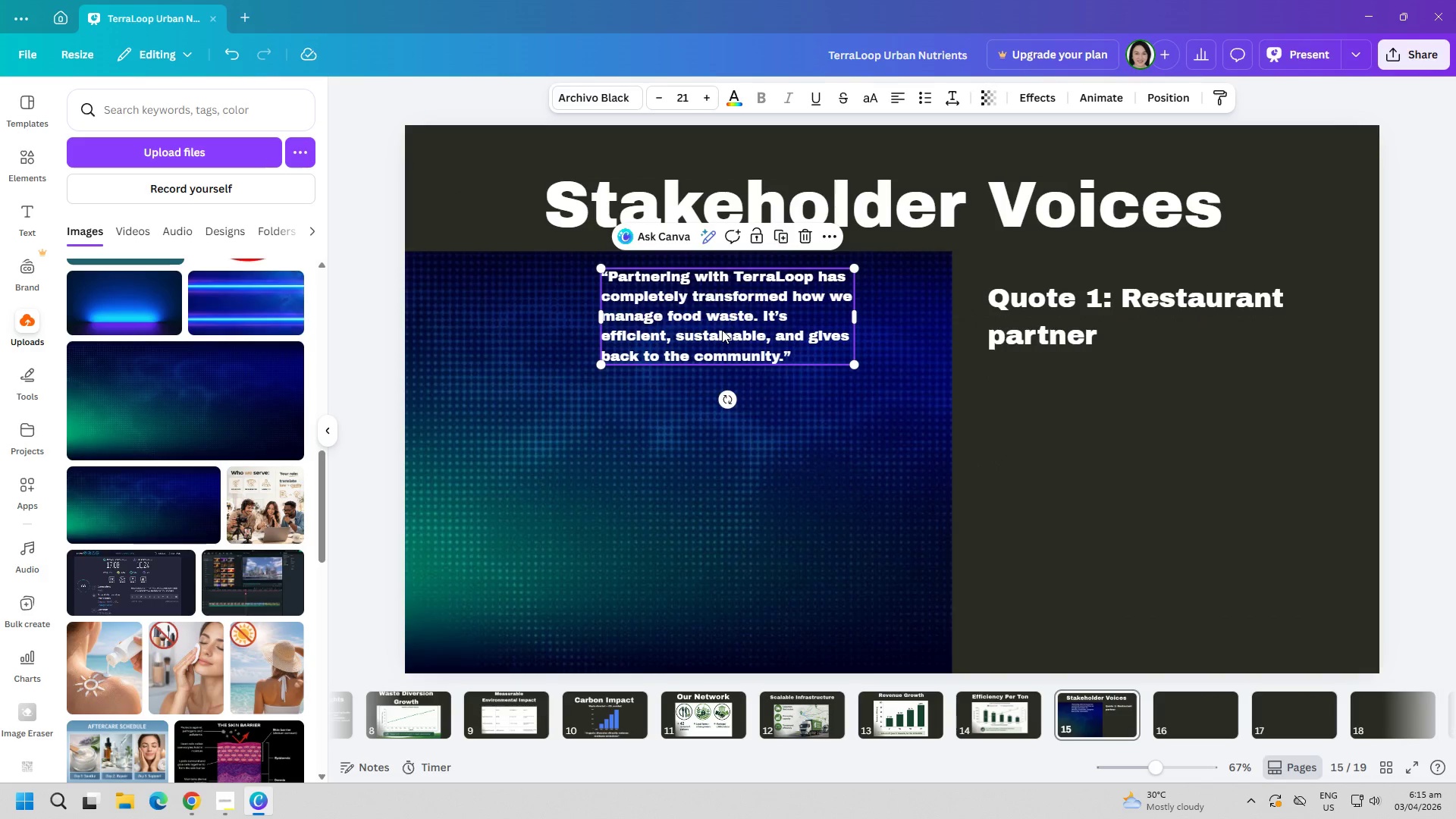 
key(Delete)
 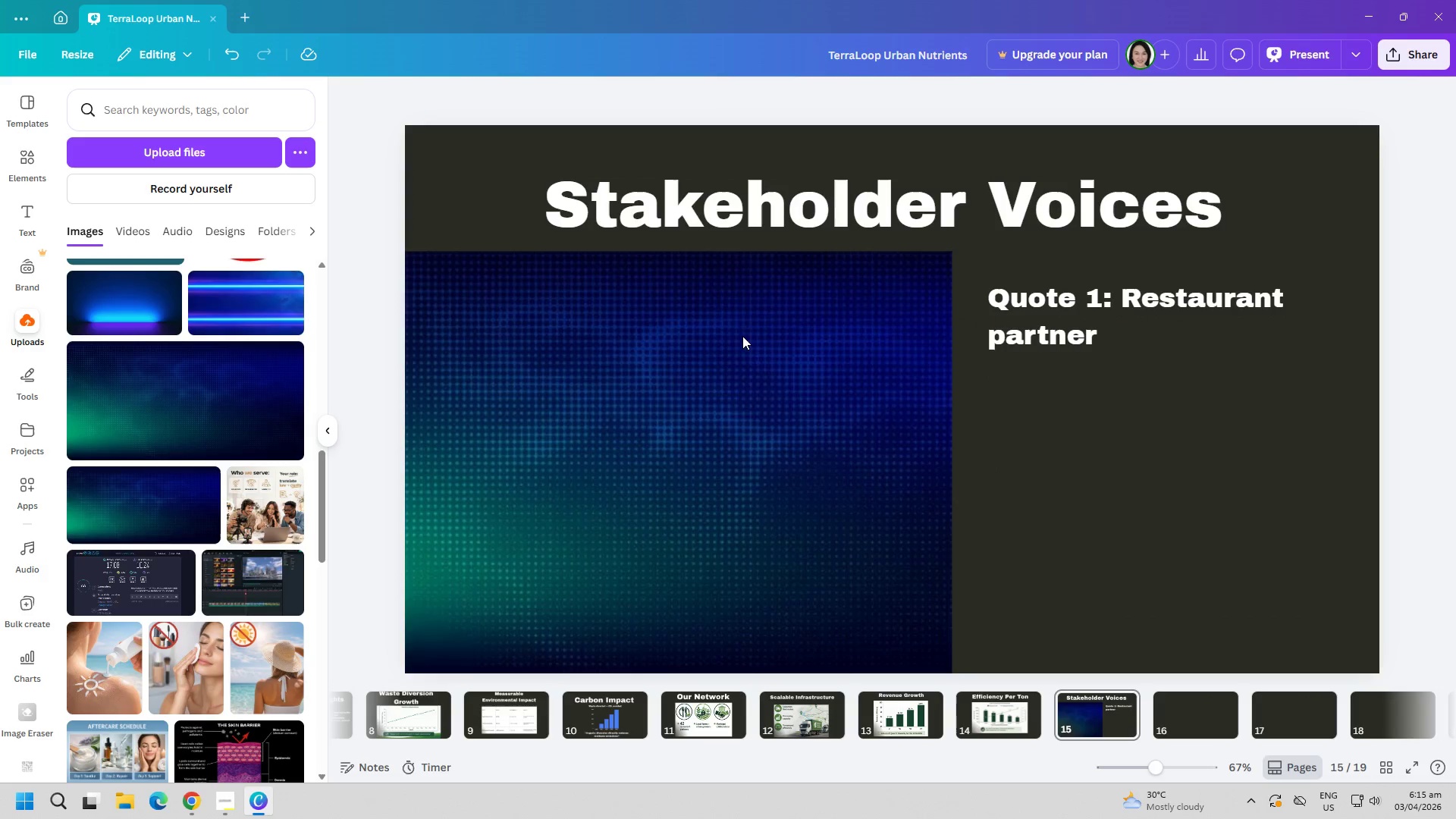 
left_click([739, 334])
 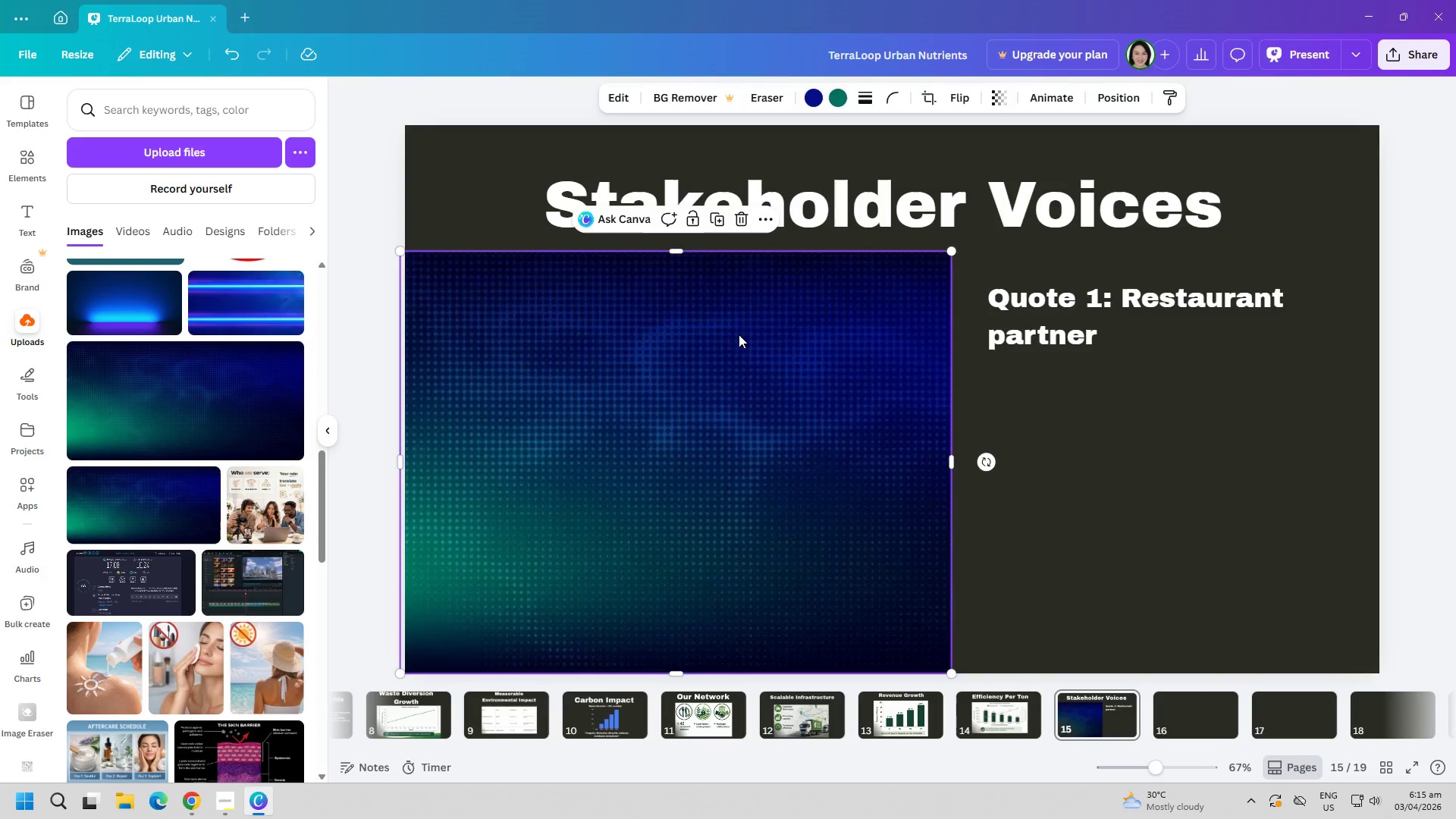 
key(Delete)
 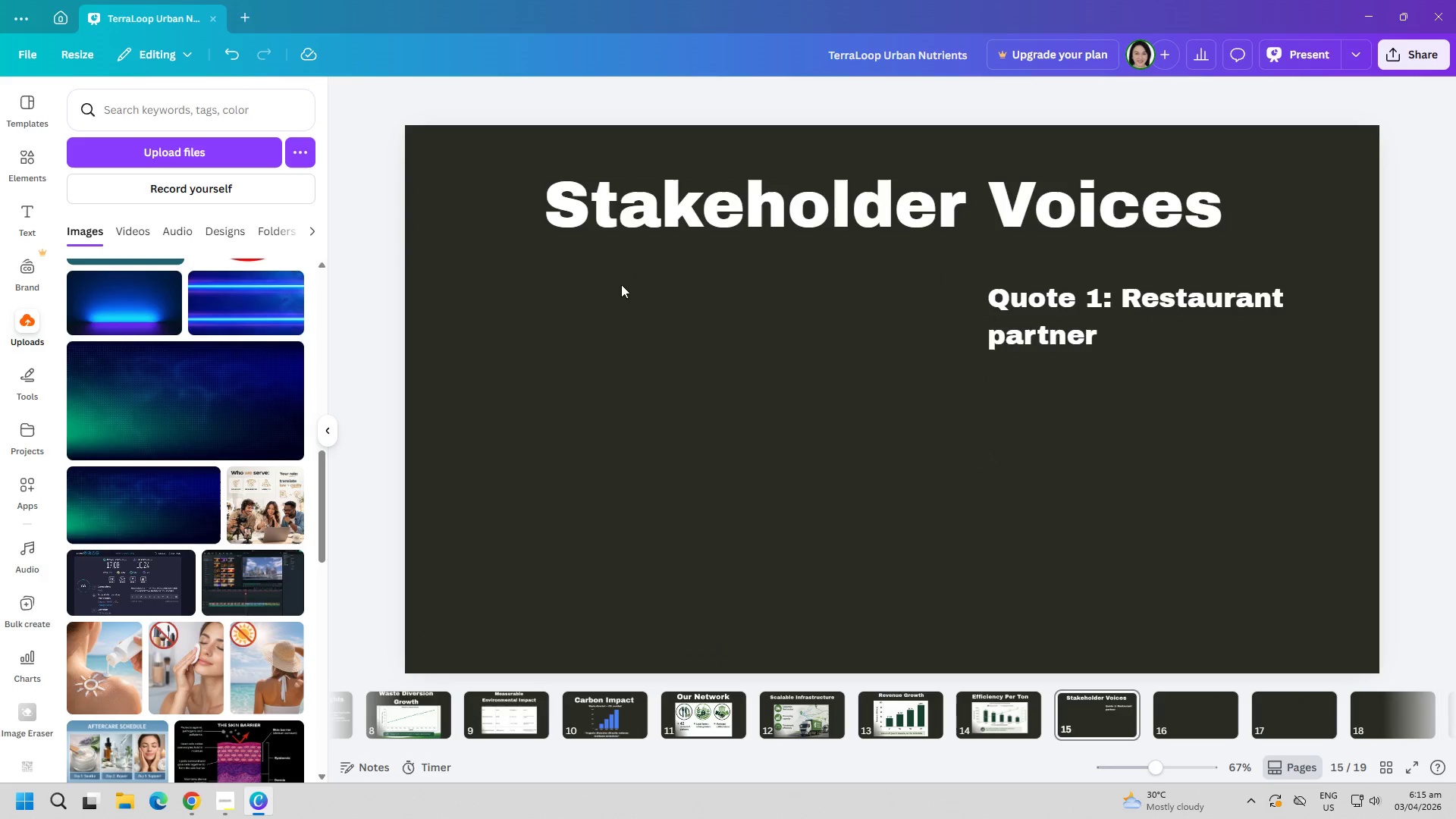 
left_click_drag(start_coordinate=[515, 328], to_coordinate=[508, 337])
 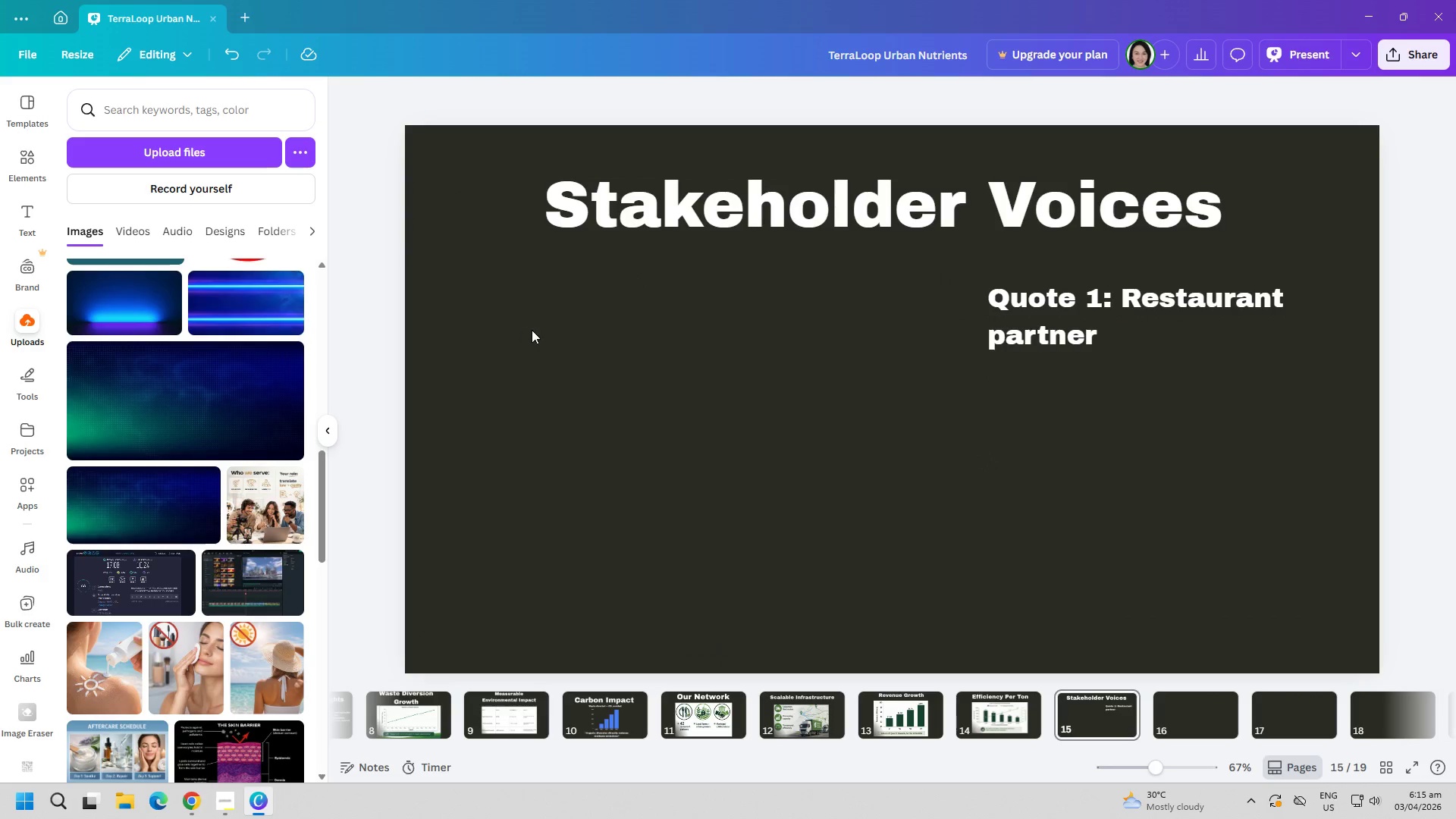 
key(Control+ControlLeft)
 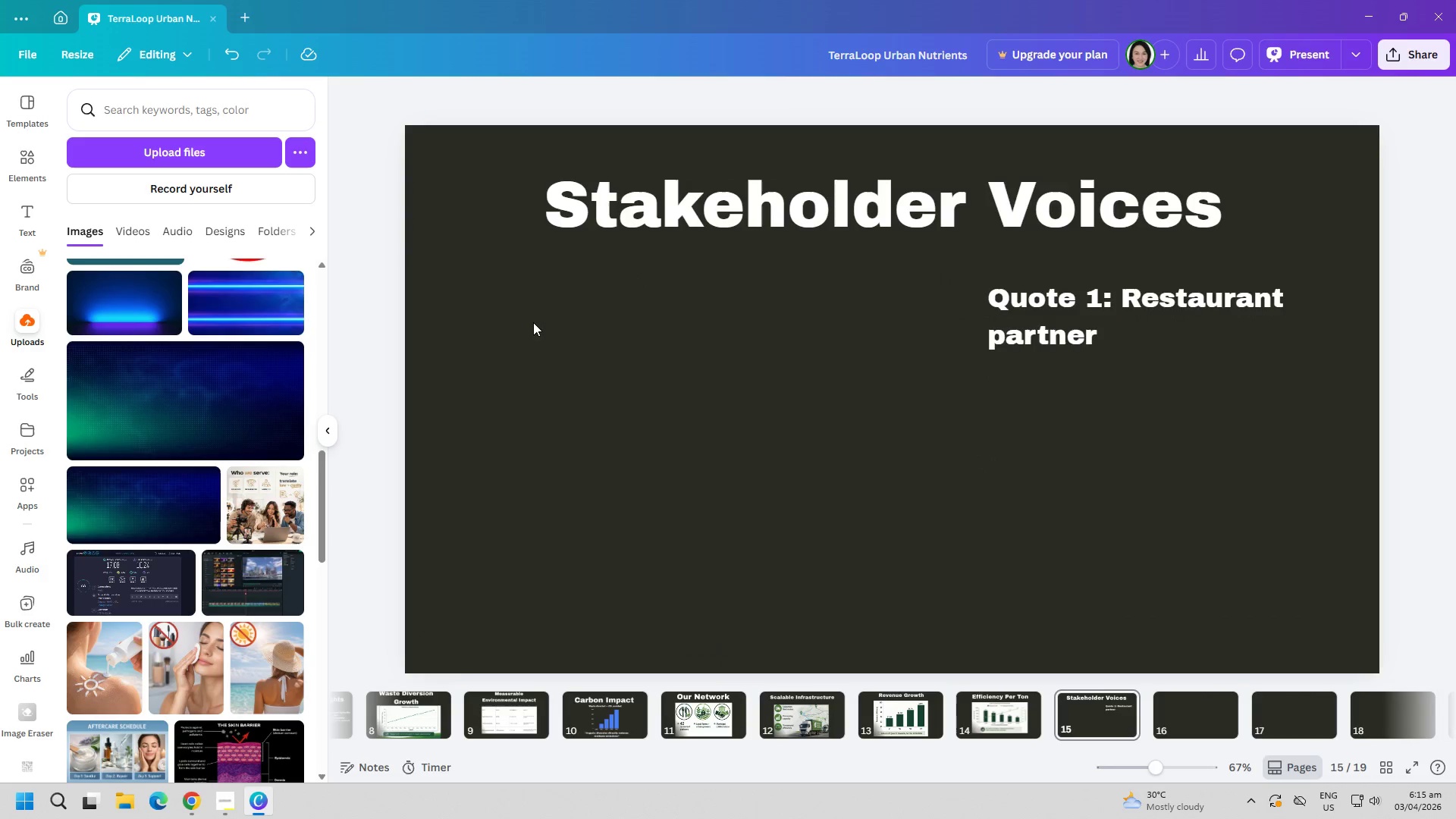 
key(Control+V)
 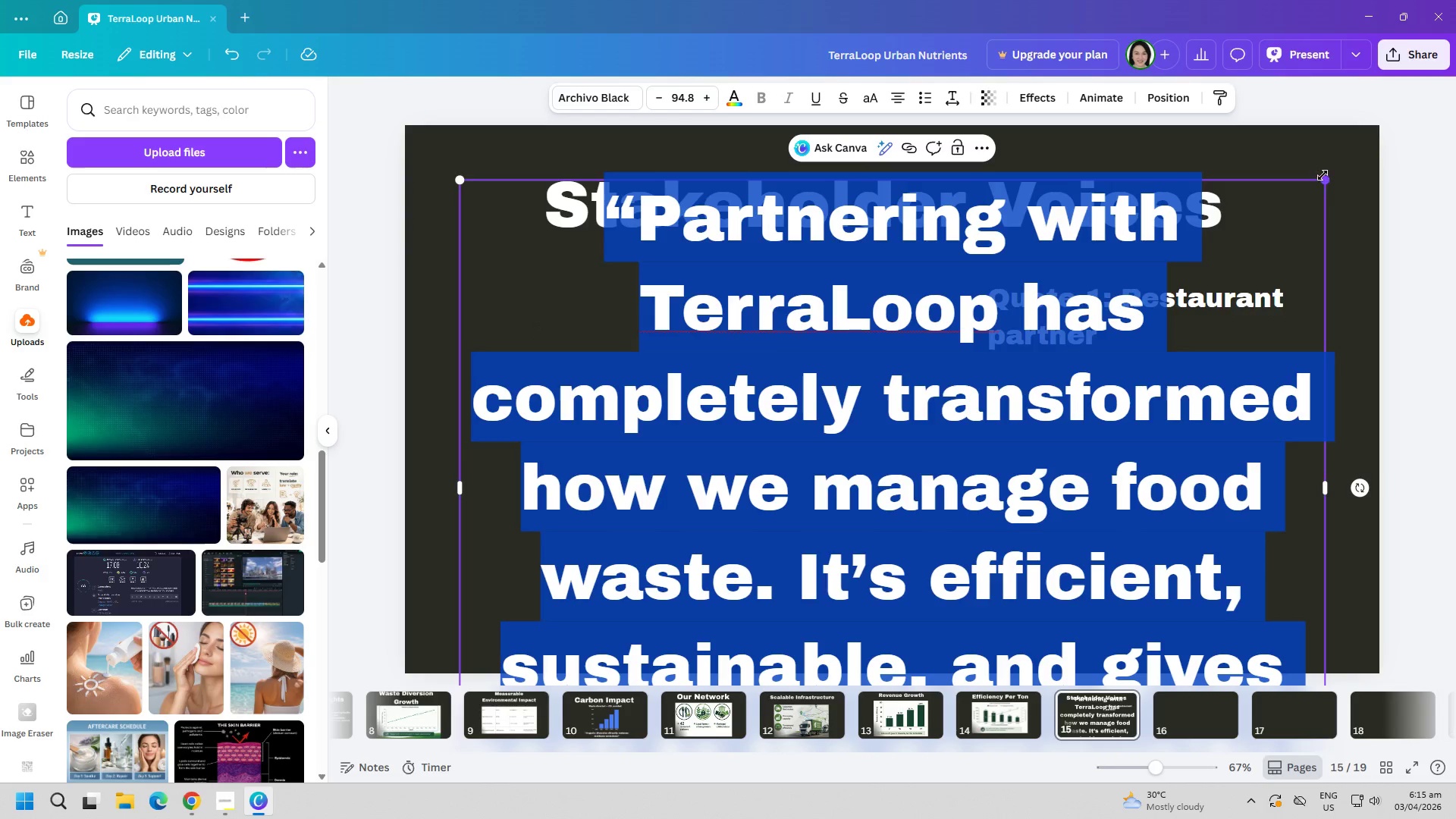 
left_click_drag(start_coordinate=[1327, 182], to_coordinate=[677, 429])
 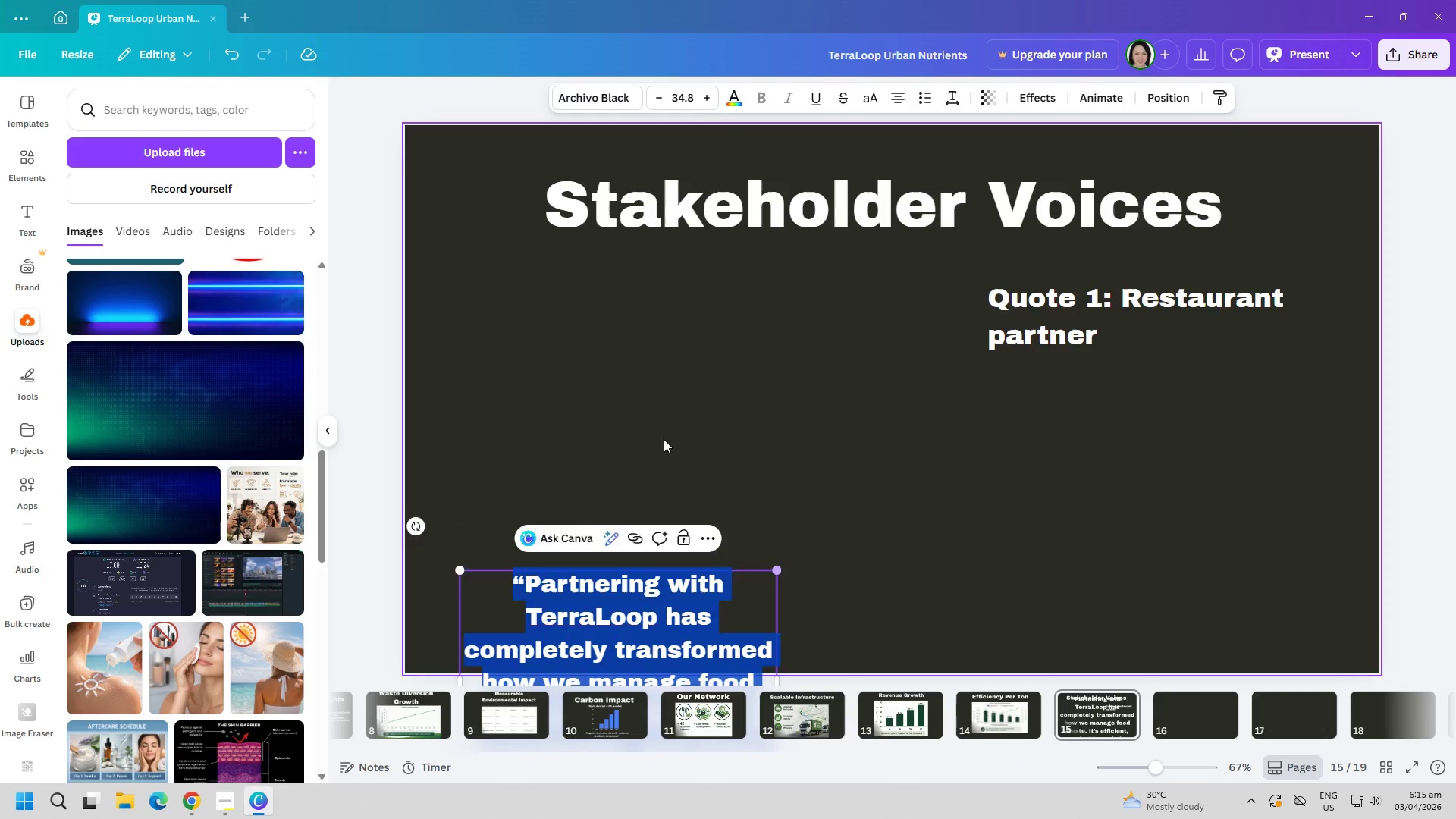 
left_click([664, 439])
 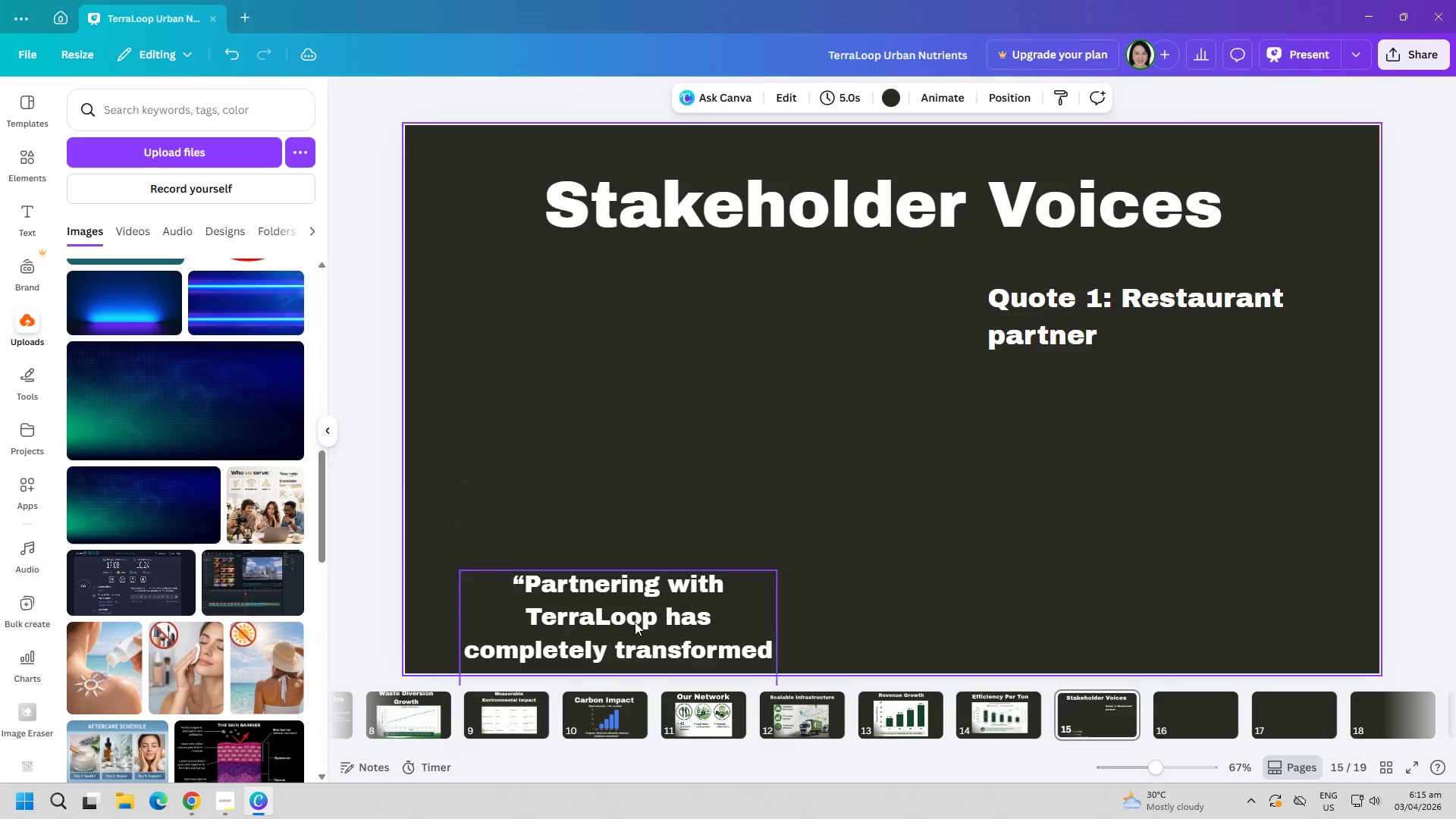 
left_click_drag(start_coordinate=[633, 623], to_coordinate=[610, 328])
 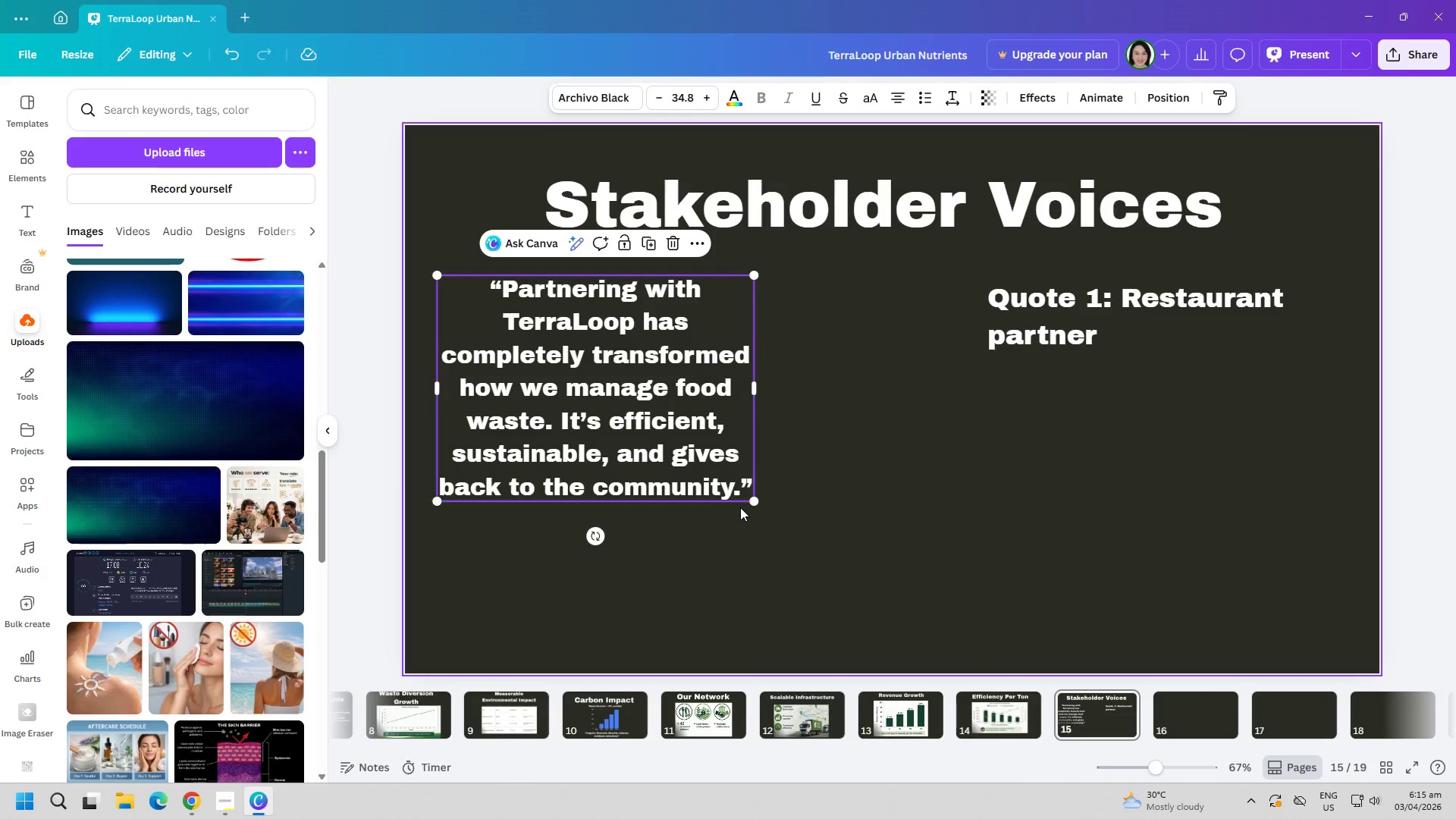 
left_click_drag(start_coordinate=[750, 503], to_coordinate=[624, 400])
 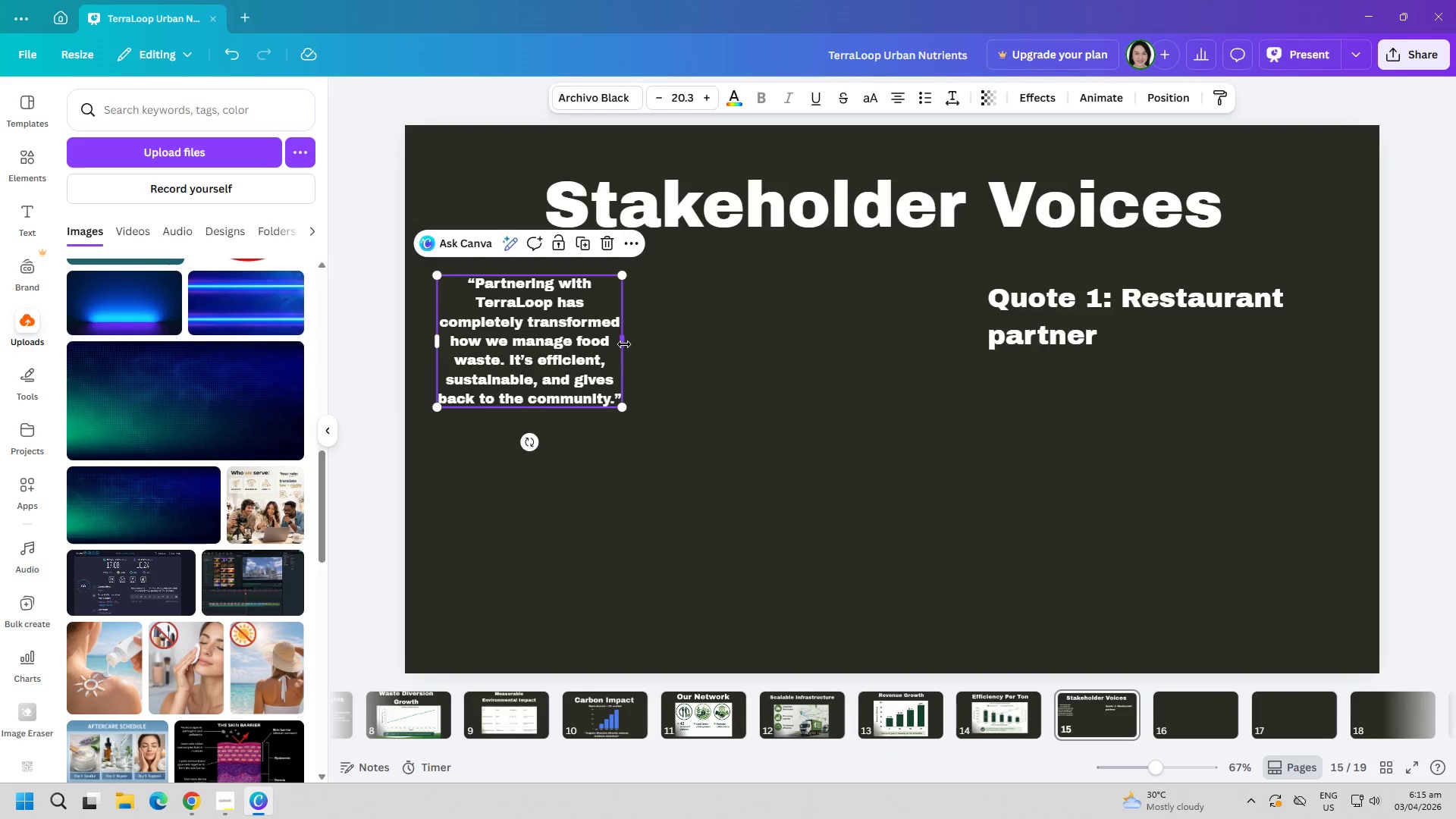 
left_click_drag(start_coordinate=[624, 344], to_coordinate=[698, 347])
 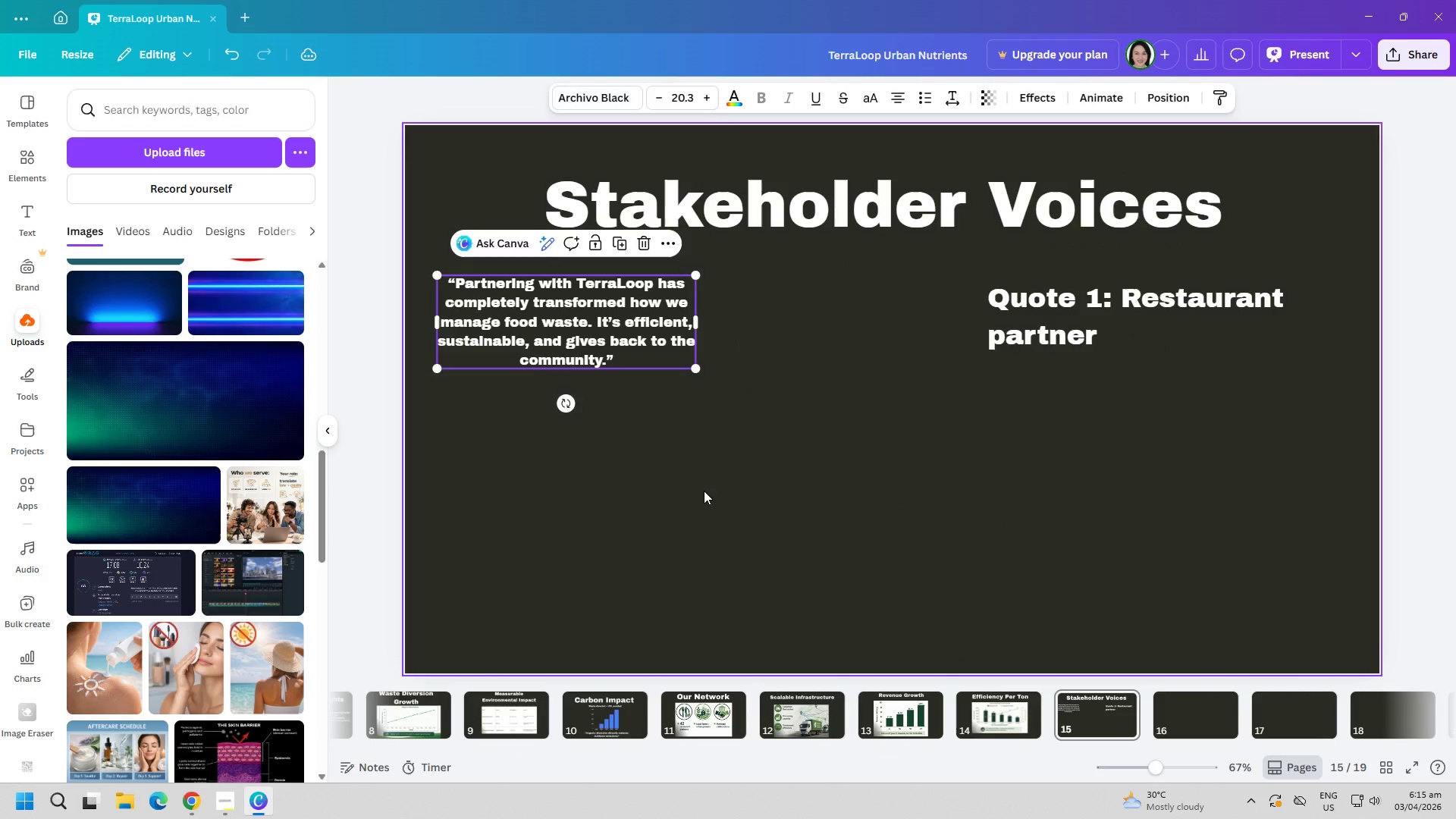 
left_click([704, 491])
 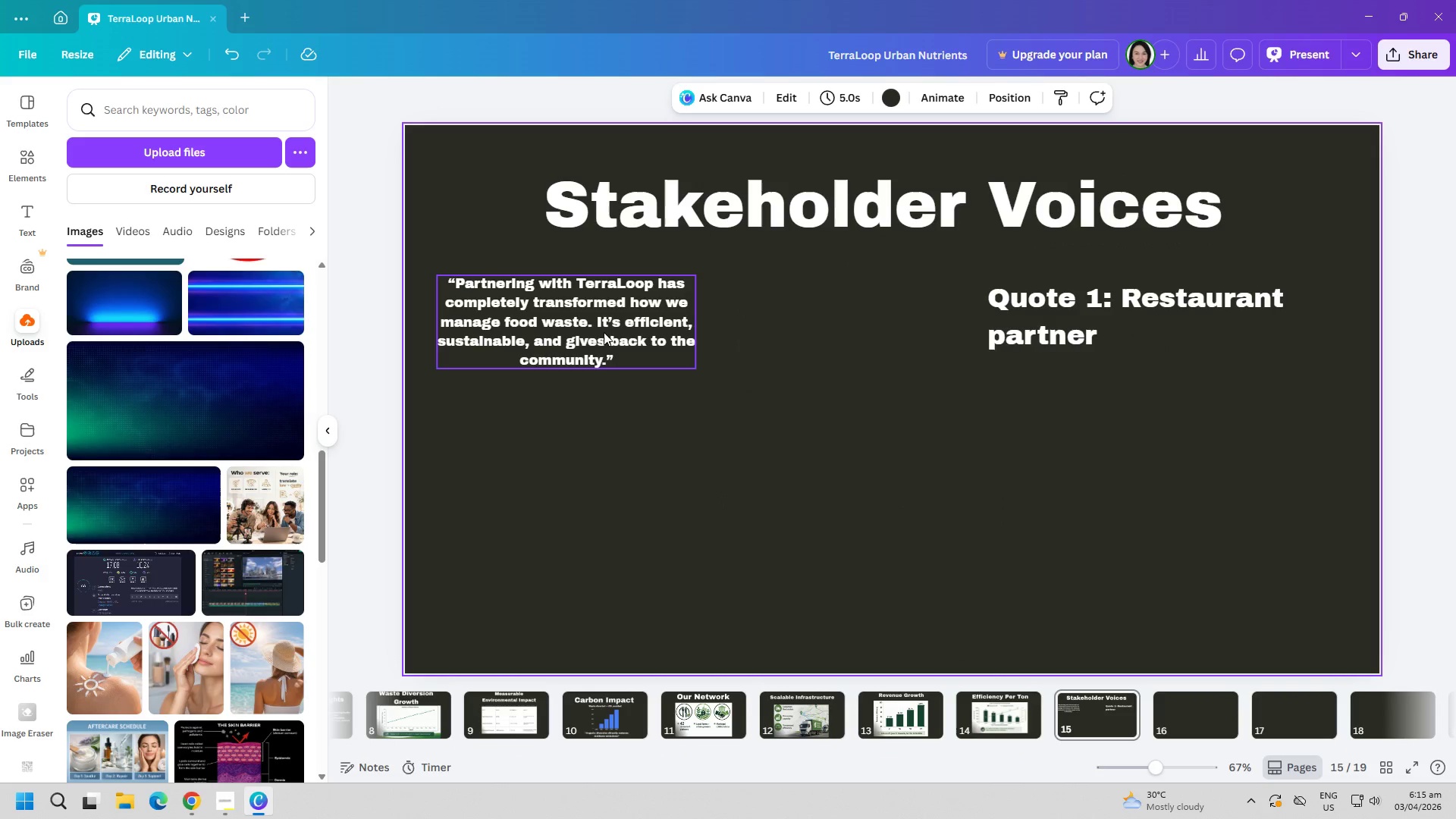 
left_click_drag(start_coordinate=[599, 324], to_coordinate=[590, 328])
 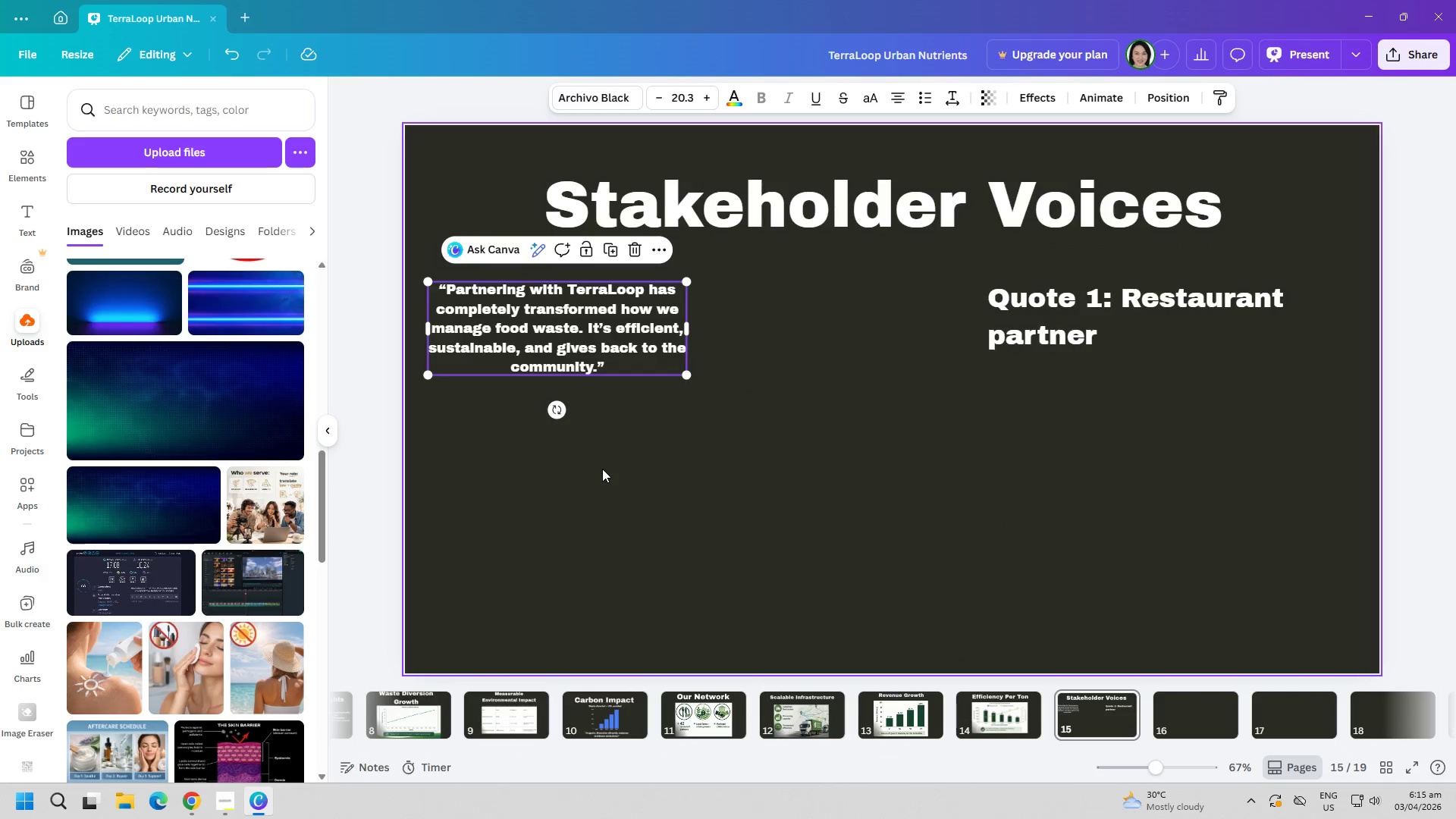 
left_click([602, 469])
 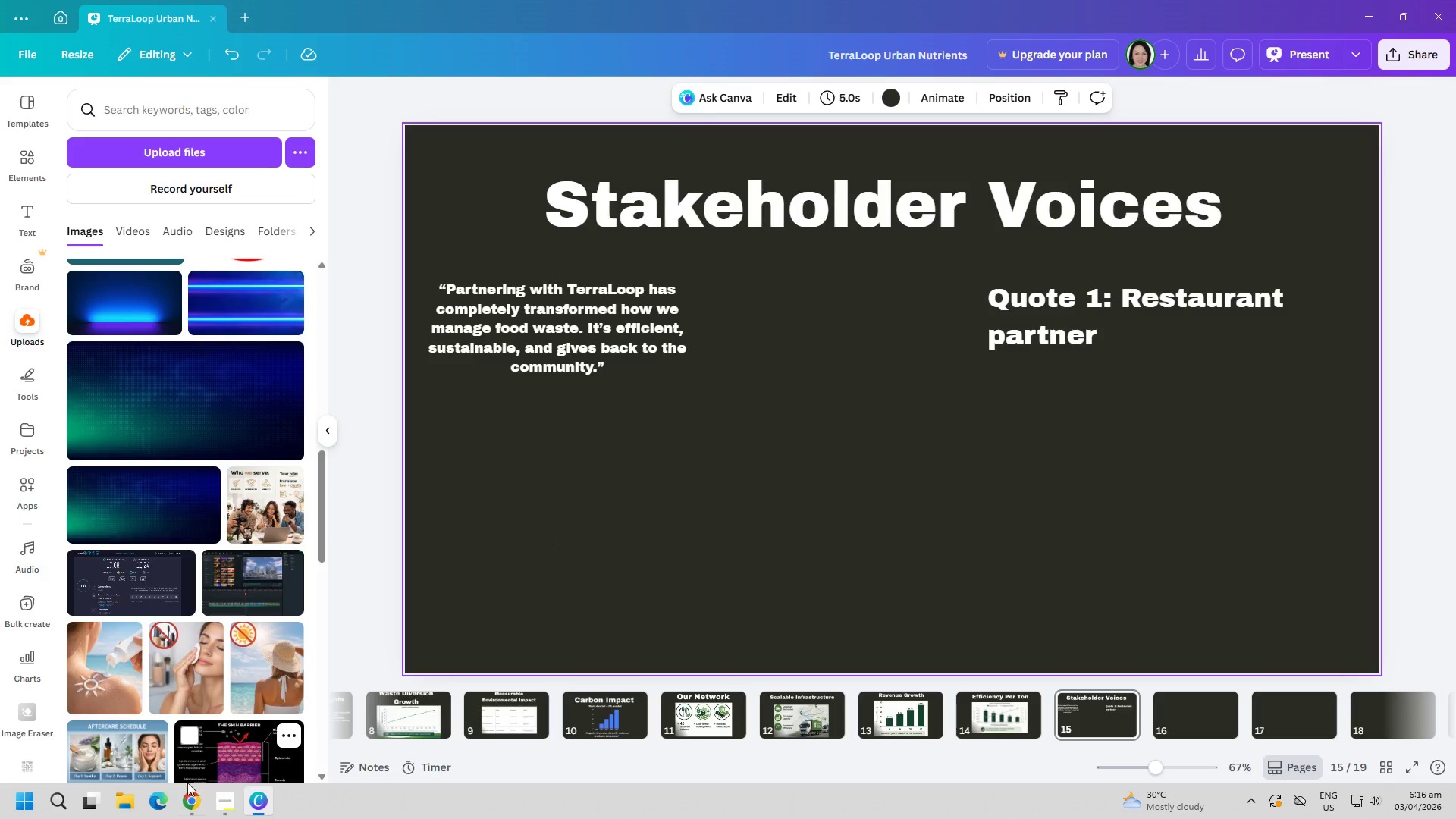 
left_click([187, 806])
 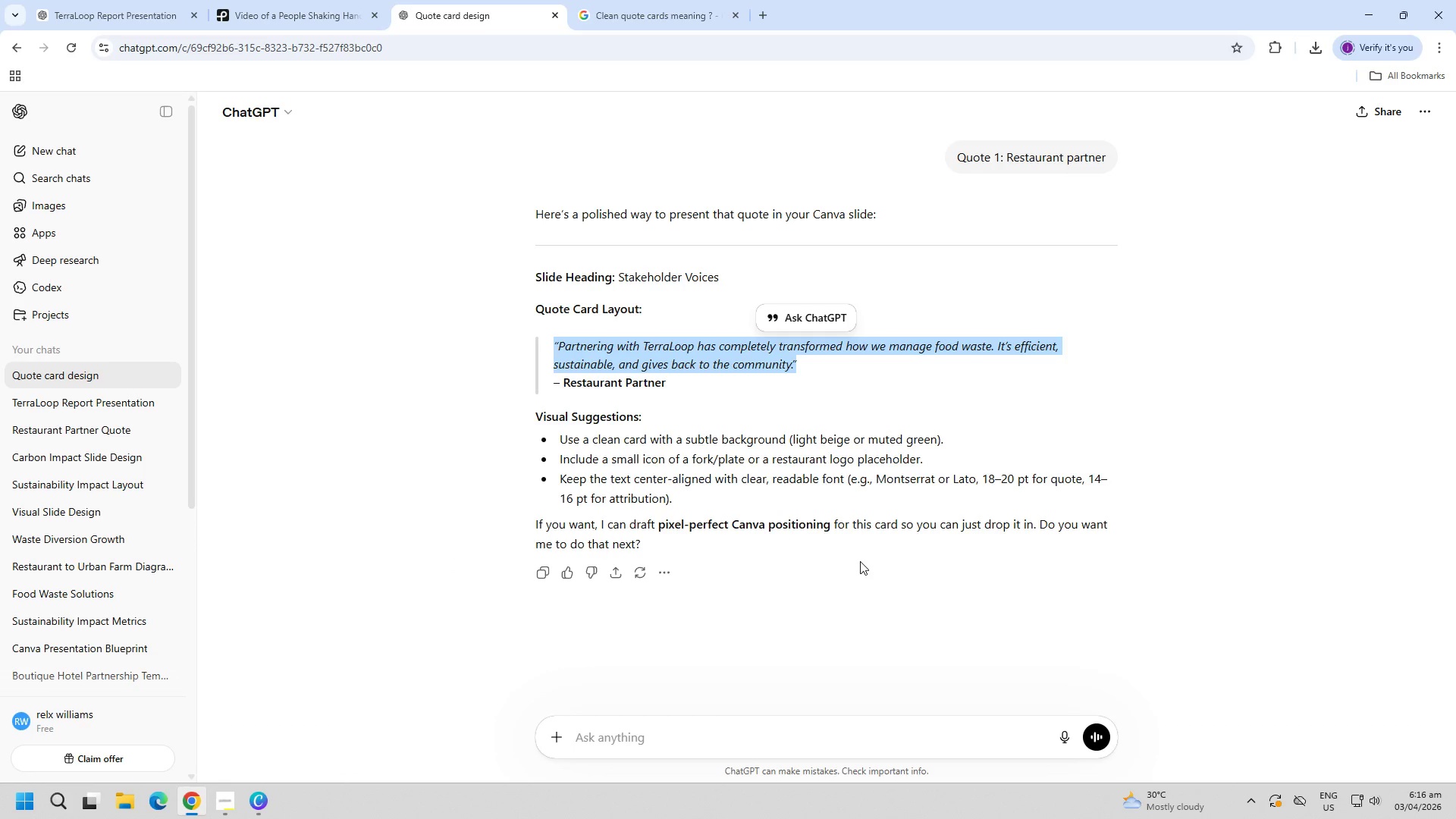 
left_click([860, 561])
 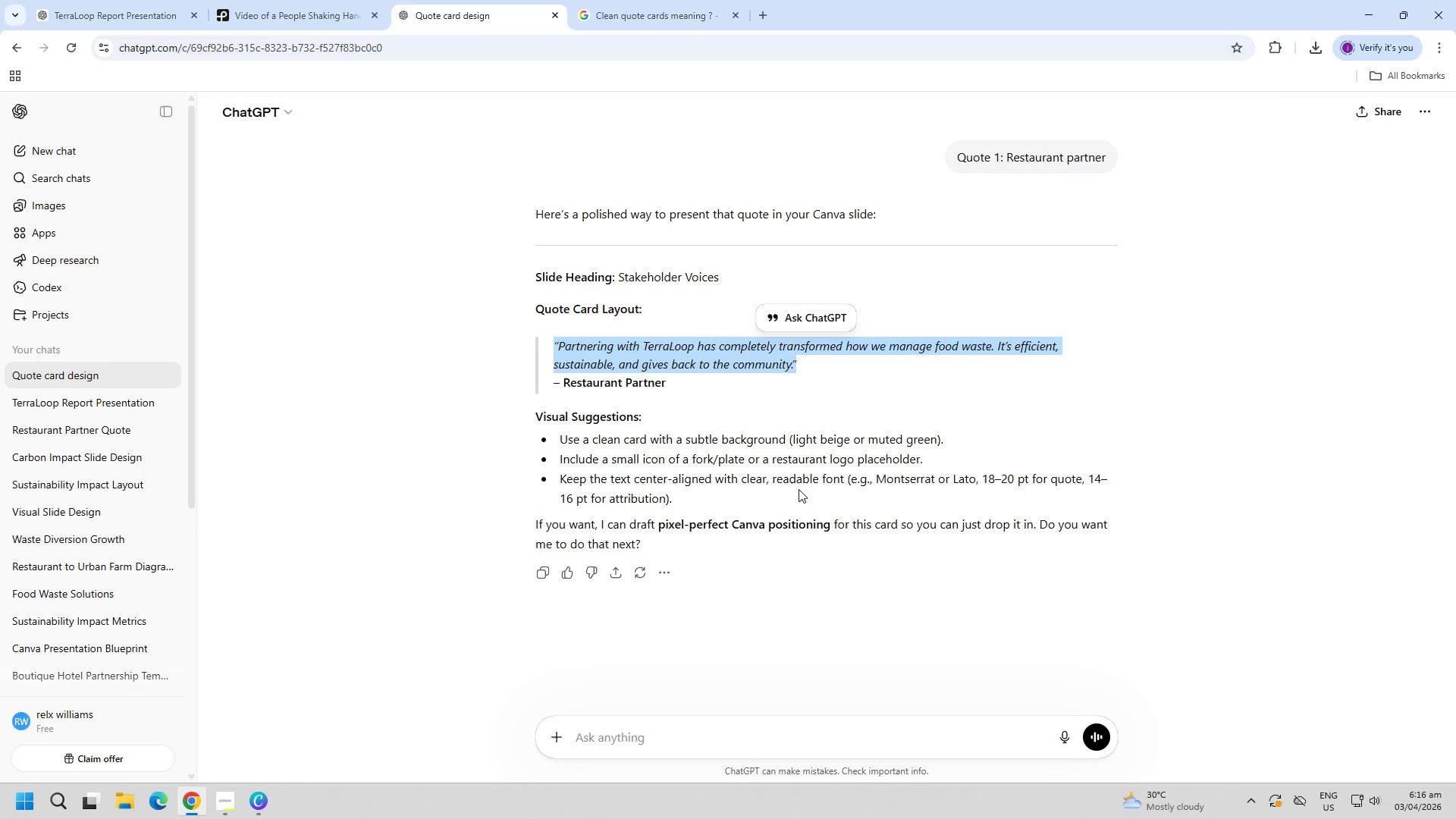 
key(Control+ControlLeft)
 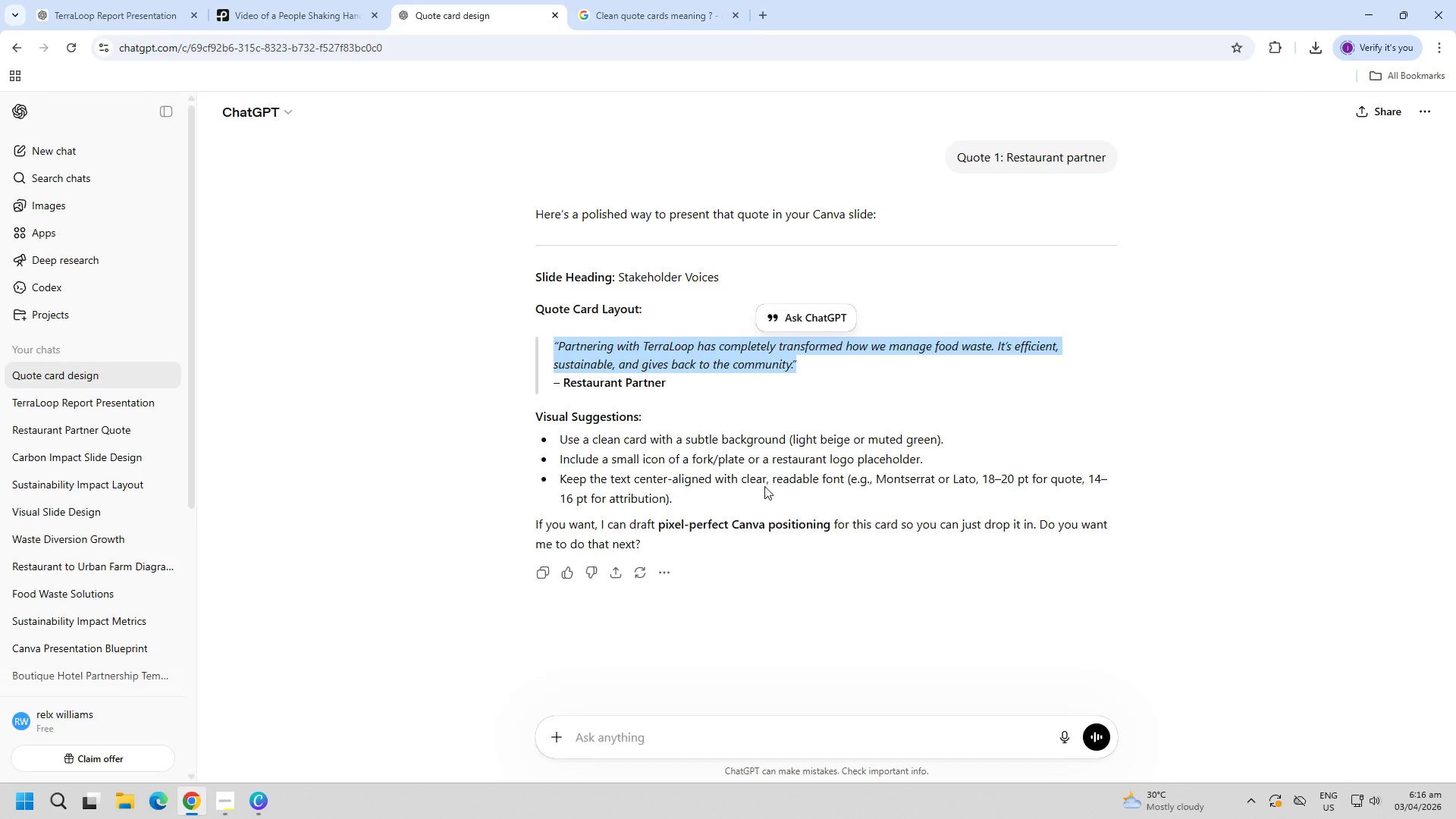 
key(Control+T)
 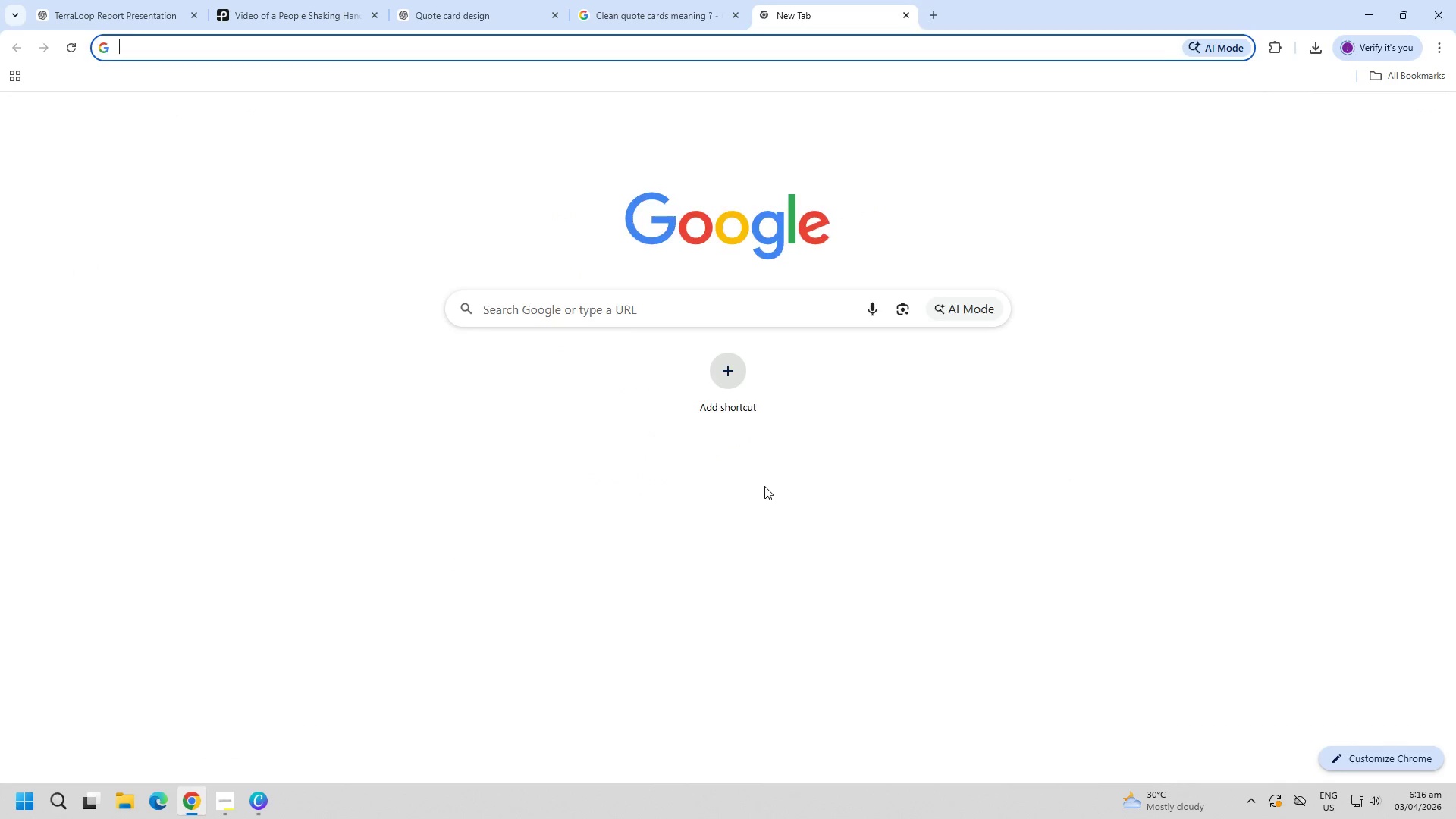 
type(go)
 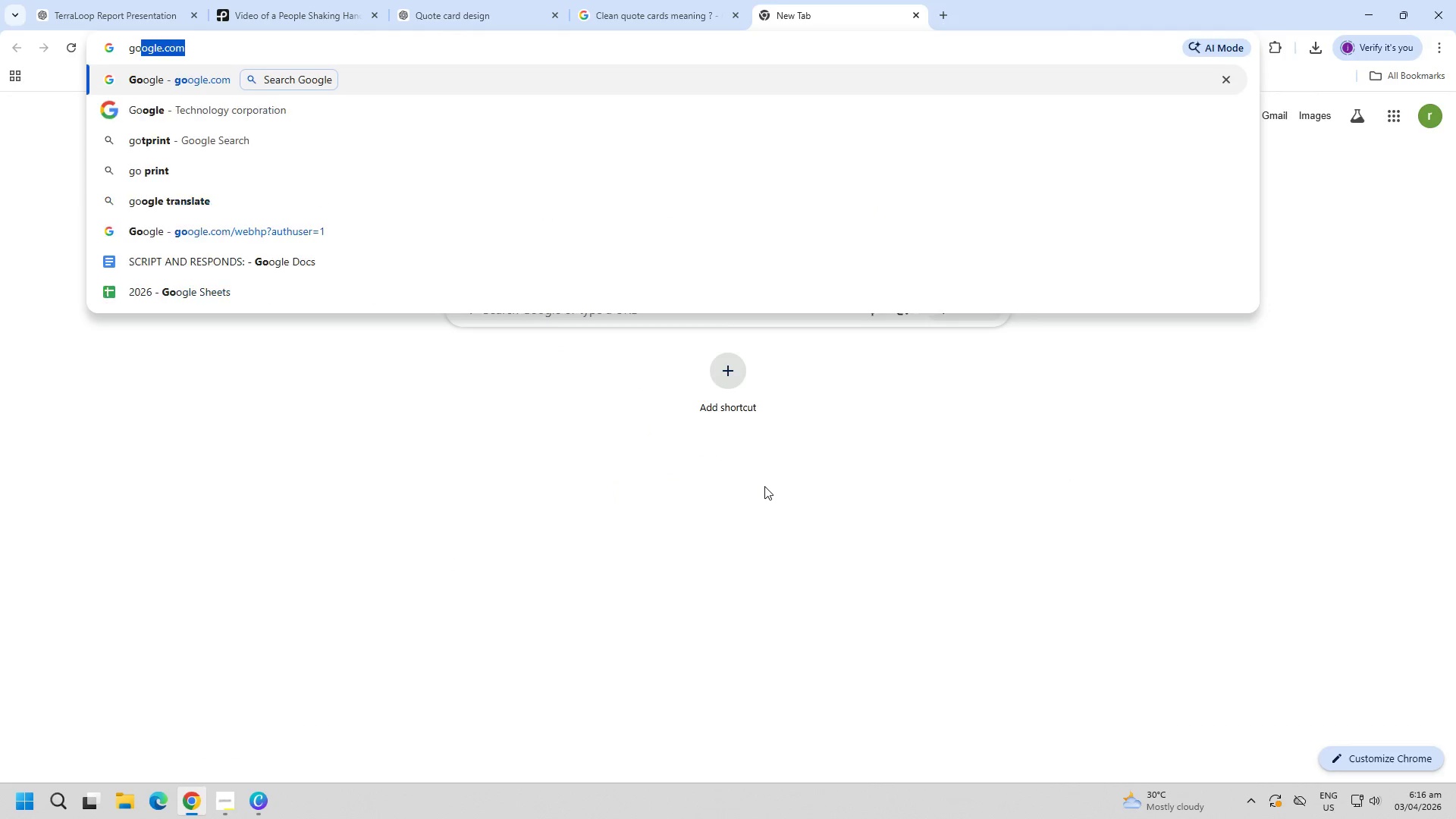 
key(Enter)
 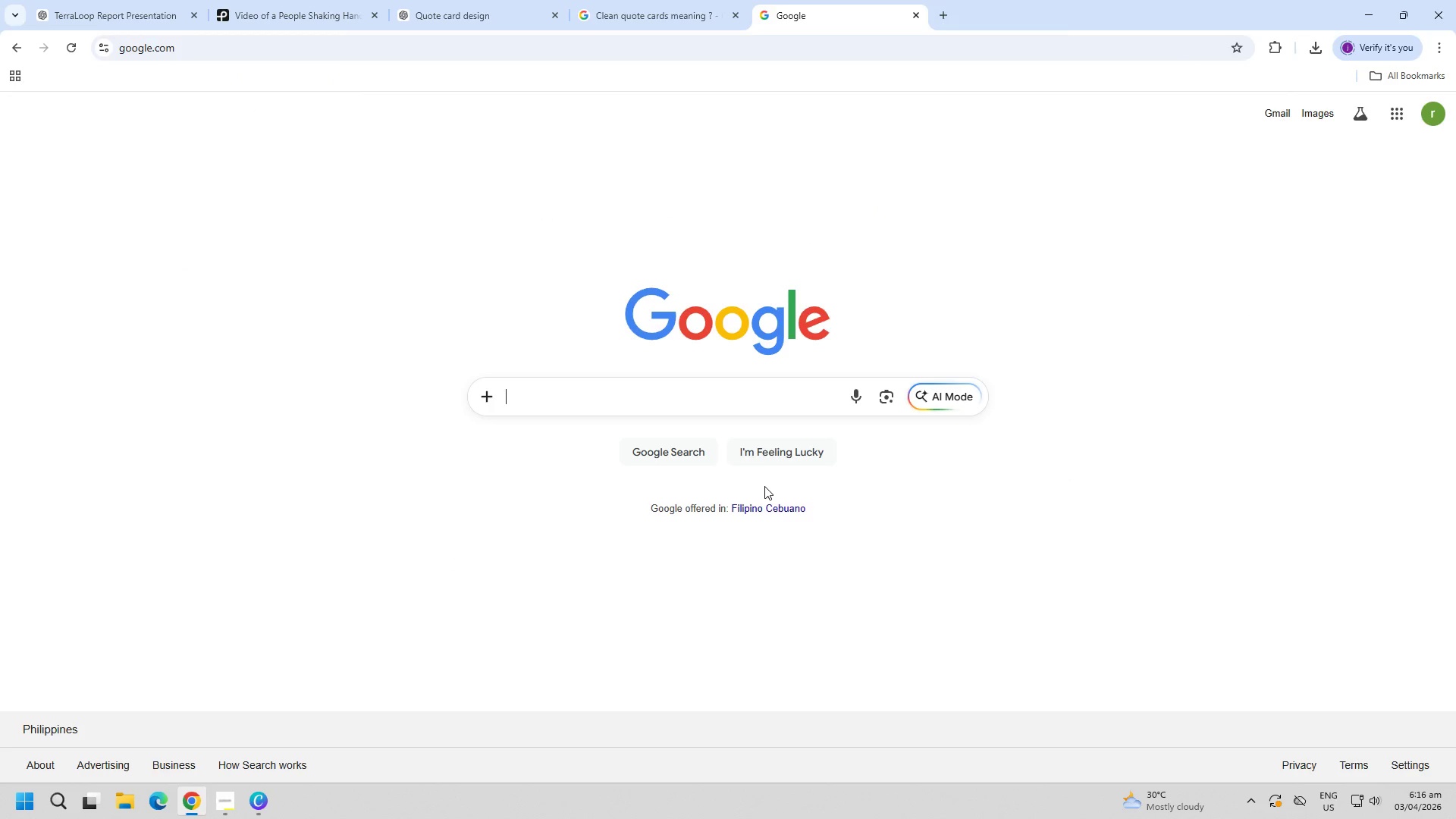 
type(fork plae )
key(Backspace)
key(Backspace)
type(te)
 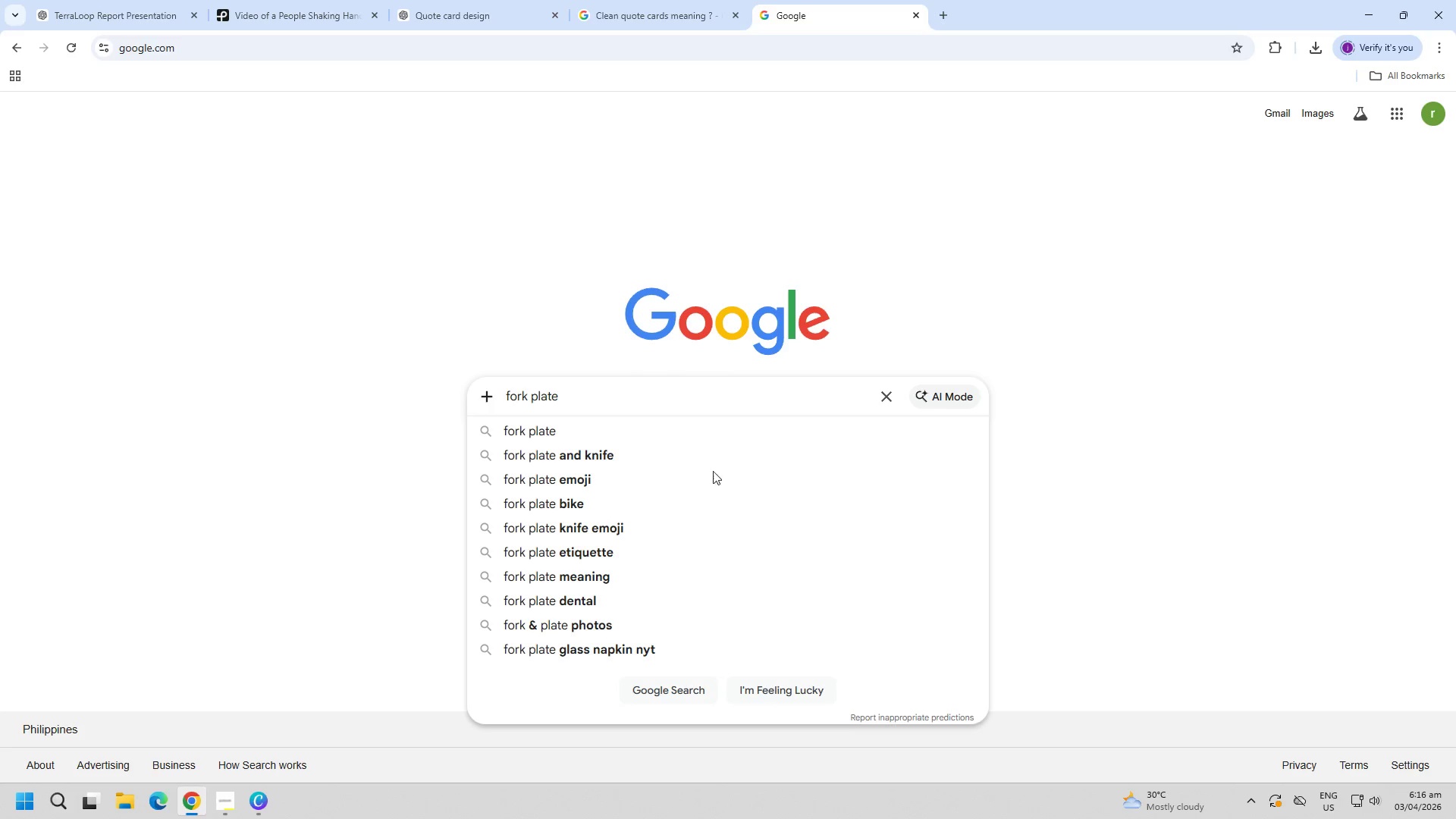 
key(Space)
 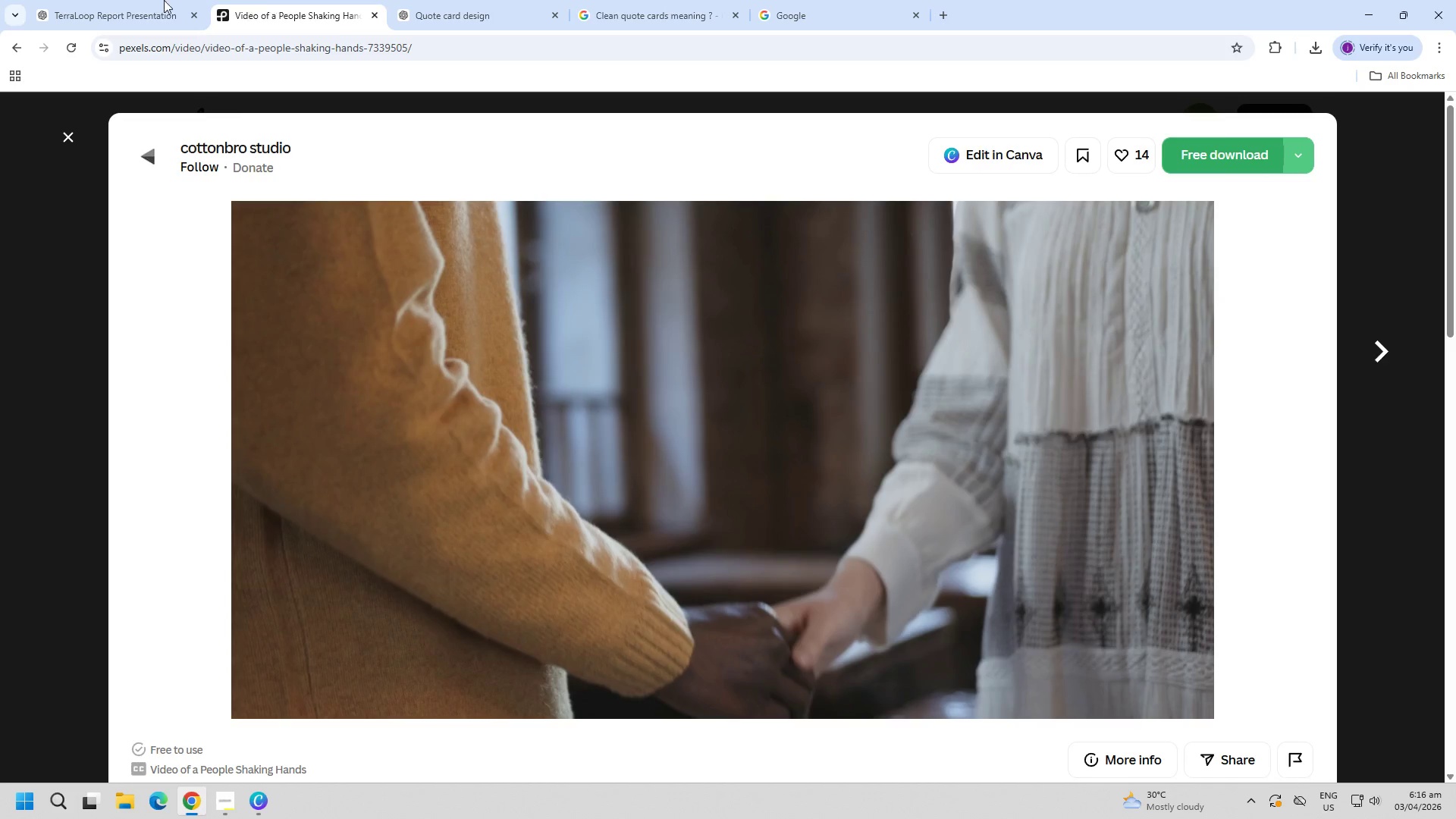 
double_click([121, 0])
 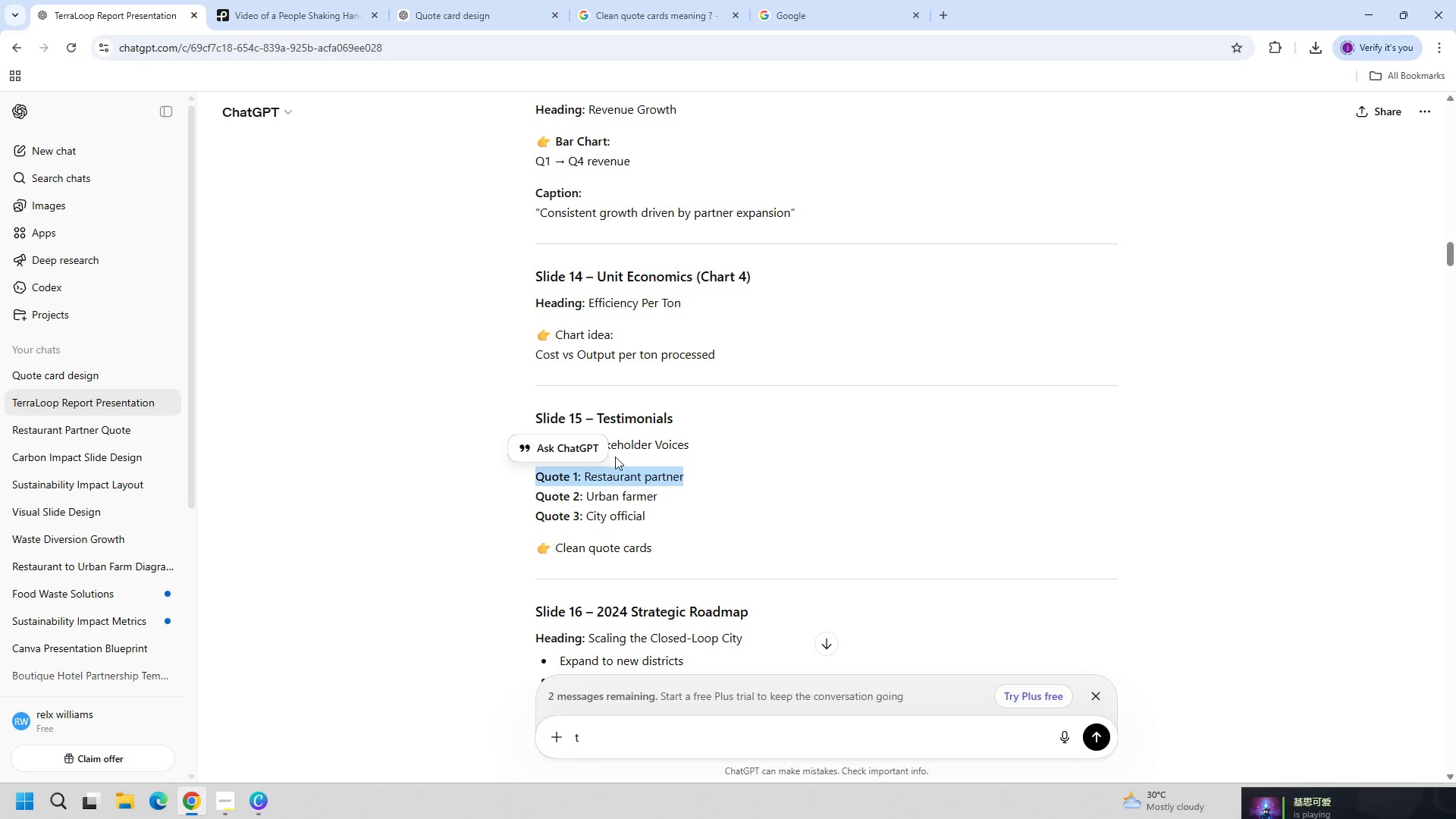 
left_click([443, 0])
 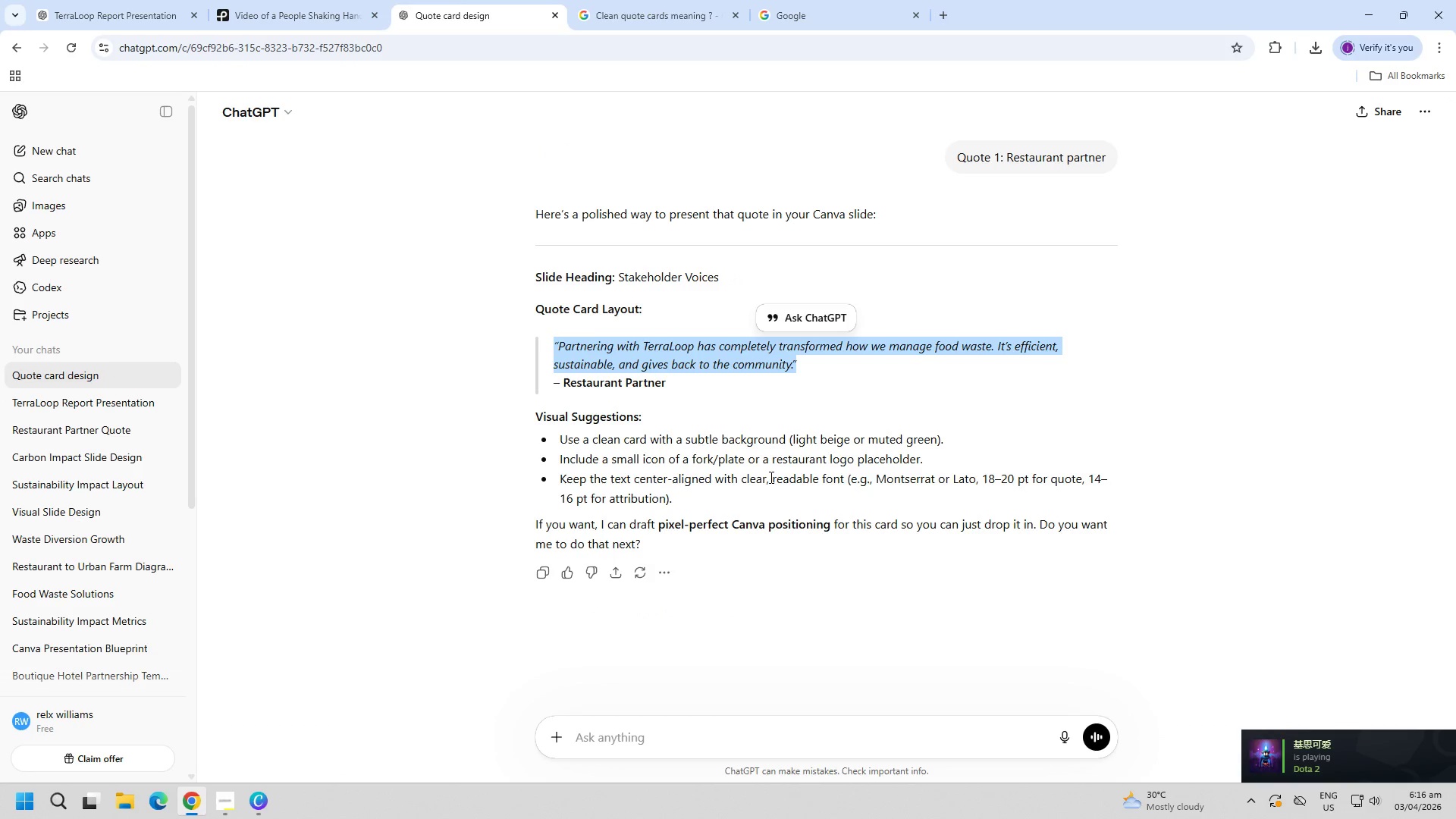 
left_click([829, 0])
 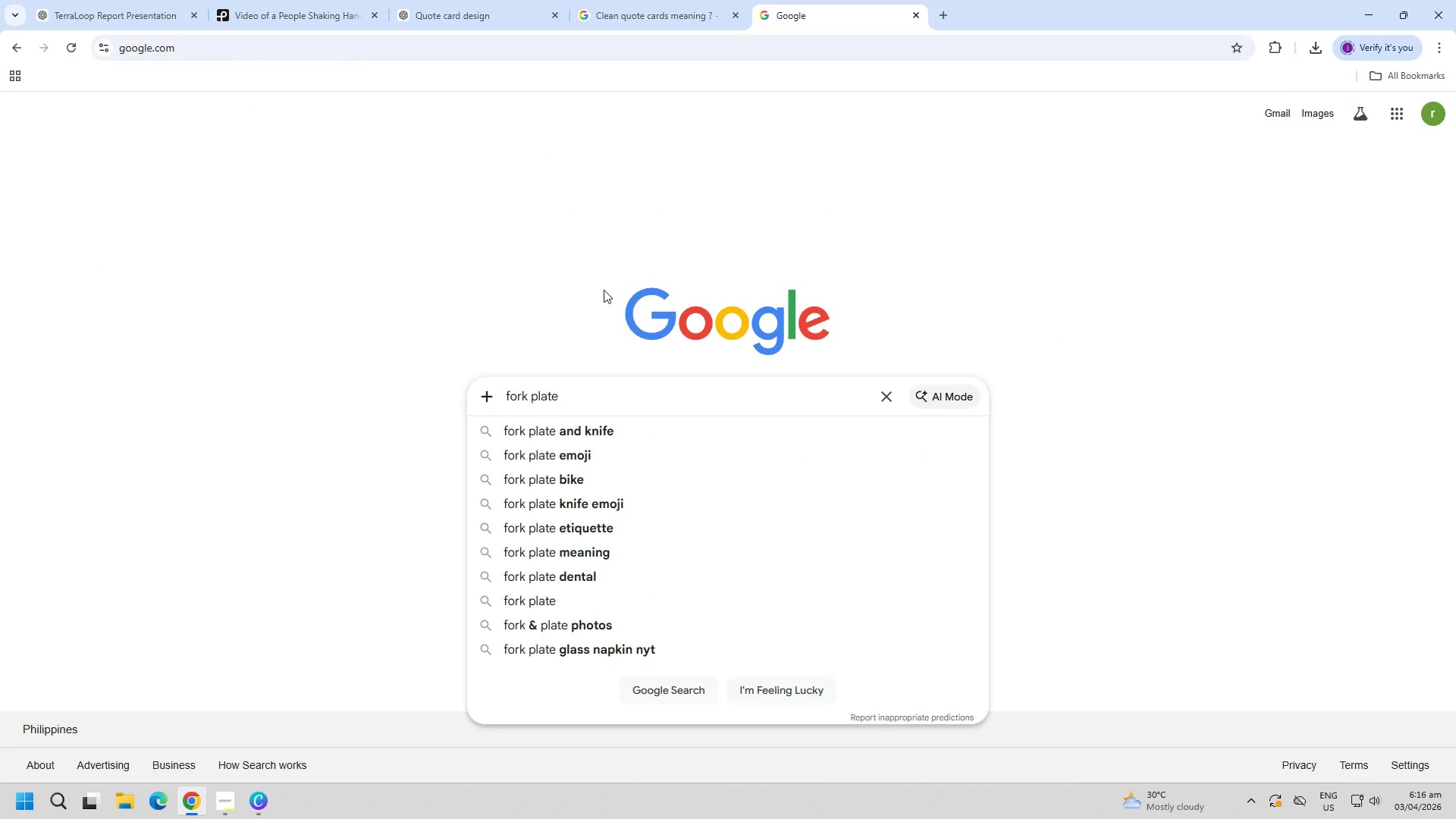 
type(or restaurt)
key(Backspace)
type(ant logo)
 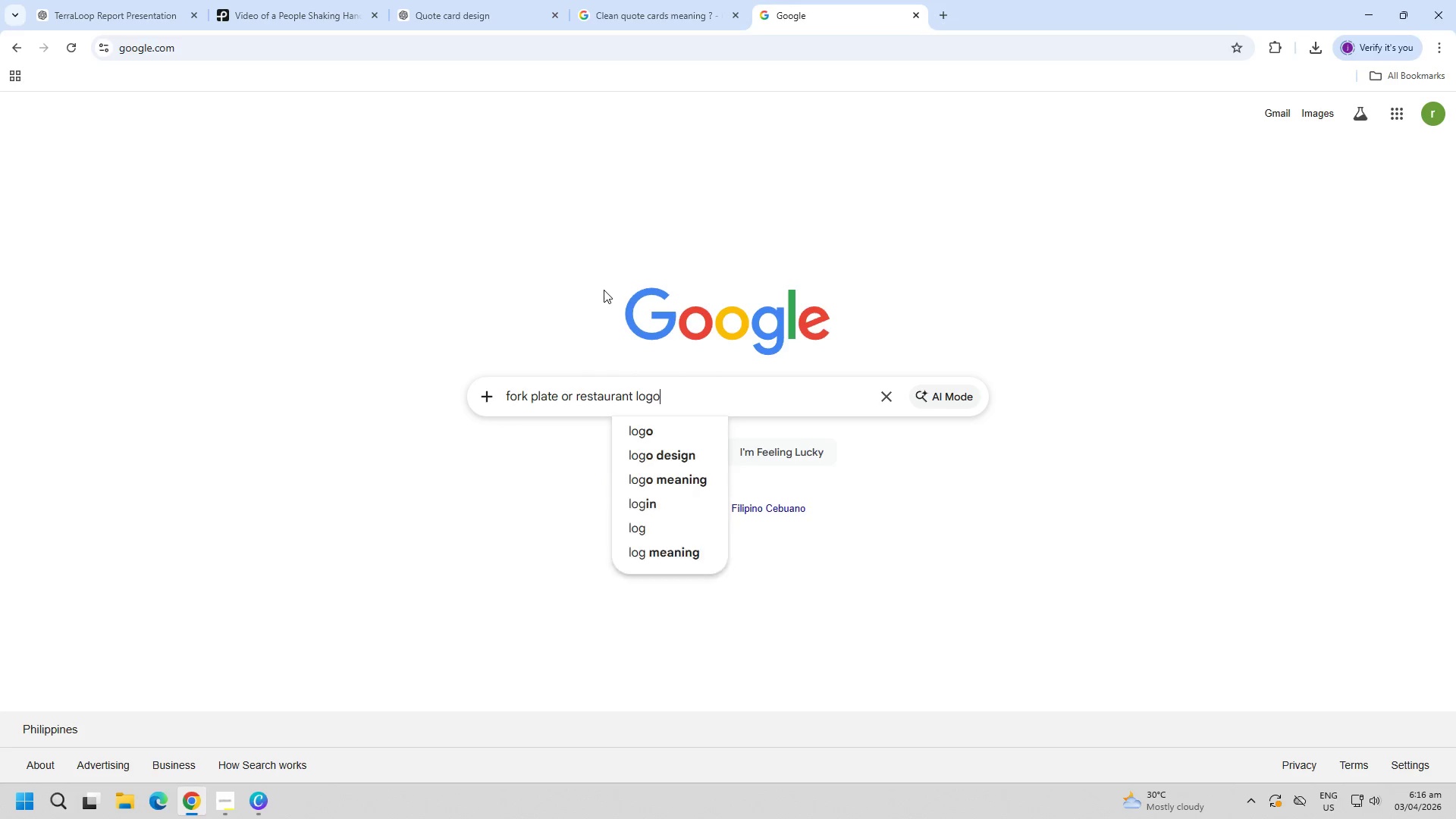 
key(Enter)
 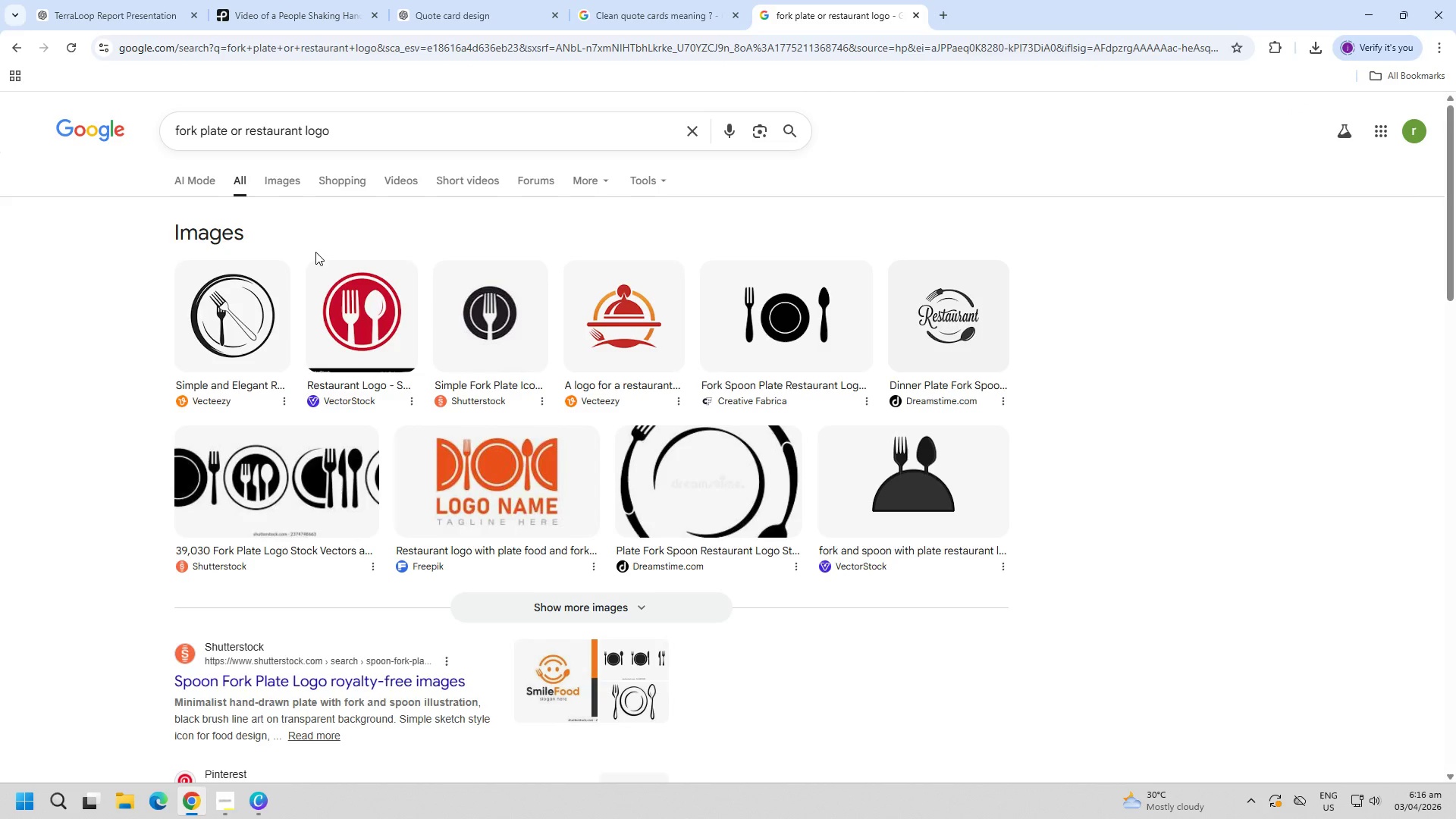 
left_click([344, 303])
 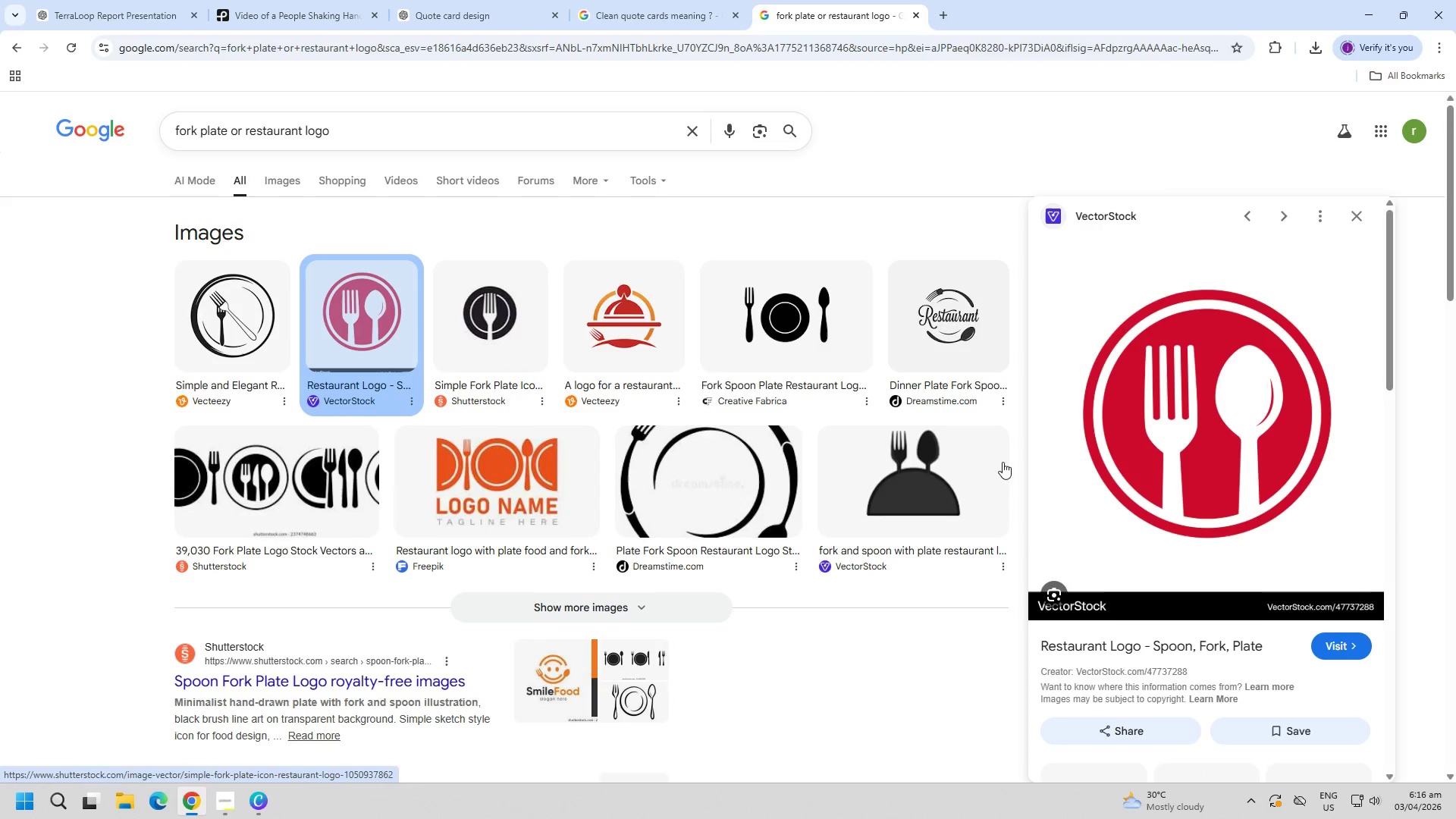 
key(PageDown)
 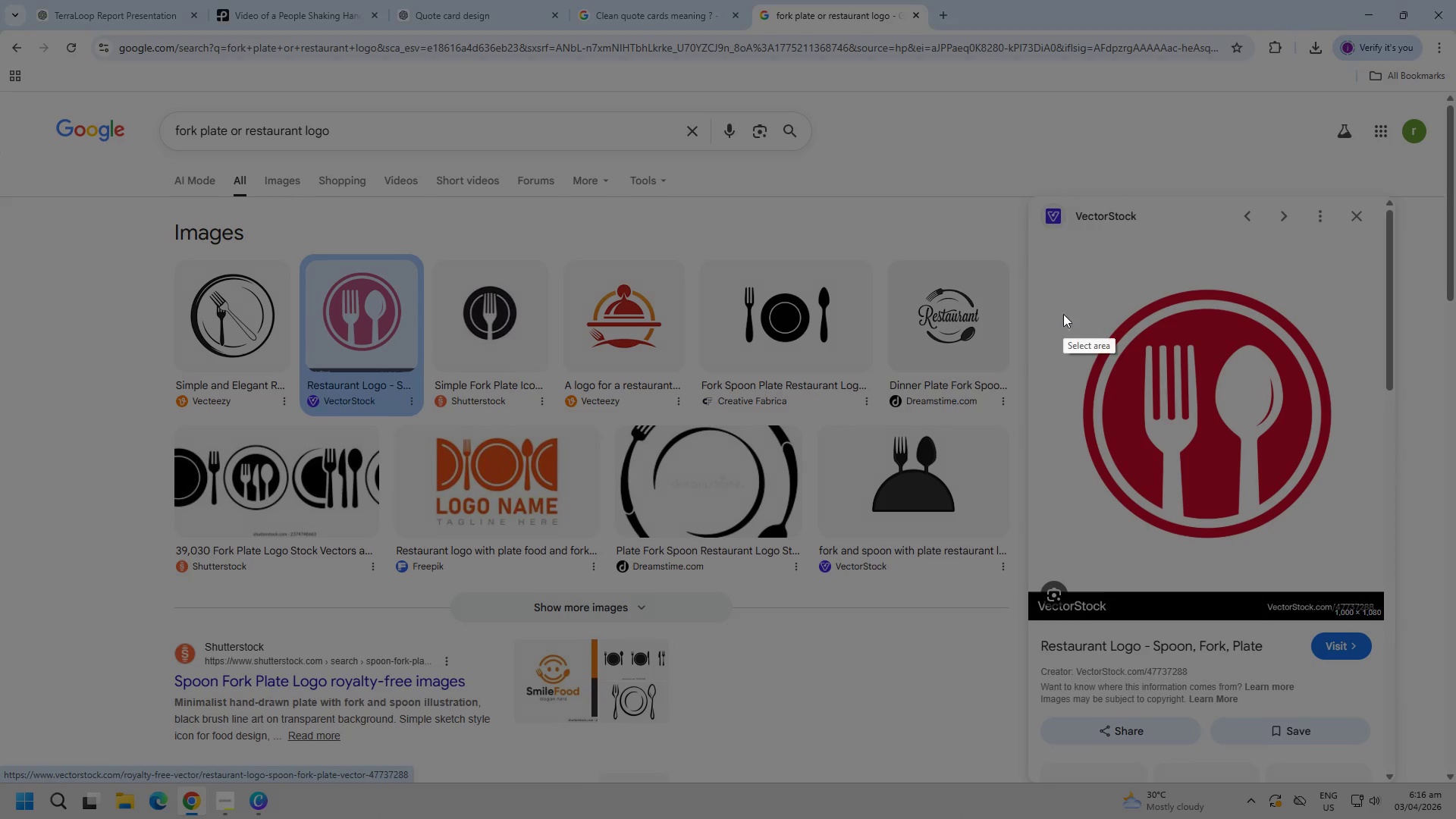 
left_click_drag(start_coordinate=[1064, 273], to_coordinate=[1331, 557])
 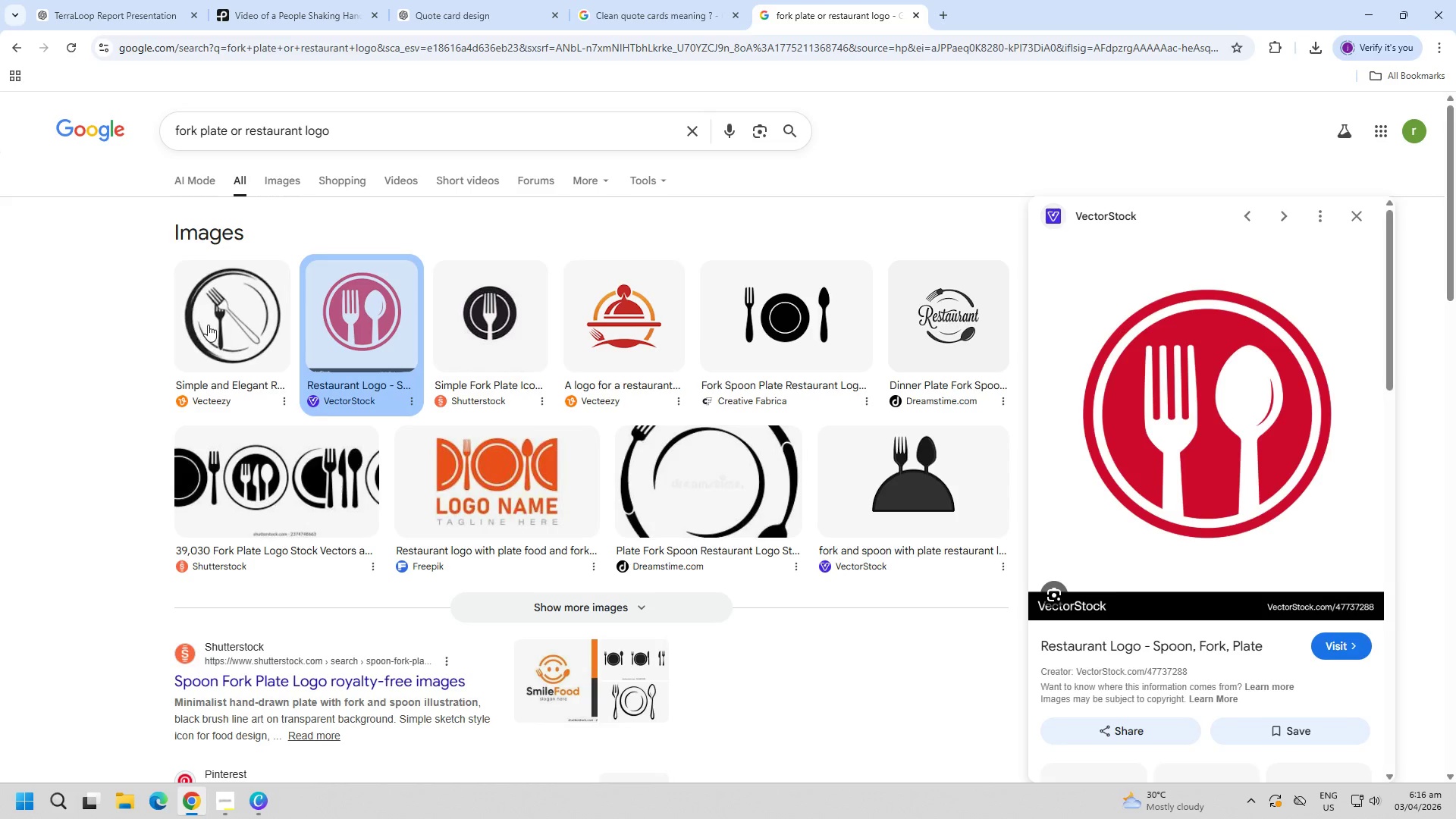 
key(Escape)
 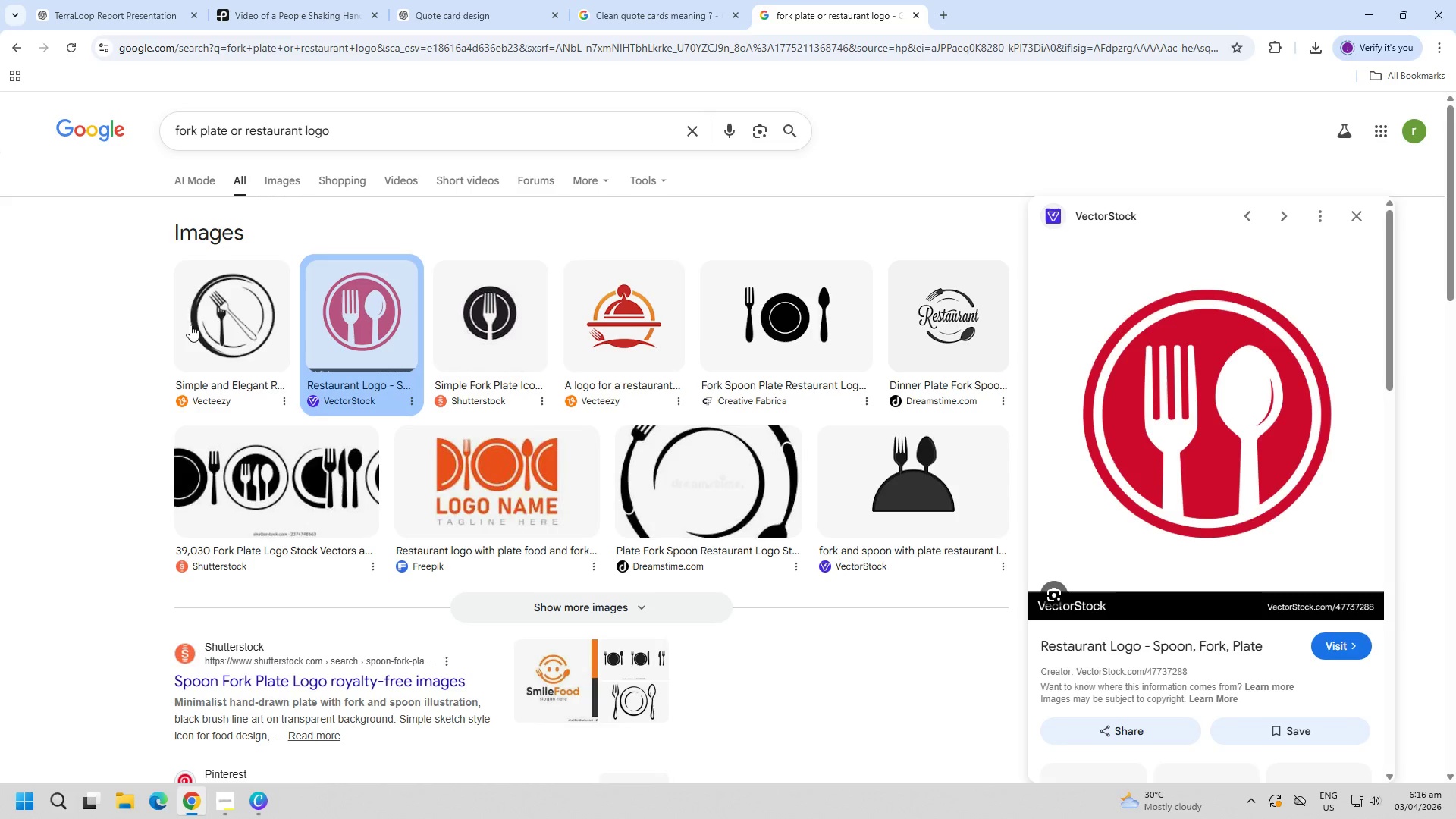 
left_click([208, 325])
 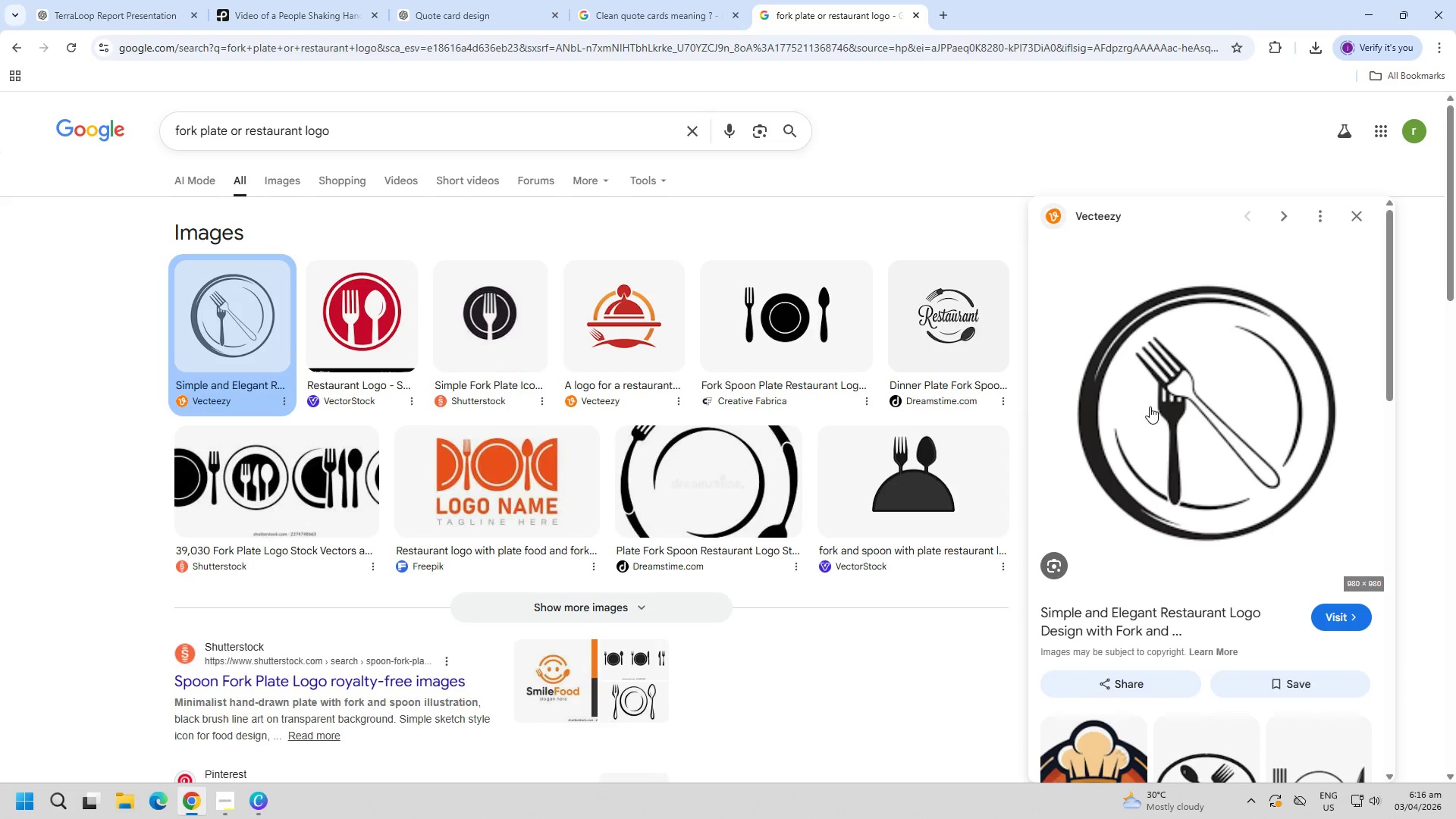 
key(PageDown)
 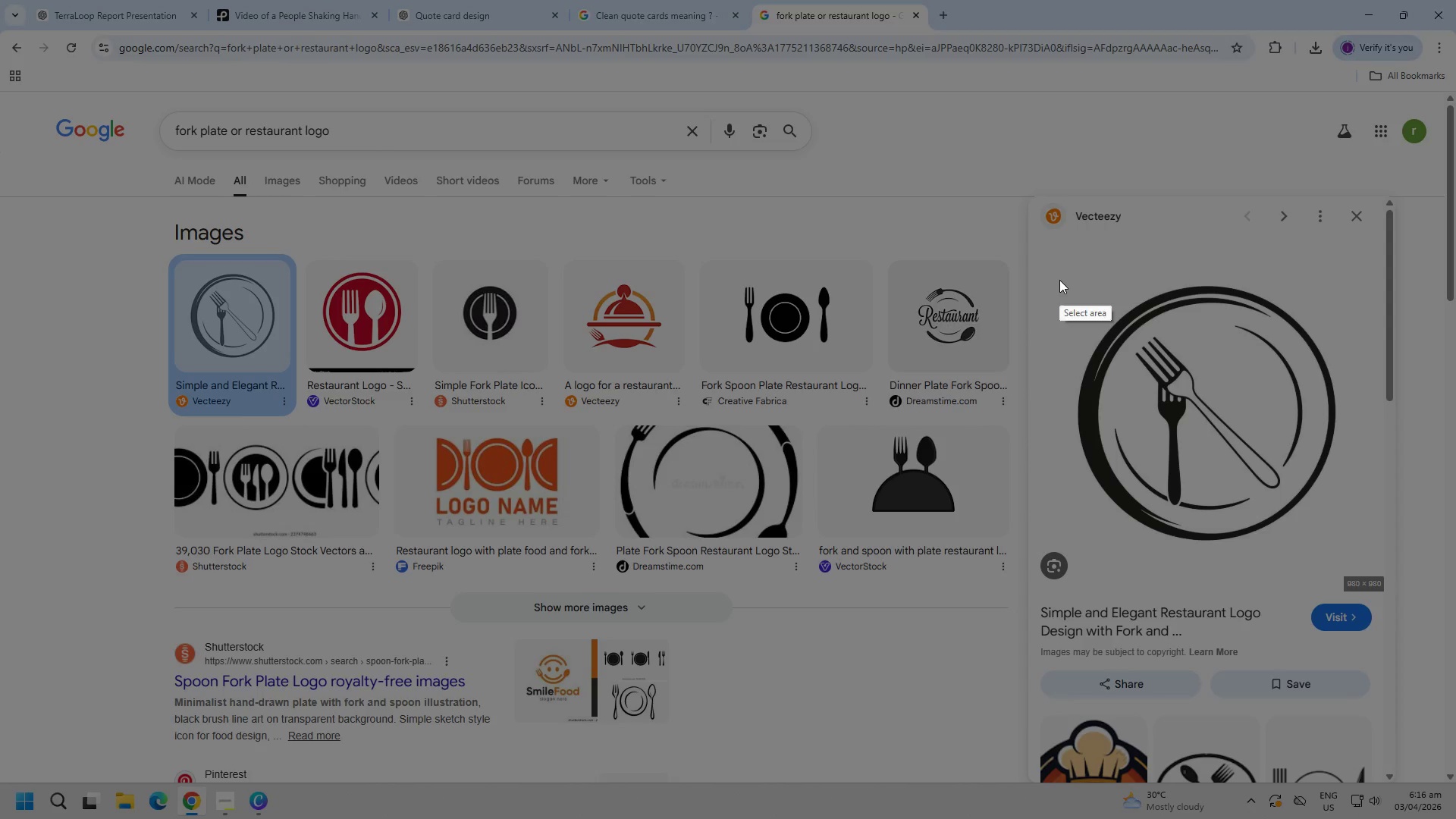 
left_click_drag(start_coordinate=[1056, 277], to_coordinate=[1359, 546])
 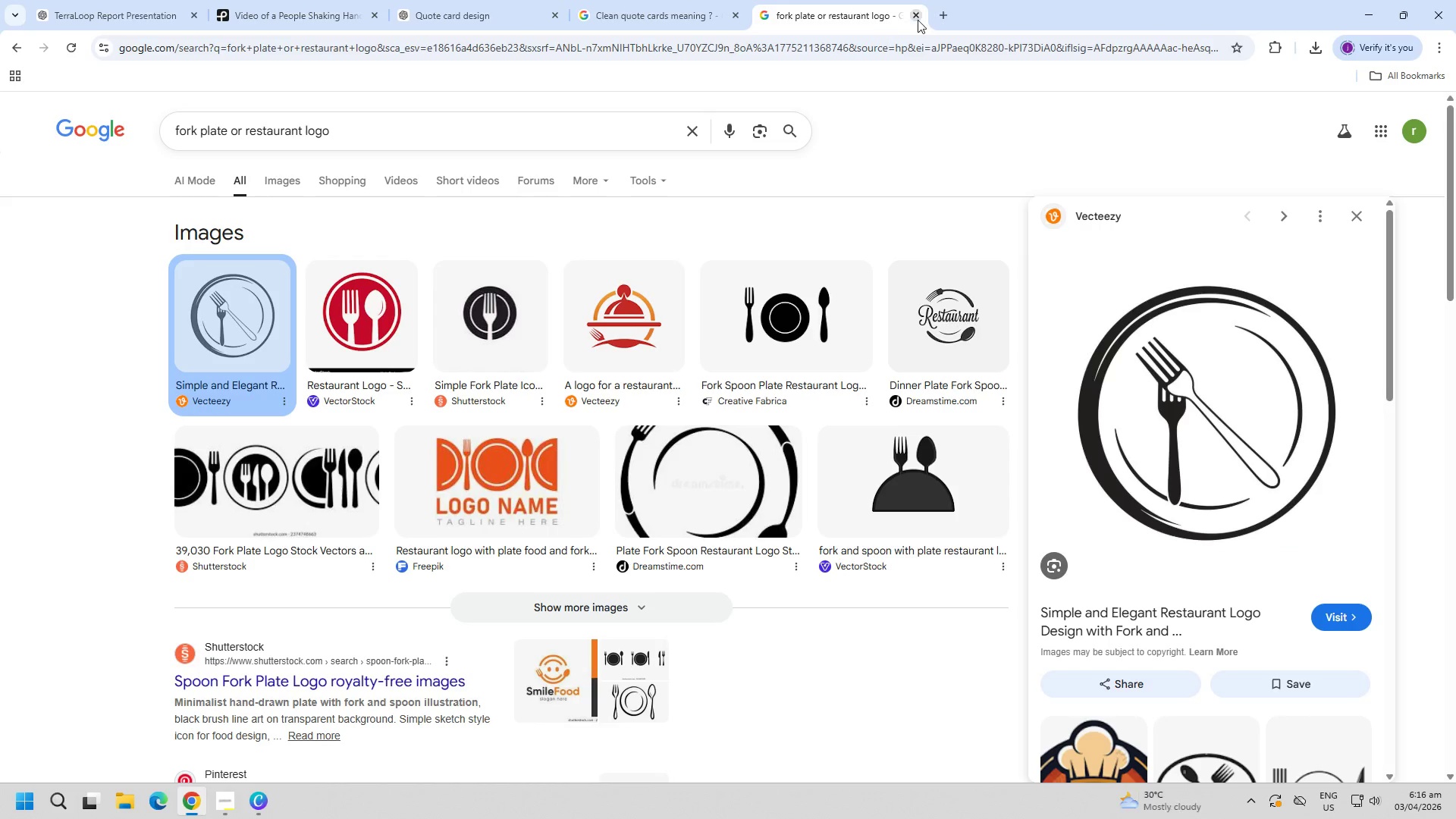 
key(Control+ControlLeft)
 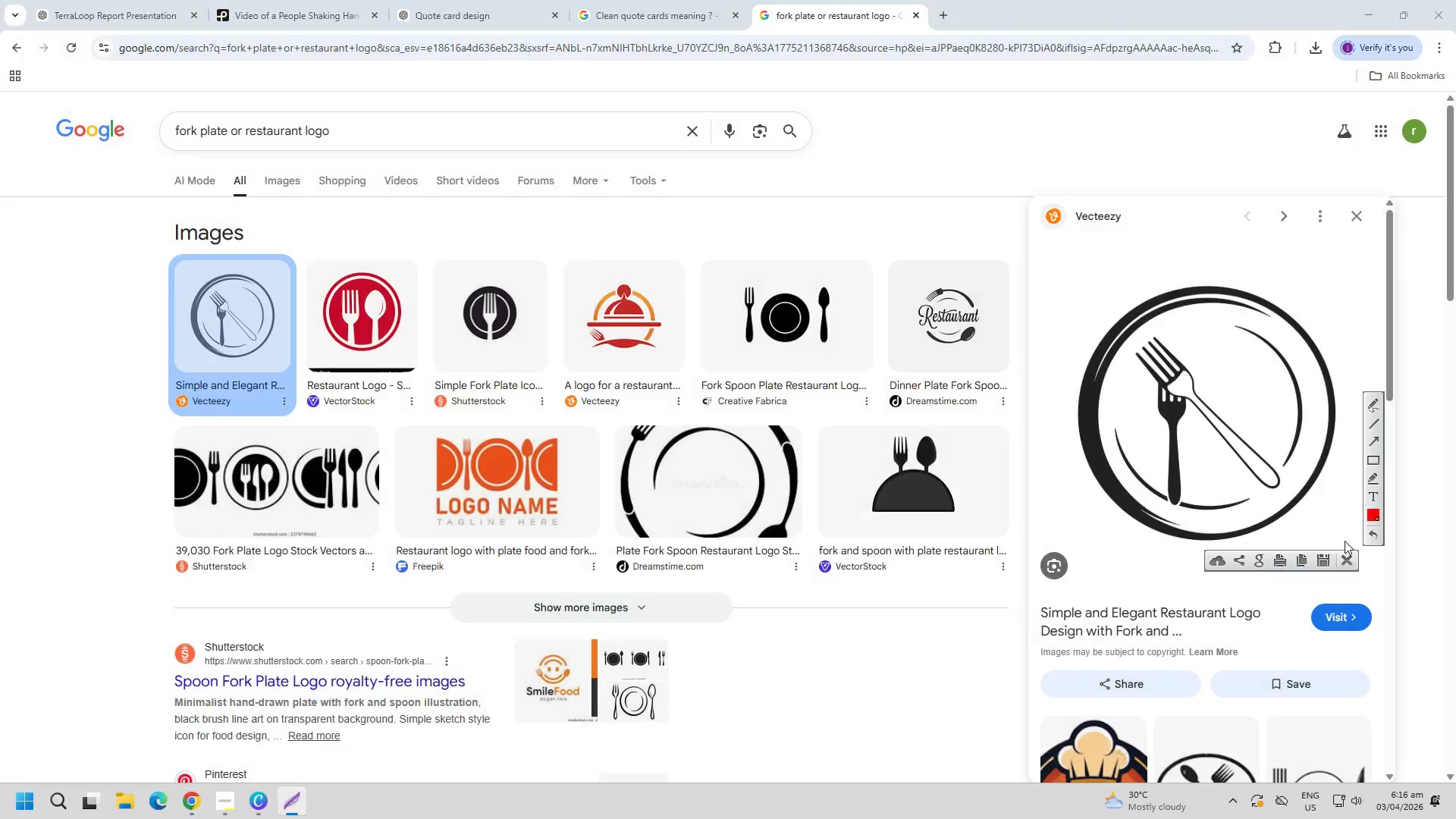 
key(Control+C)
 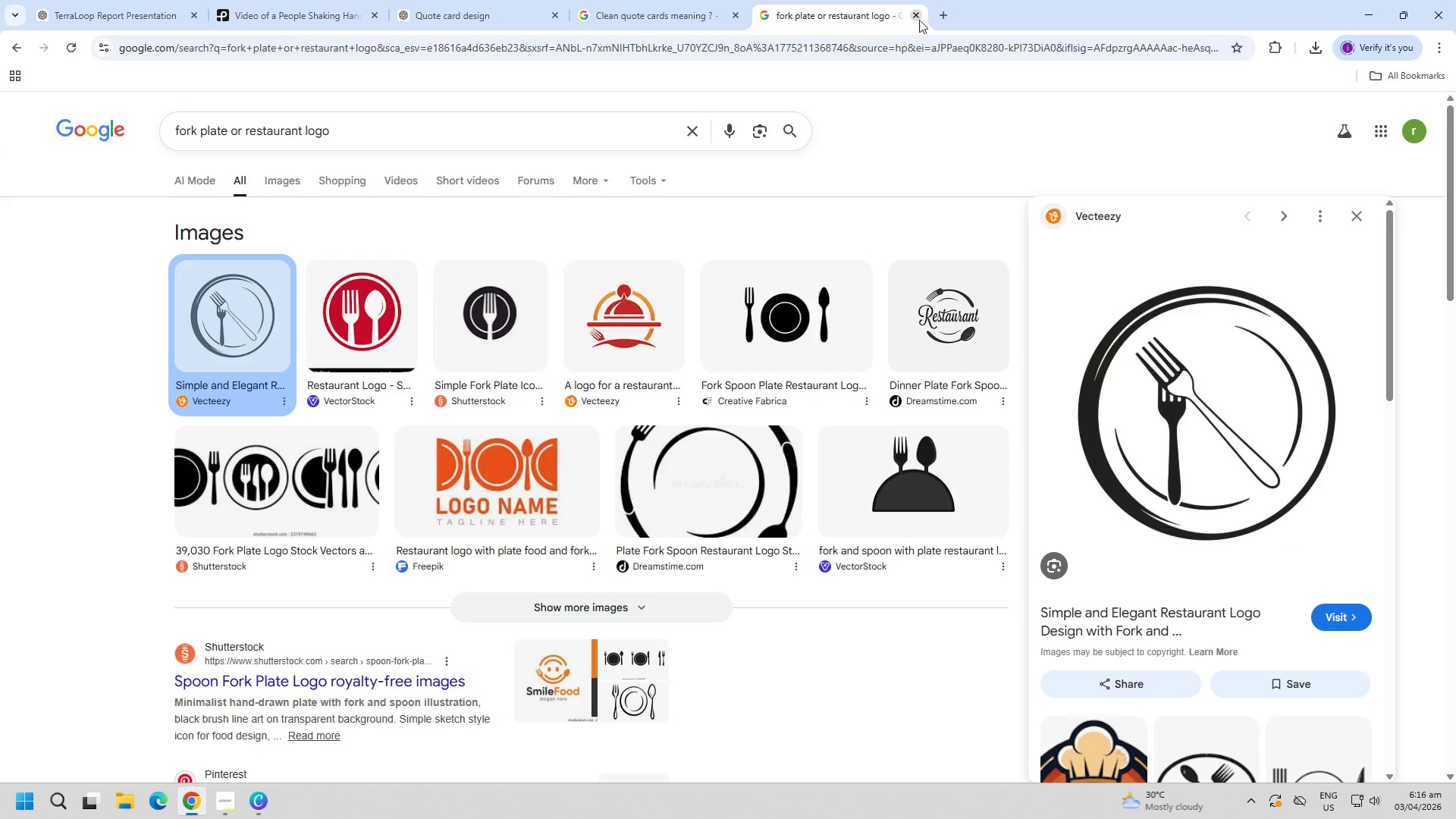 
left_click([911, 19])
 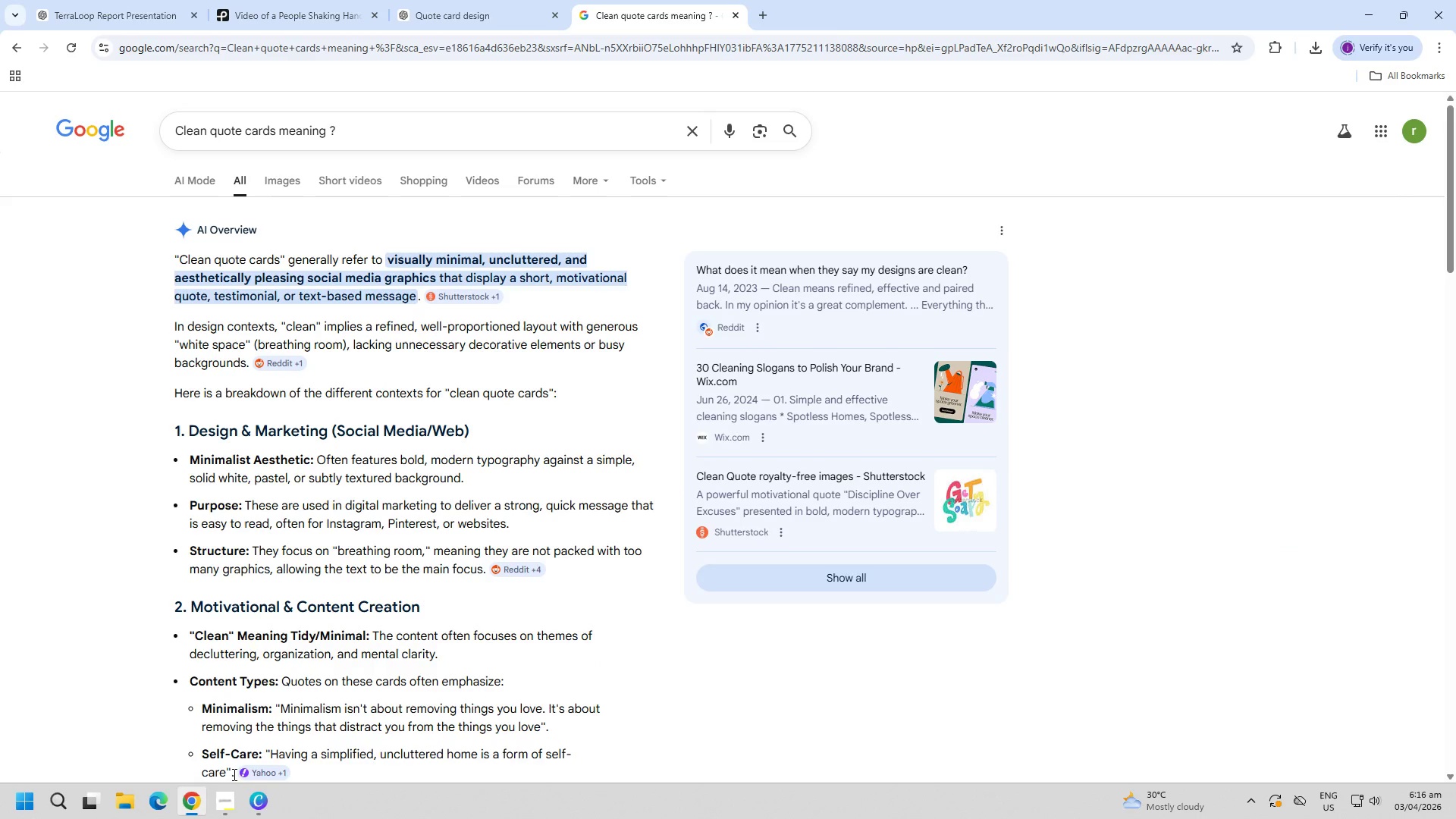 
left_click([264, 818])
 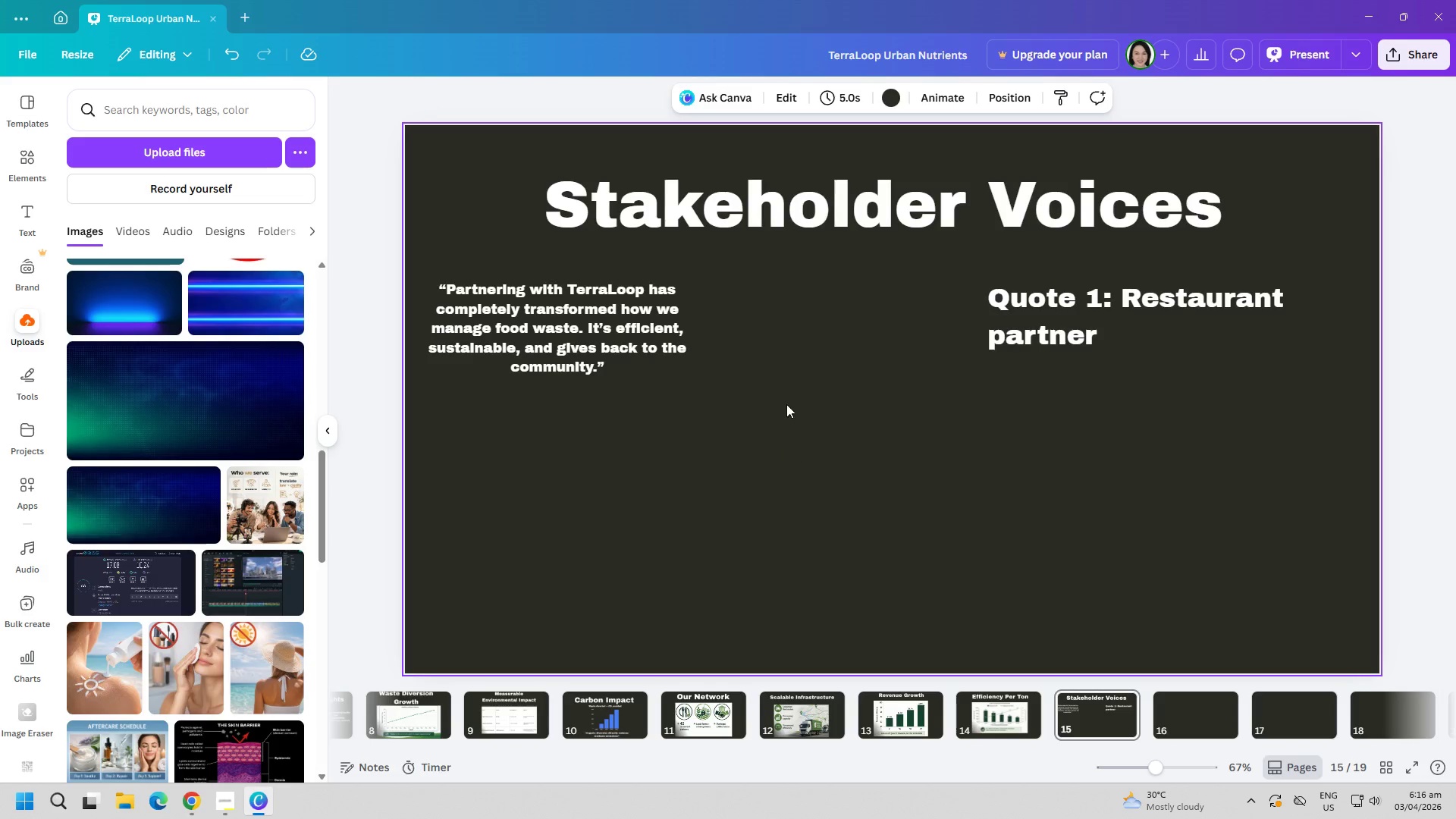 
key(Control+ControlLeft)
 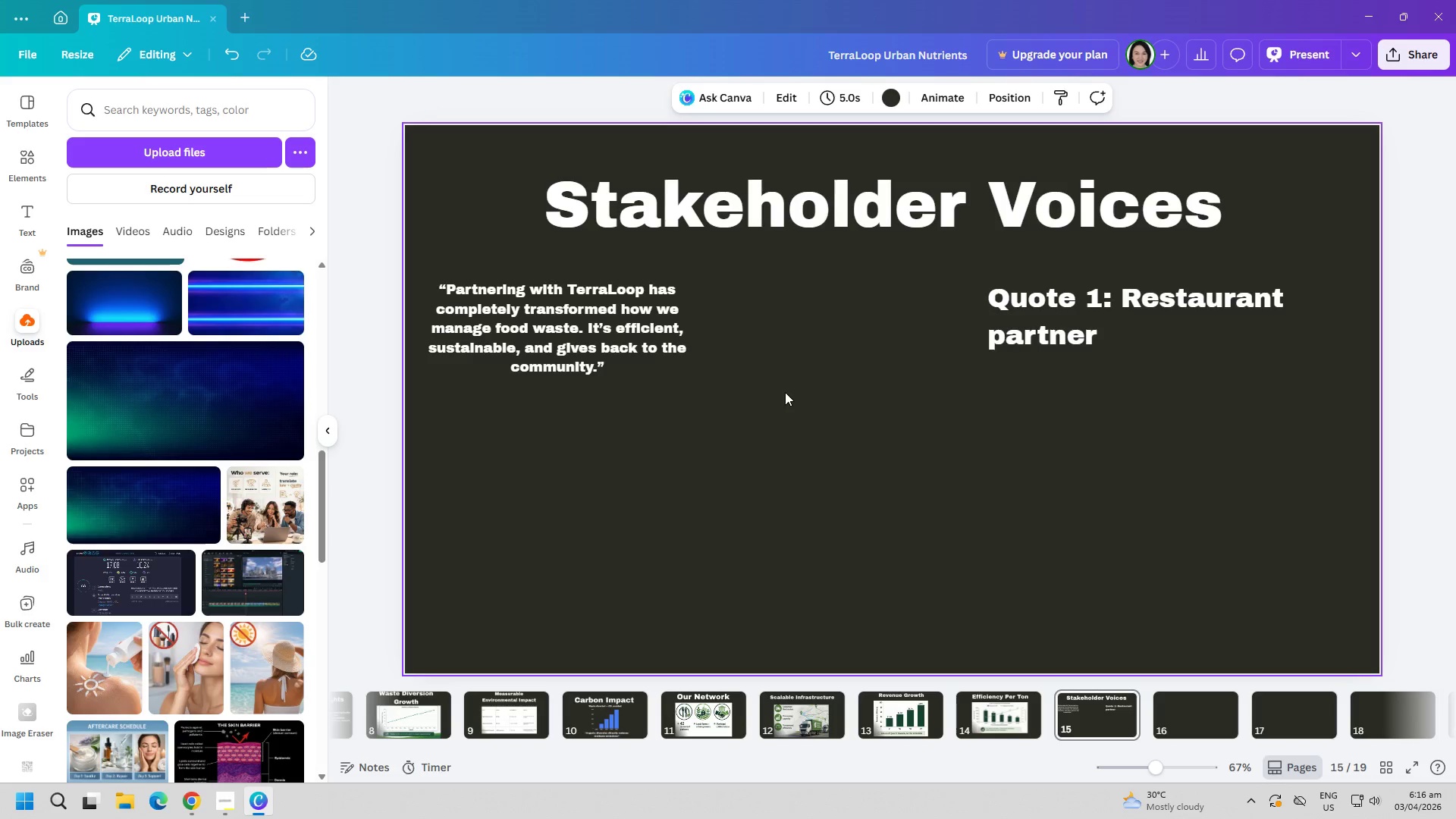 
key(Control+V)
 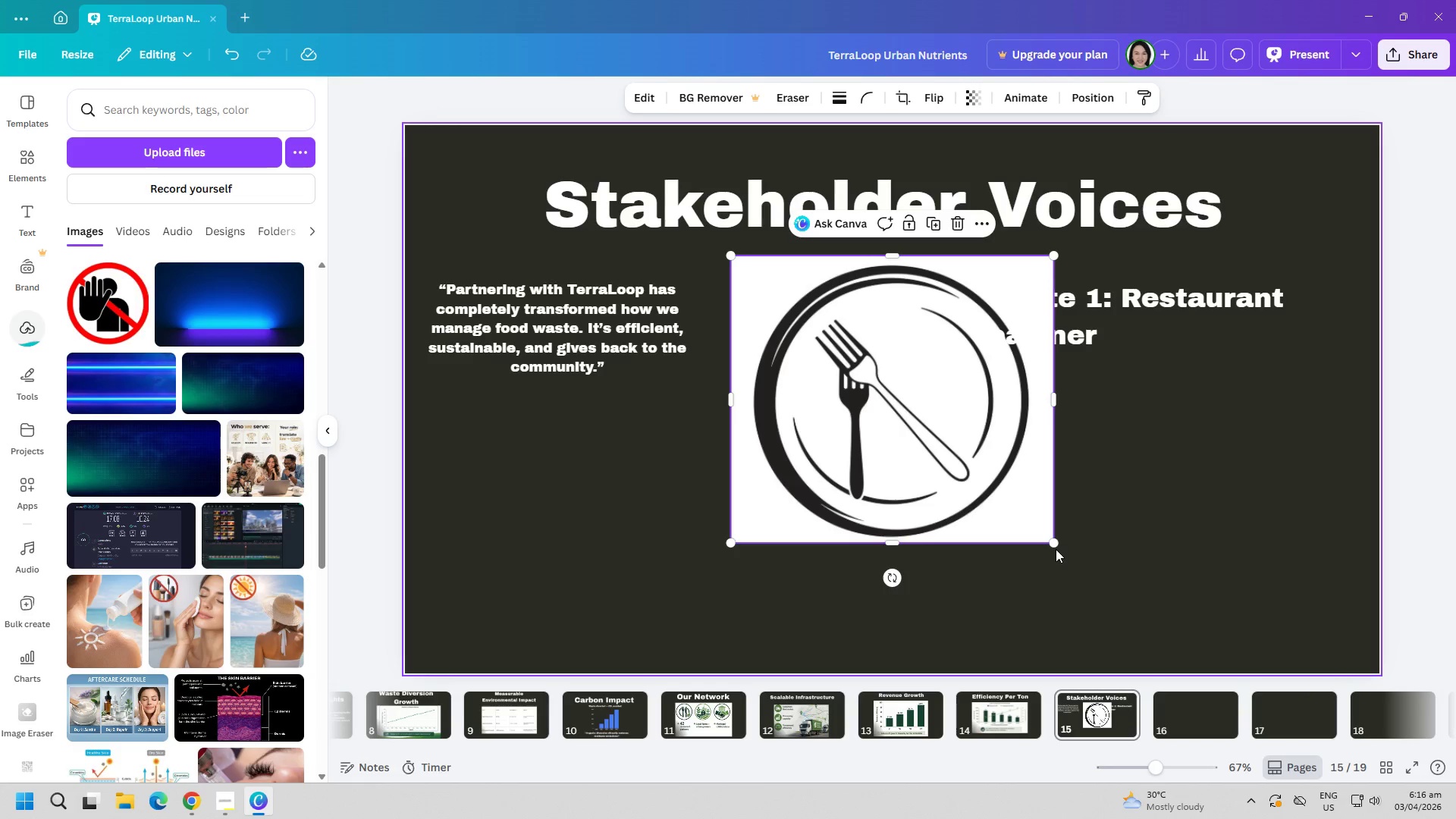 
left_click_drag(start_coordinate=[1054, 545], to_coordinate=[860, 394])
 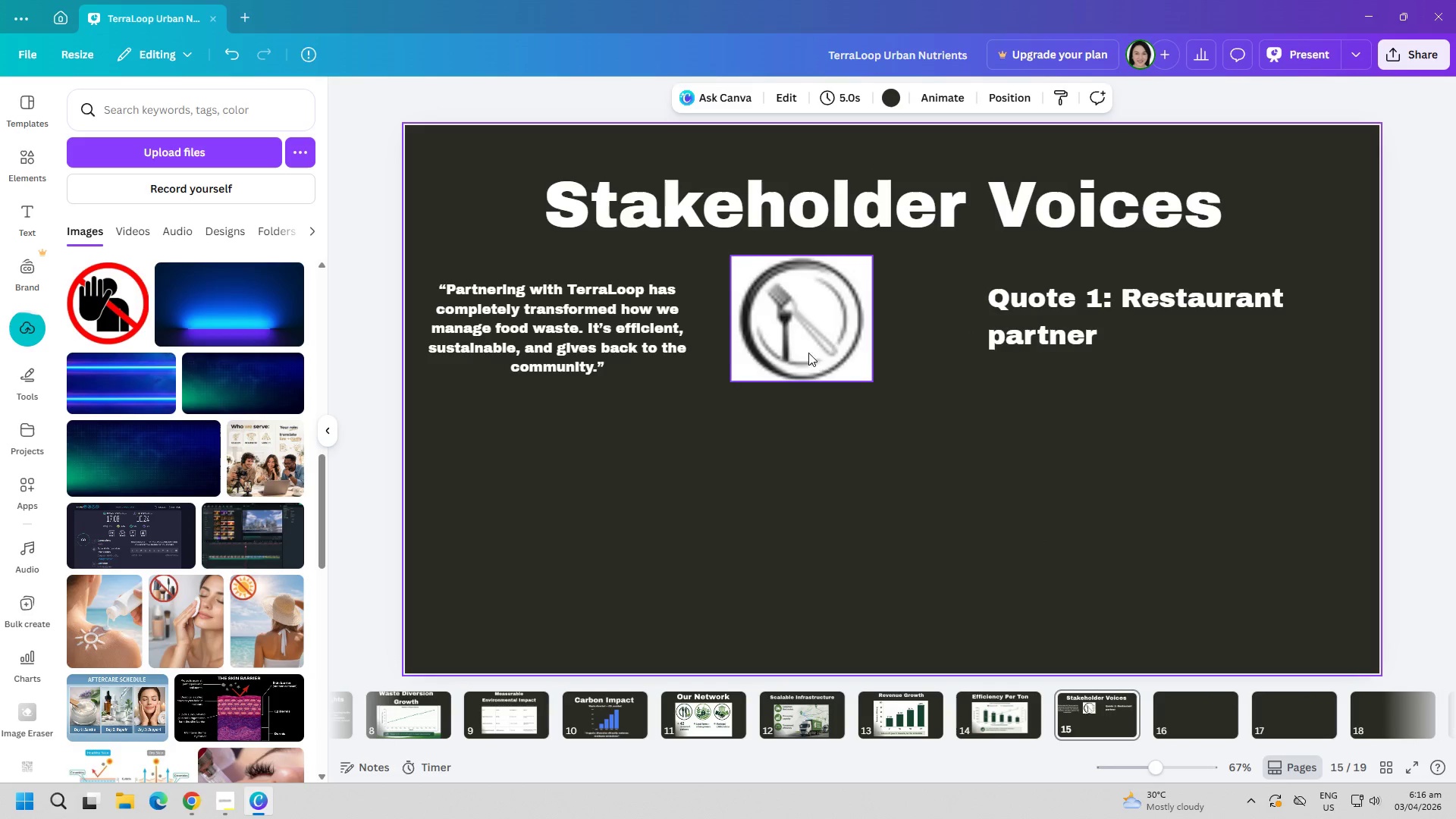 
left_click_drag(start_coordinate=[805, 337], to_coordinate=[837, 336])
 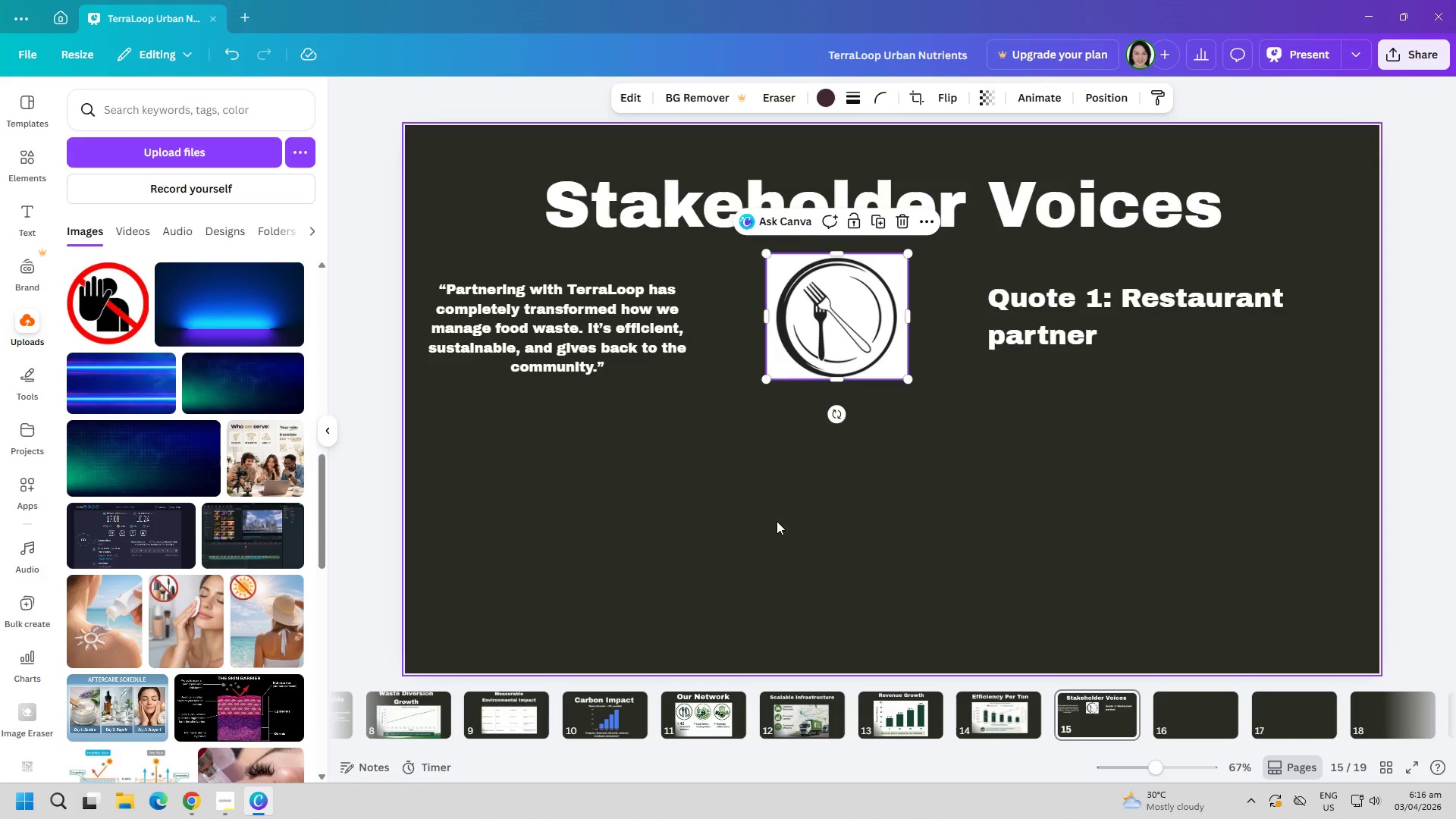 
left_click([777, 521])
 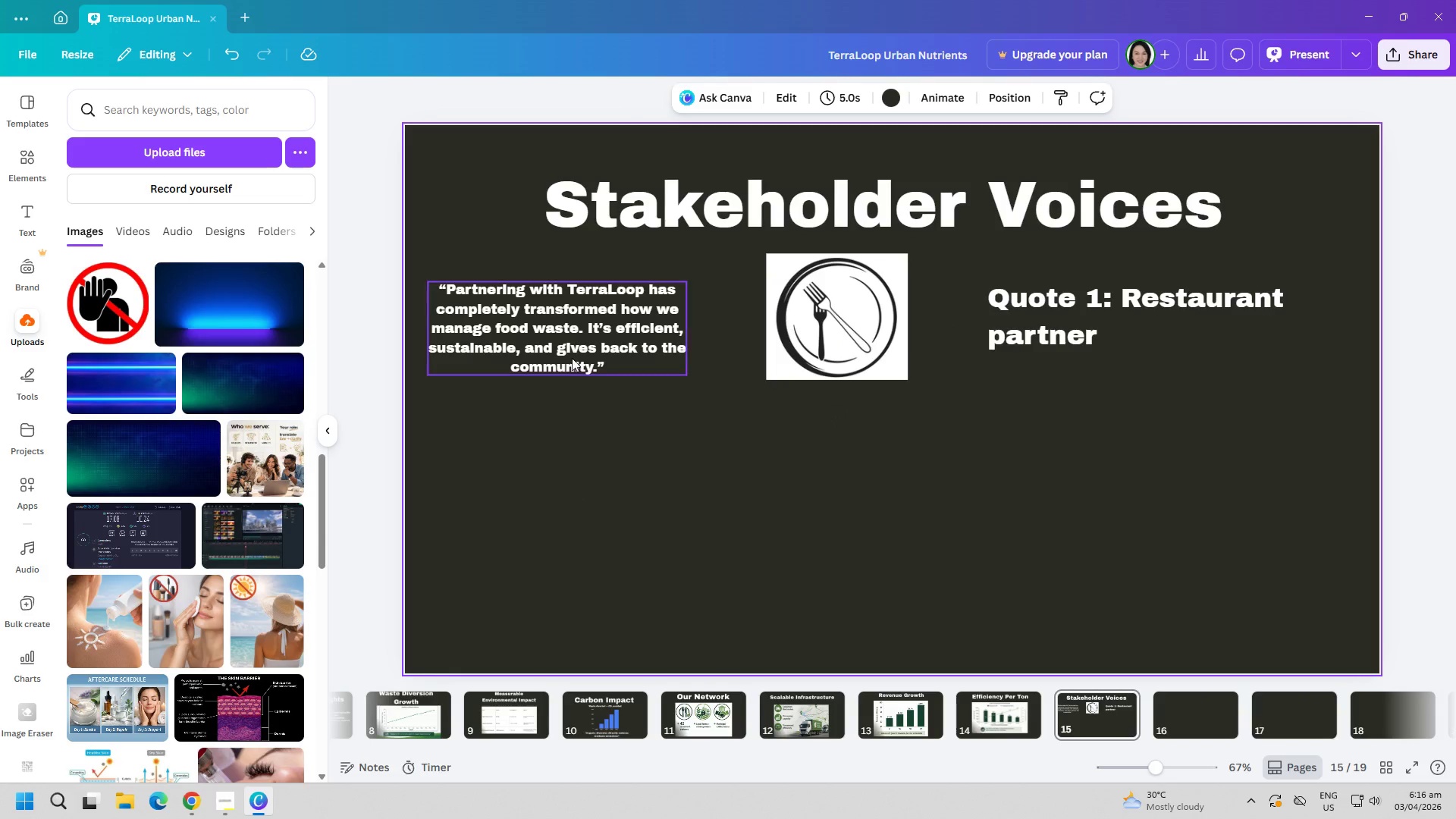 
left_click_drag(start_coordinate=[565, 334], to_coordinate=[599, 323])
 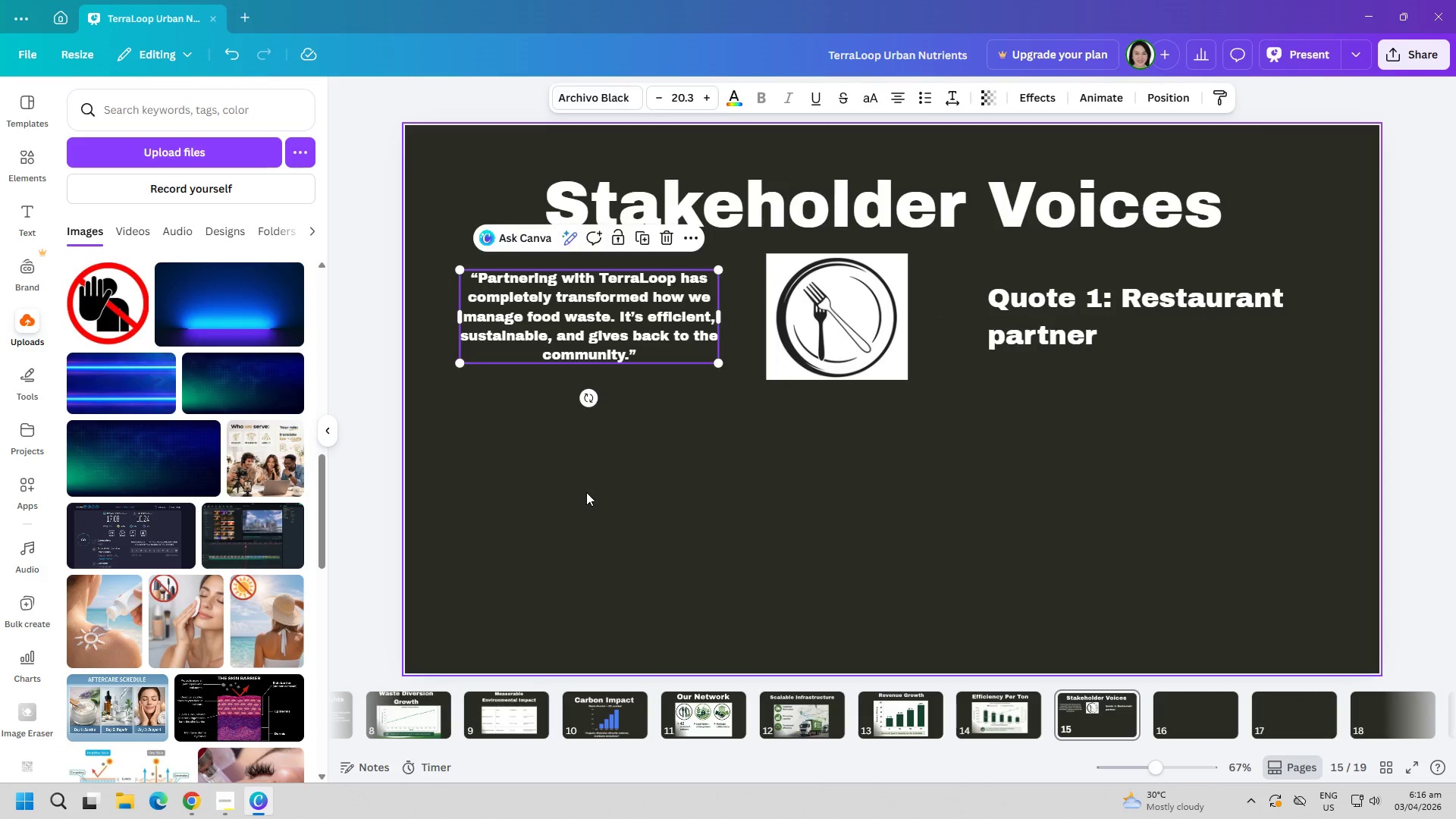 
left_click([586, 492])
 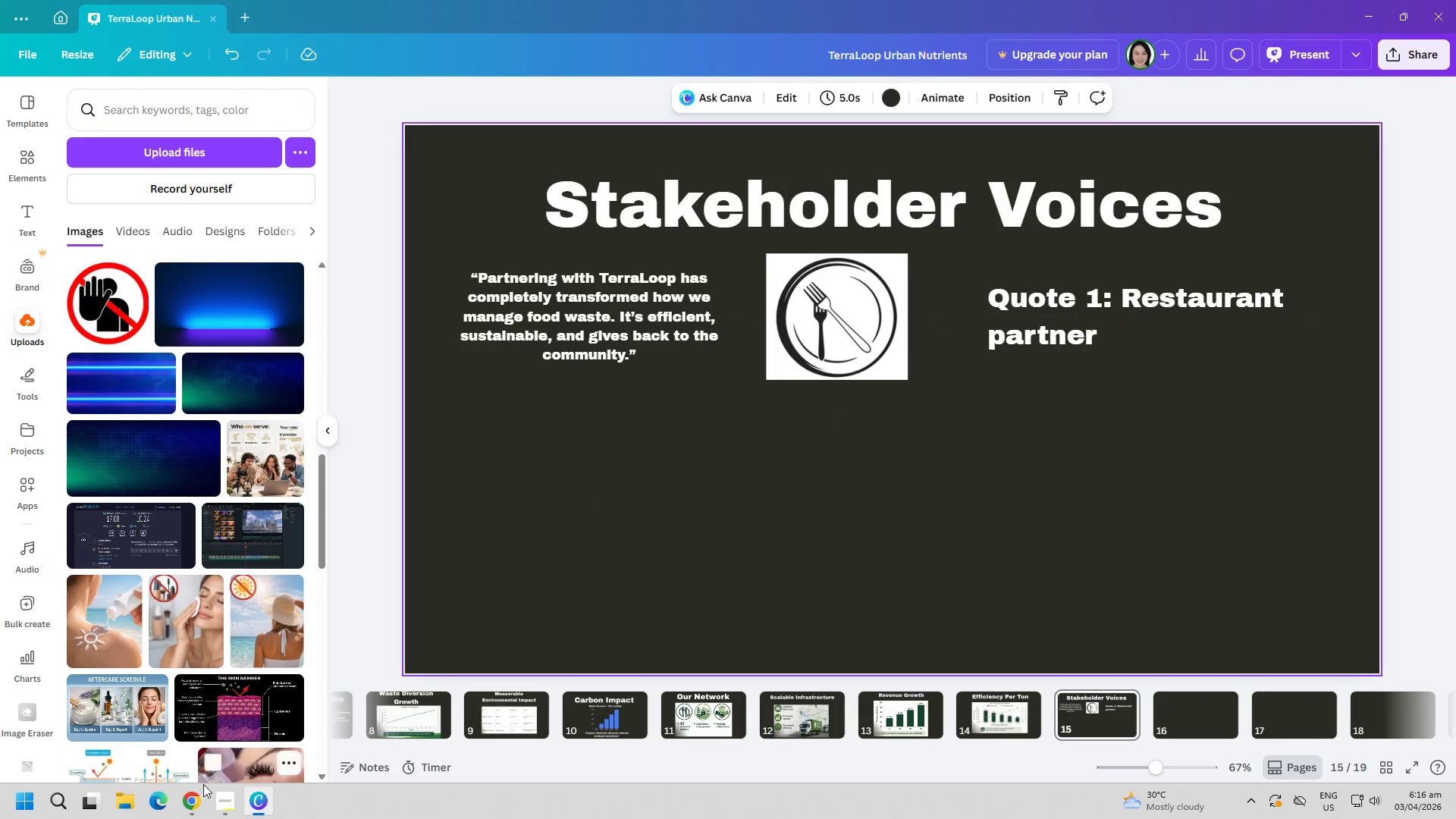 
left_click([191, 799])
 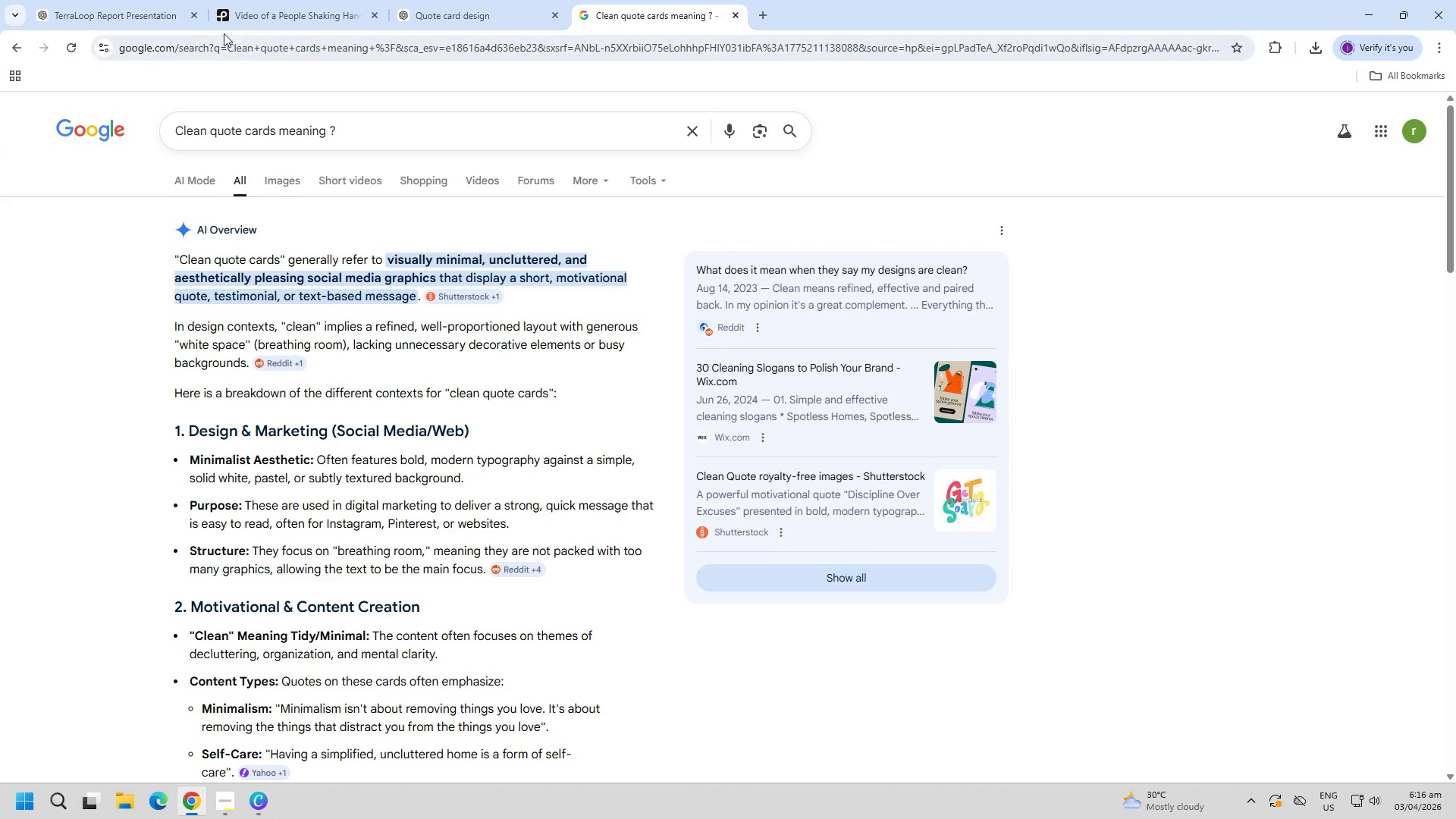 
left_click([138, 0])
 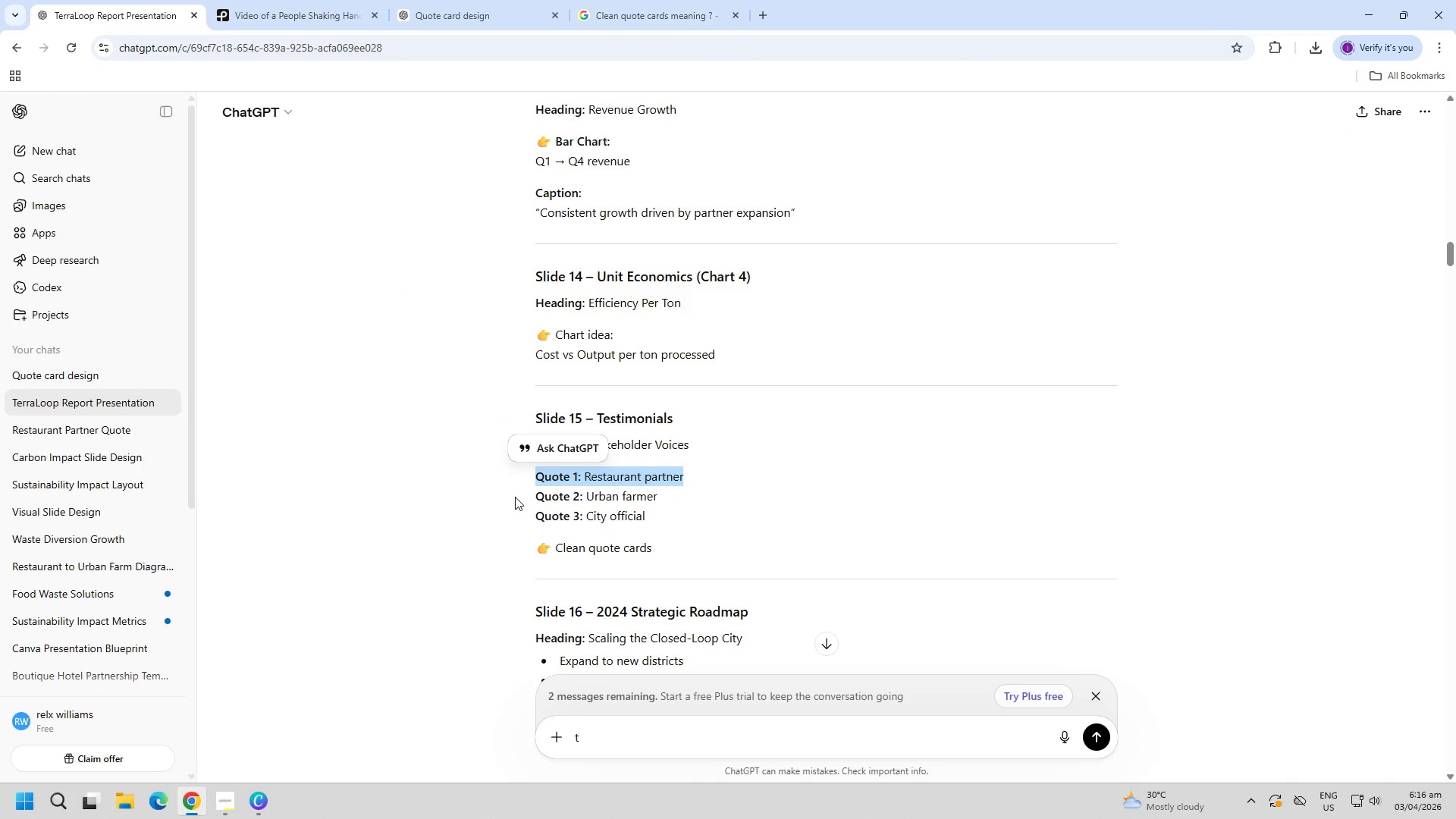 
left_click_drag(start_coordinate=[532, 494], to_coordinate=[660, 500])
 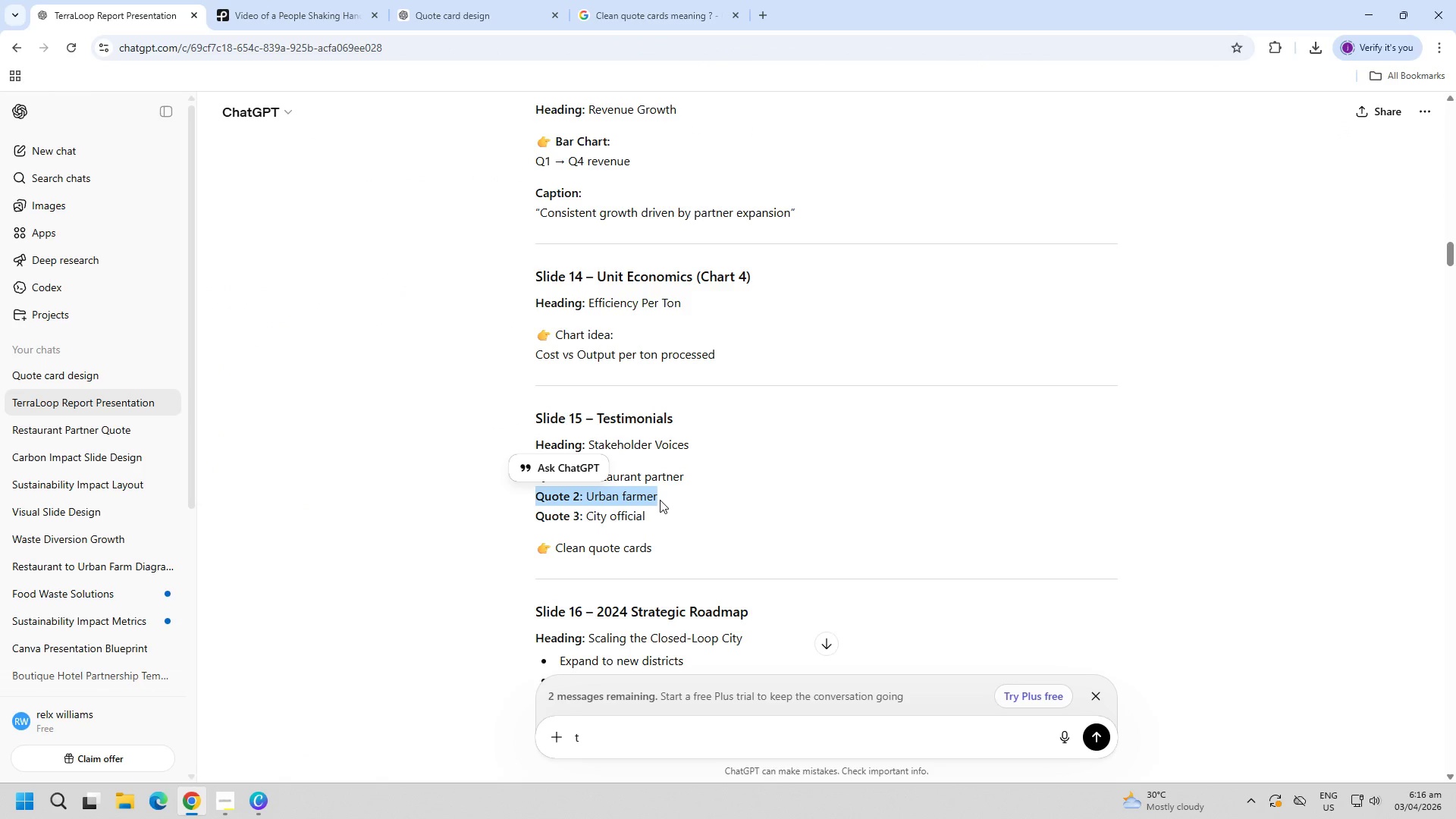 
key(Control+C)
 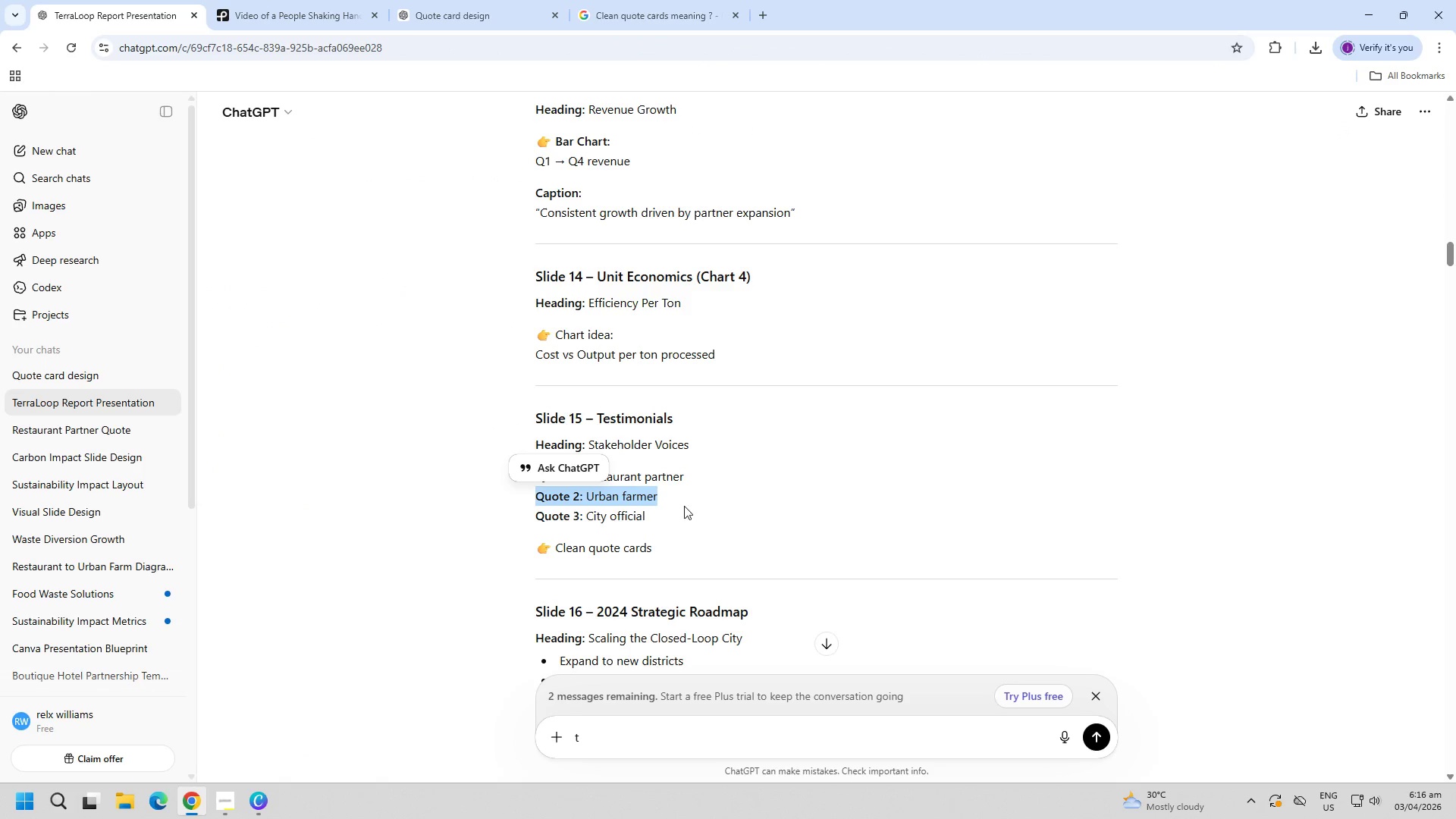 
key(Control+C)
 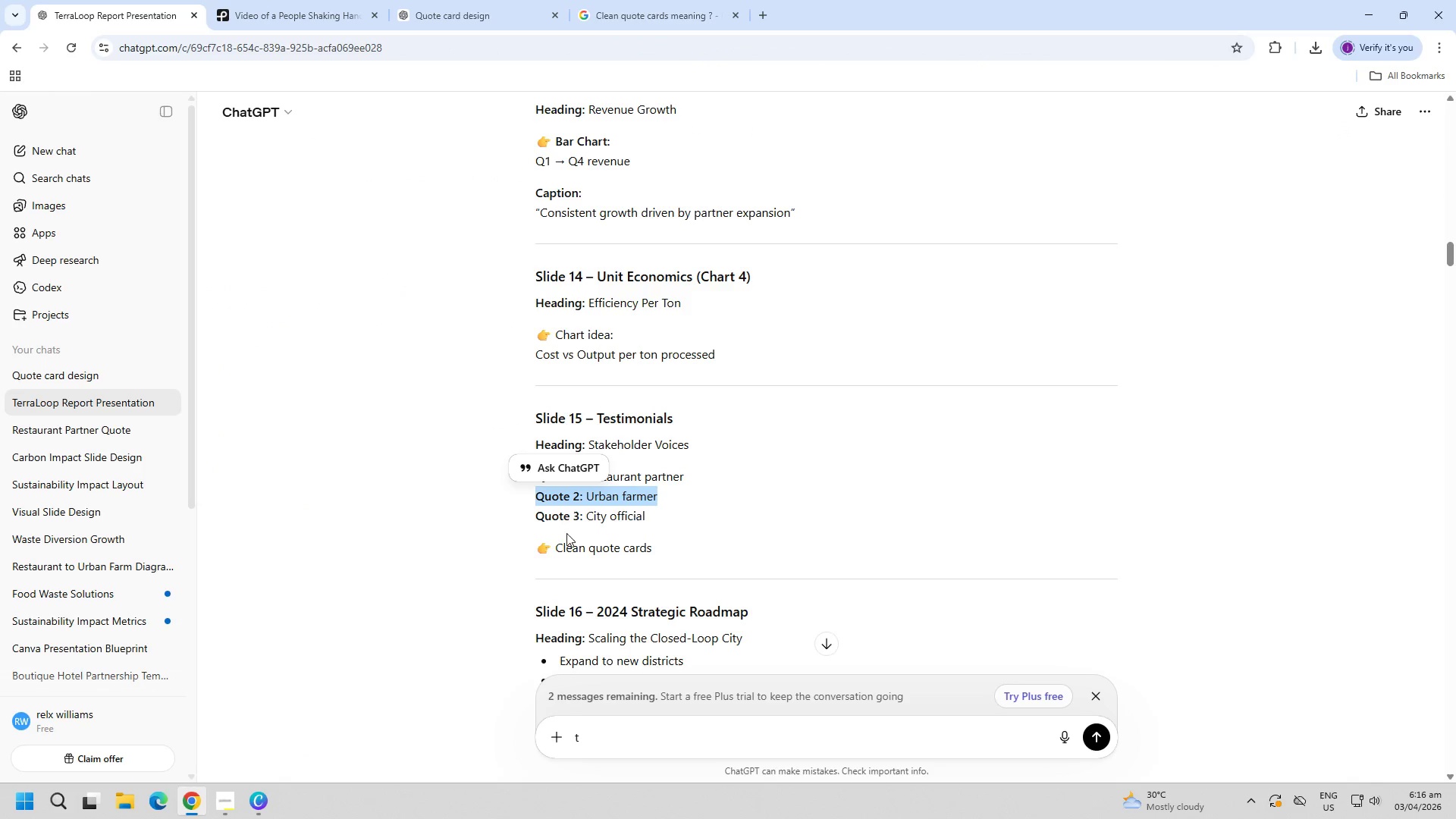 
key(Control+C)
 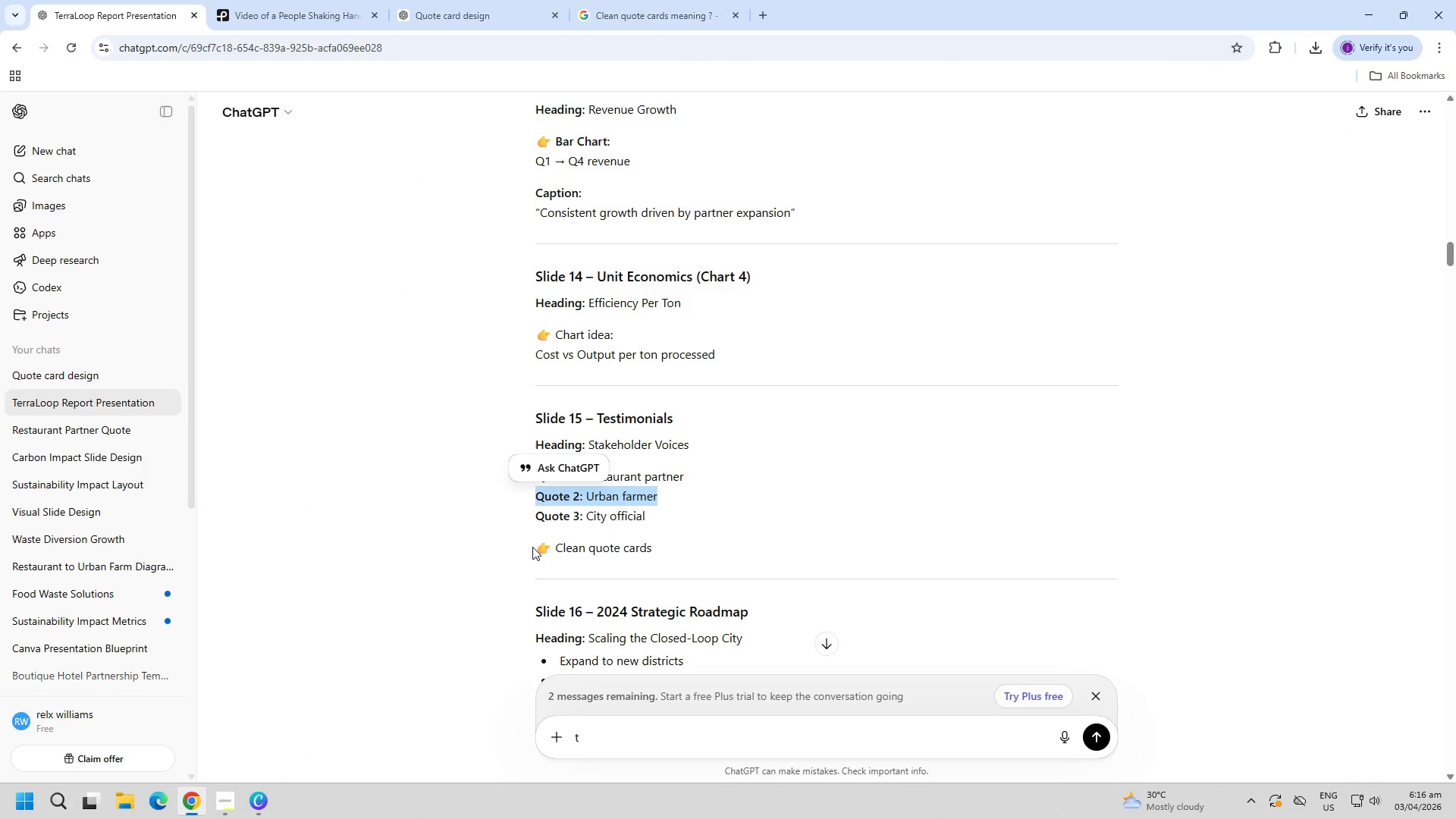 
key(Control+C)
 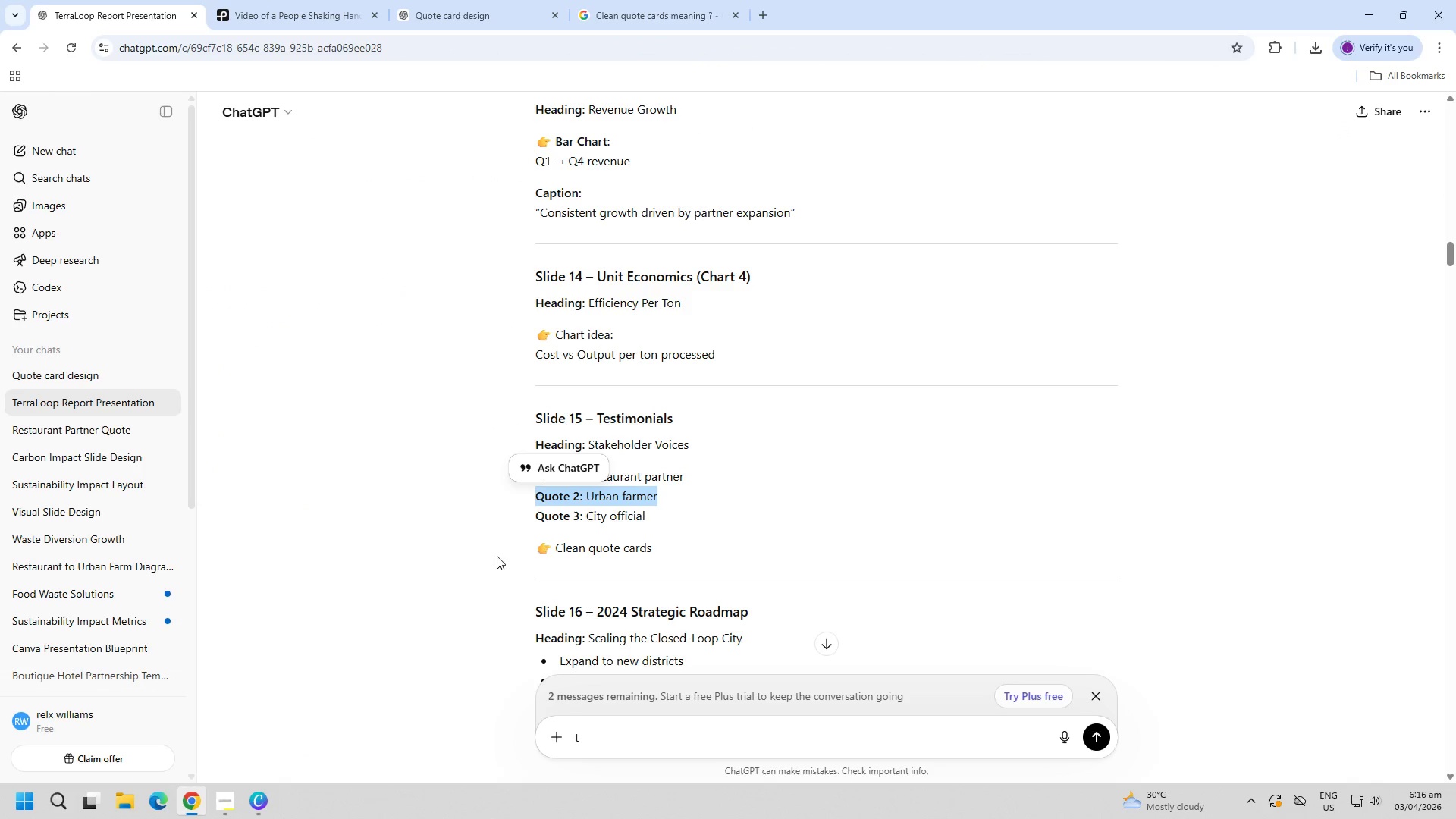 
key(Control+C)
 